 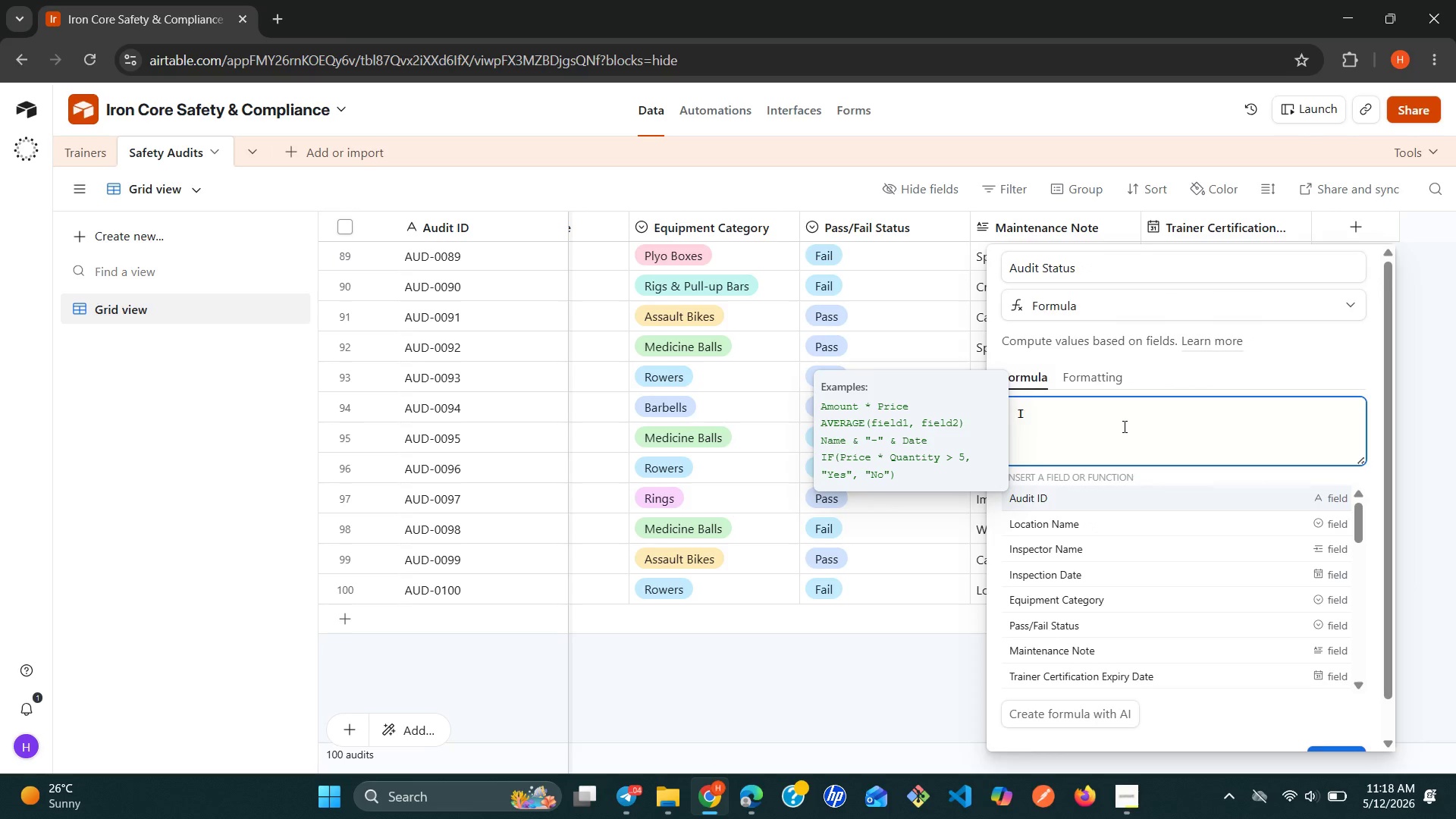 
hold_key(key=ShiftRight, duration=0.53)
 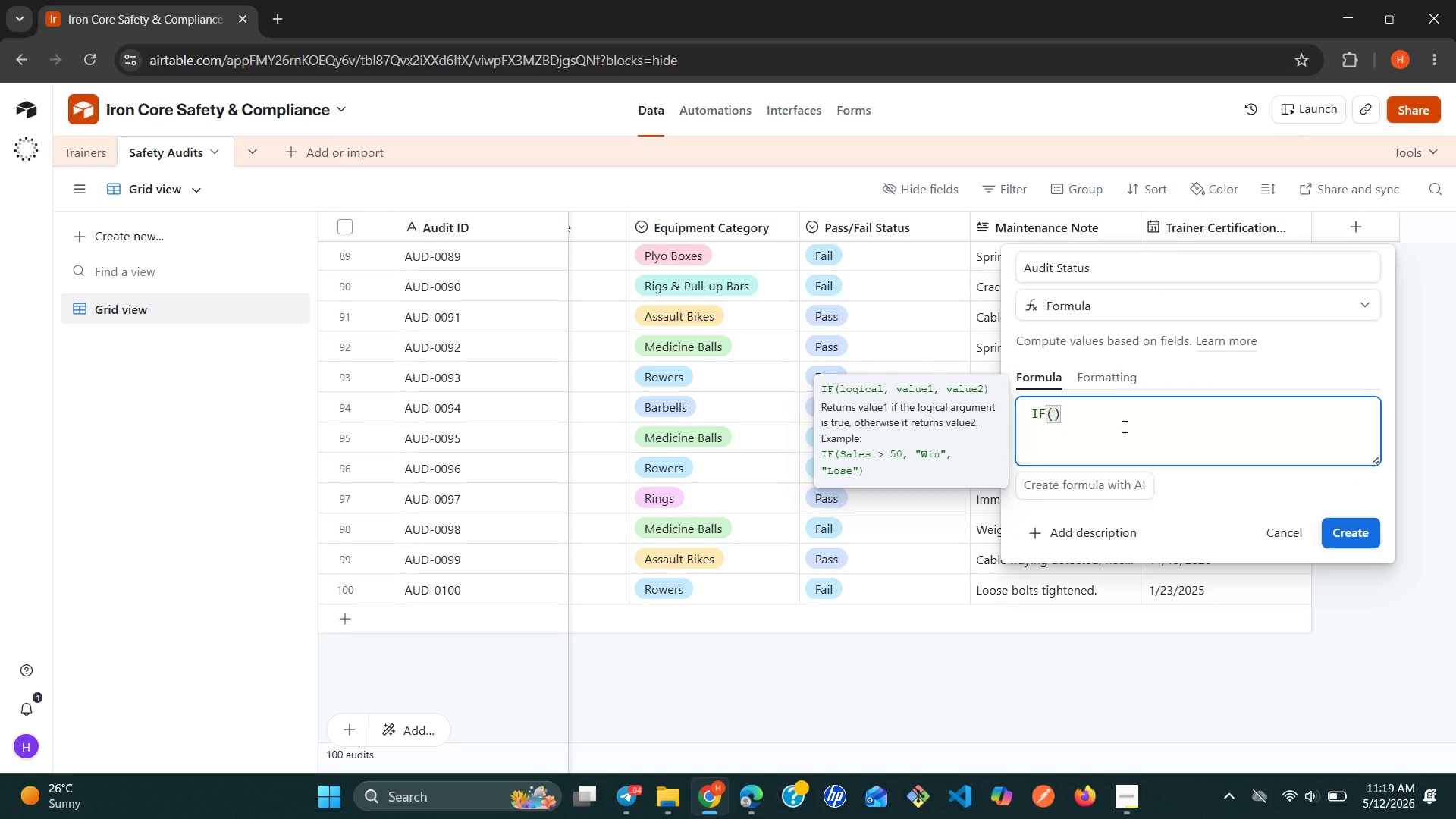 
type({ps)
 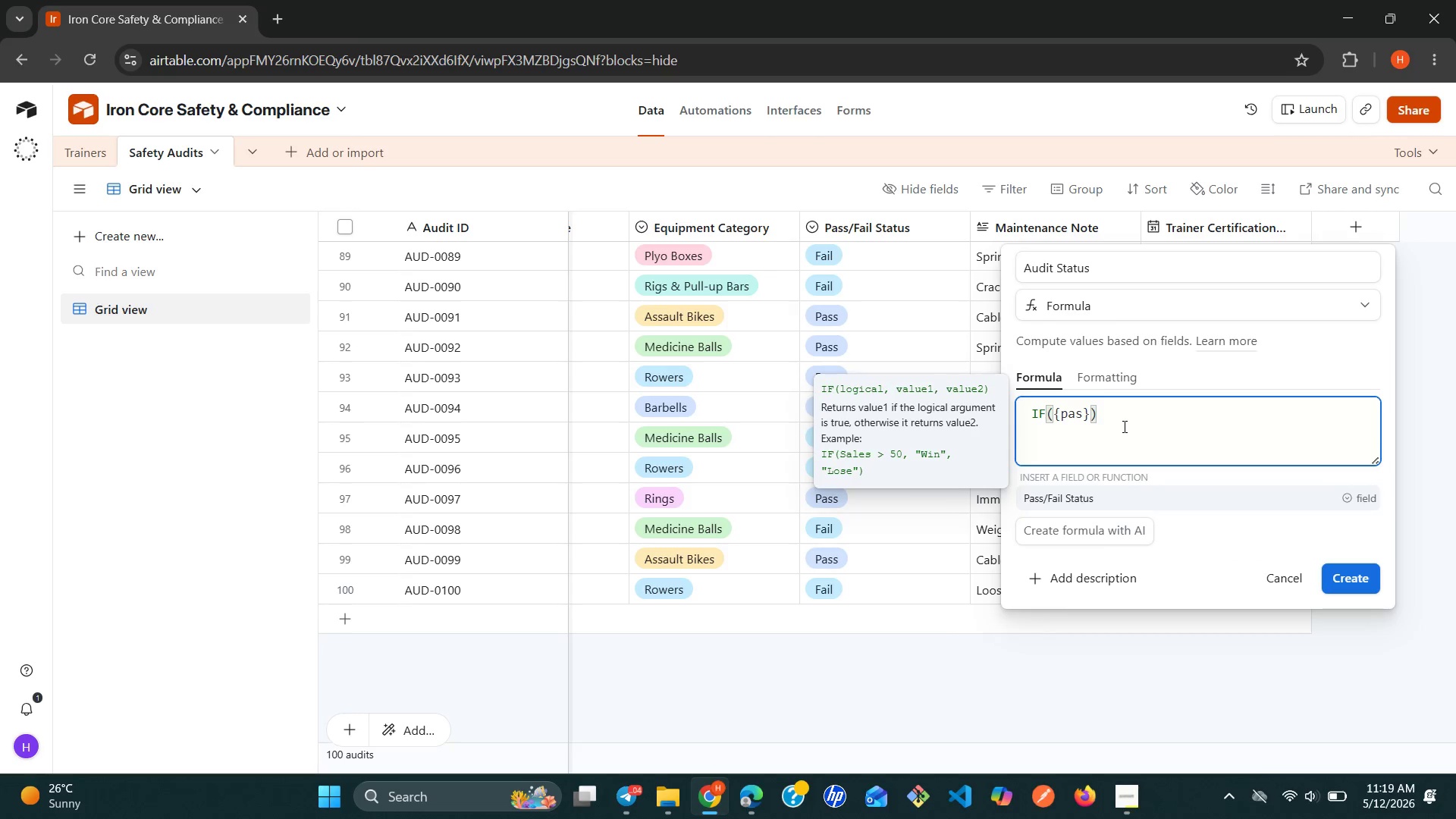 
hold_key(key=A, duration=0.34)
 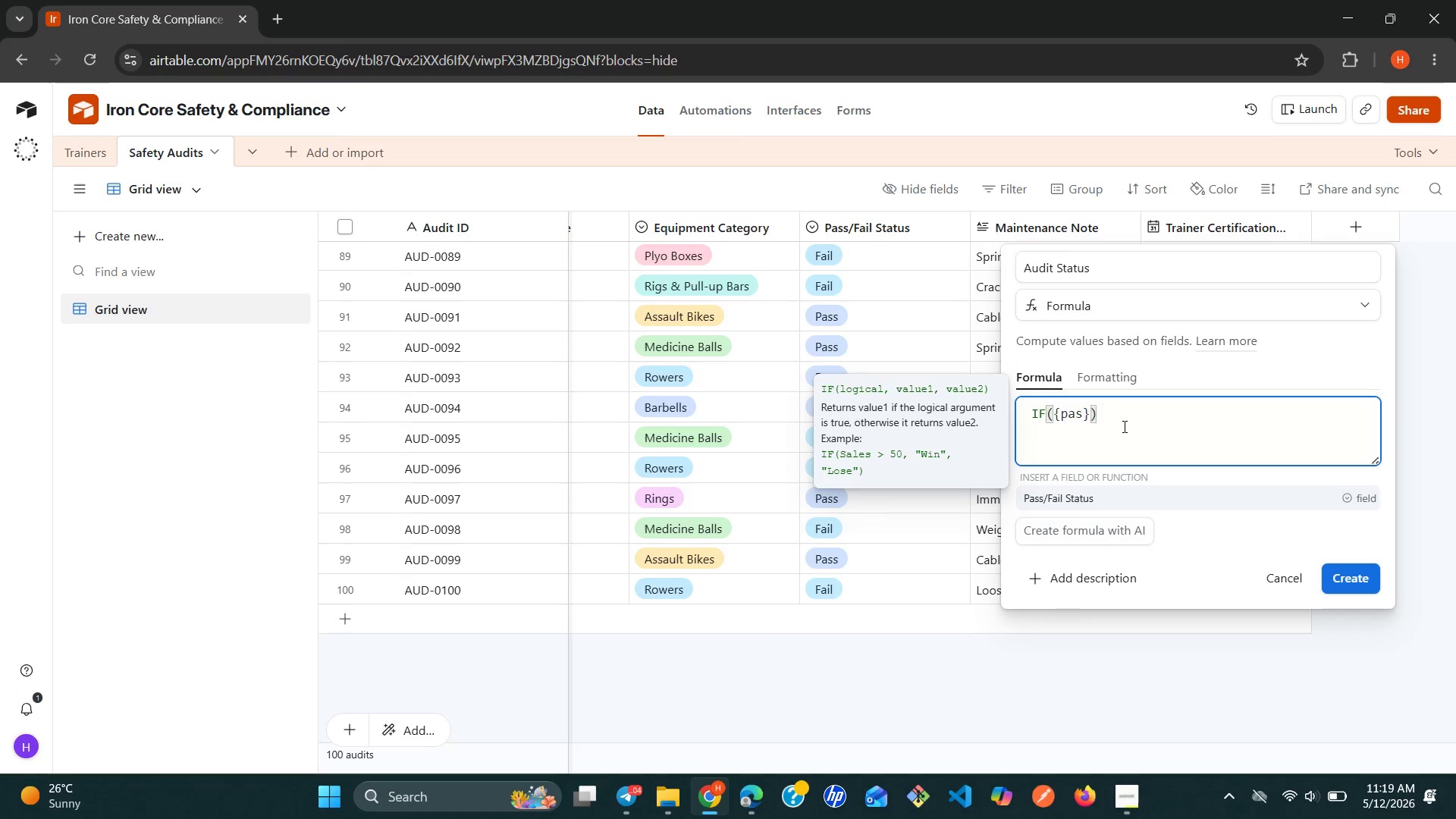 
key(Enter)
 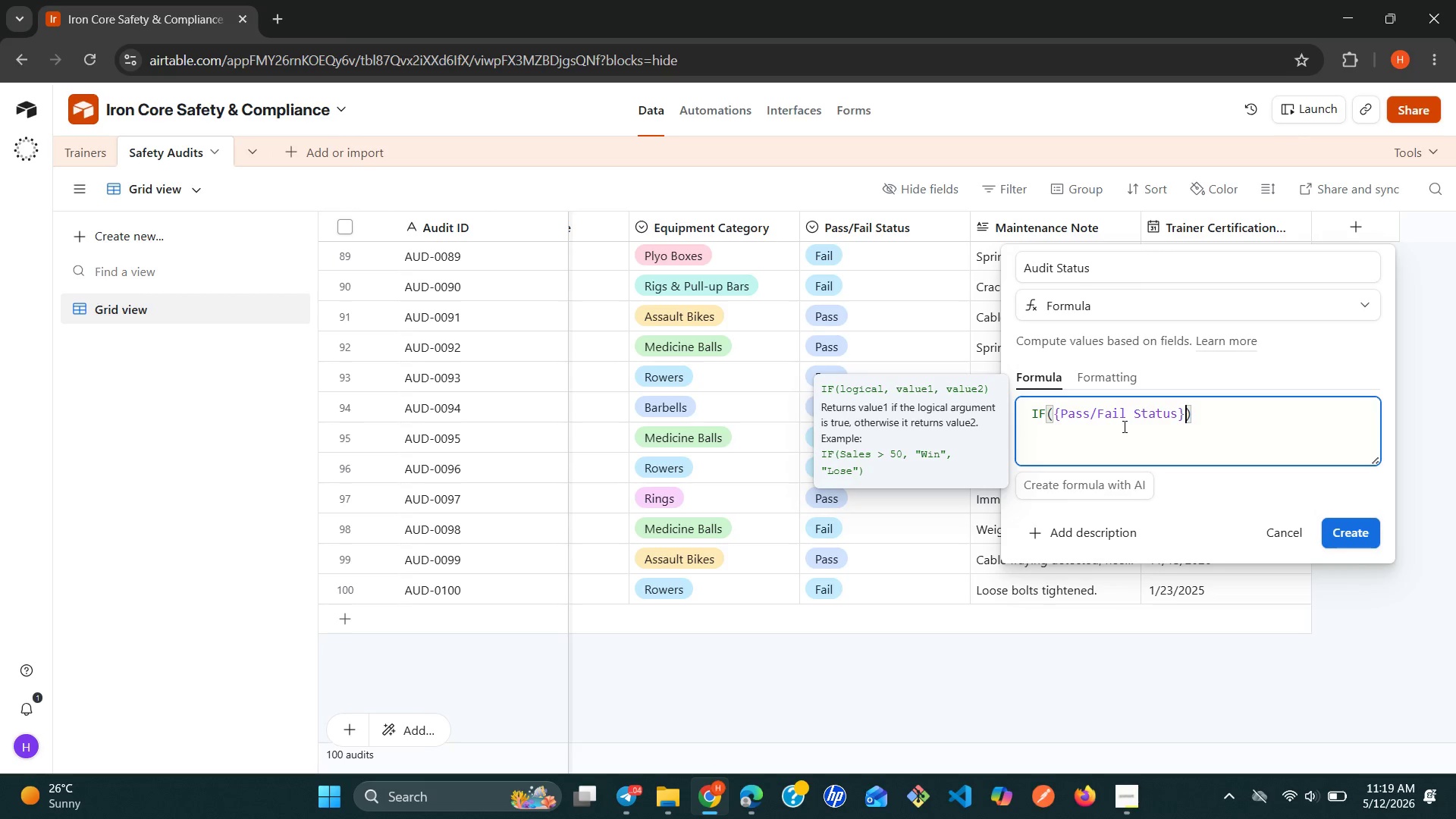 
wait(5.17)
 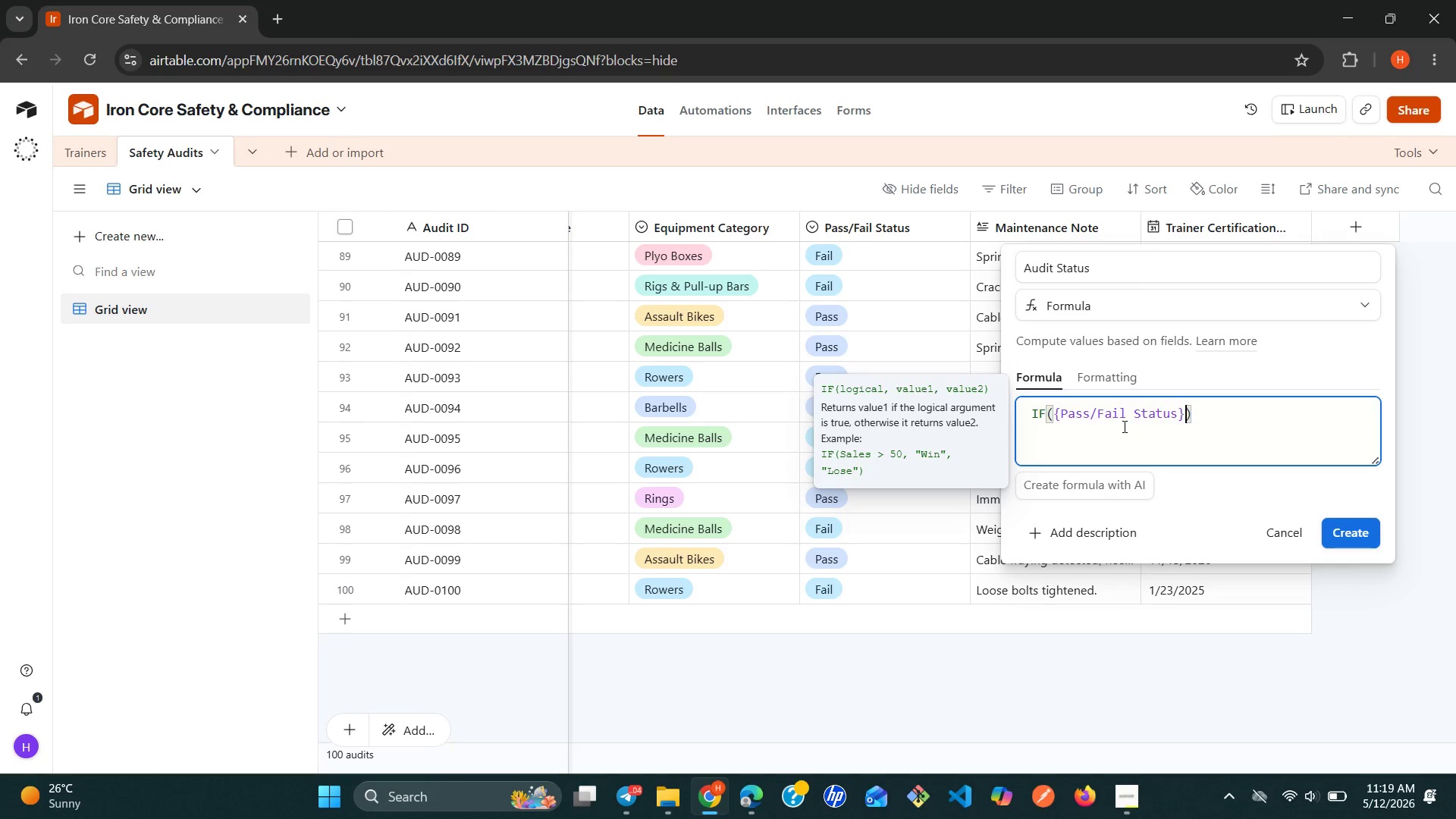 
type( = Fail)
 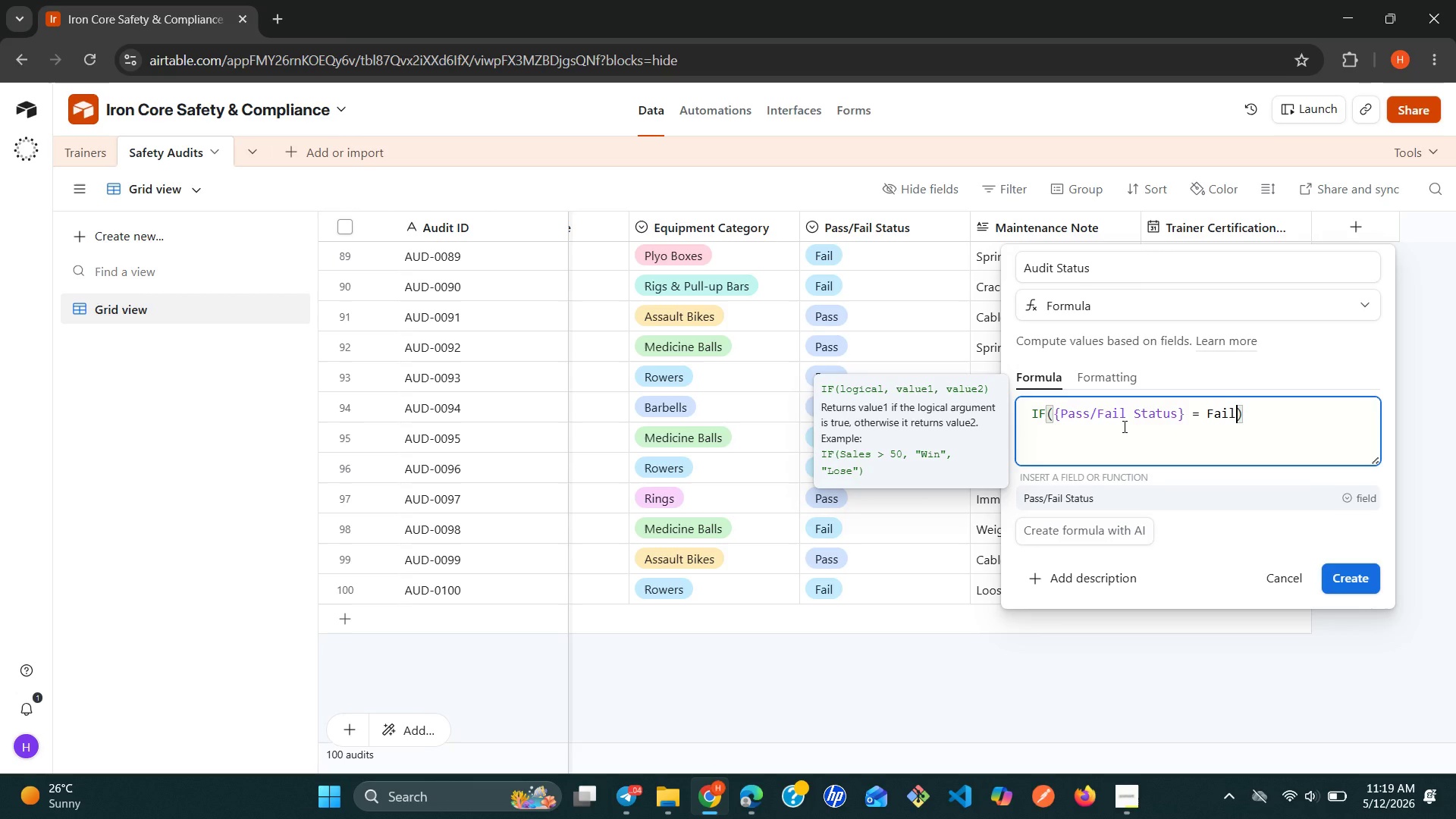 
key(Backspace)
key(Backspace)
key(Backspace)
key(Backspace)
type("Fail)
 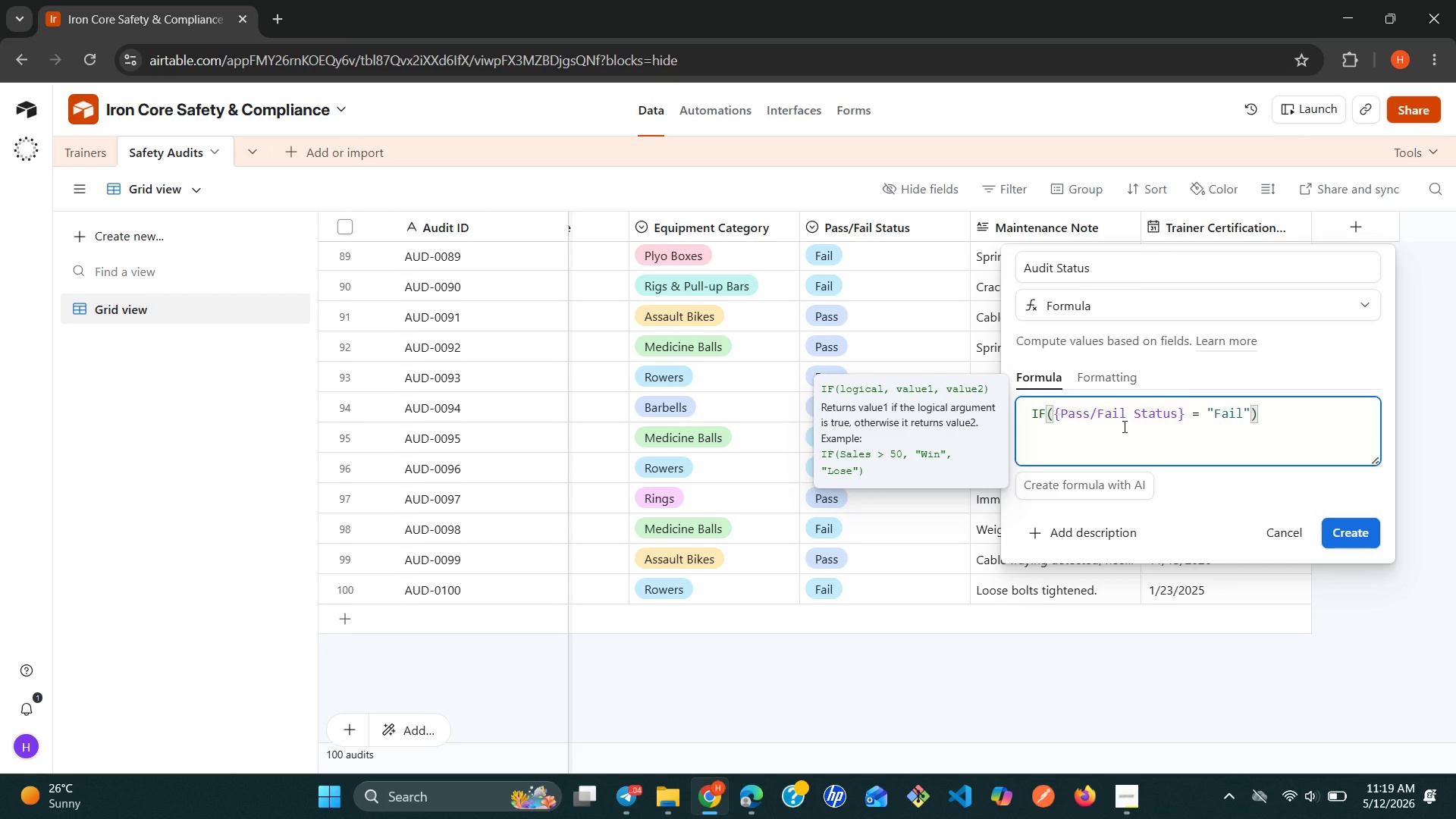 
wait(8.03)
 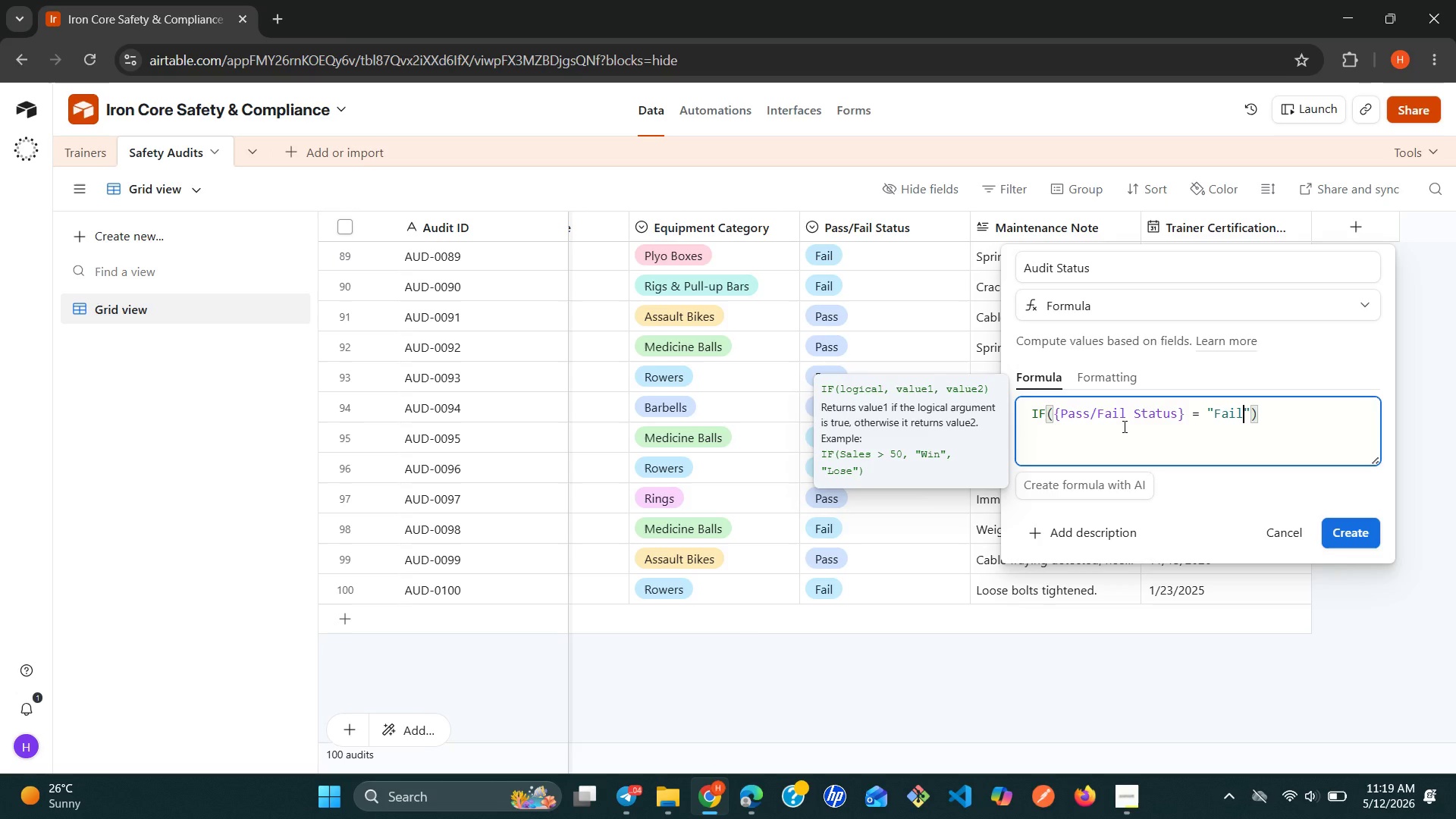 
key(ArrowRight)
 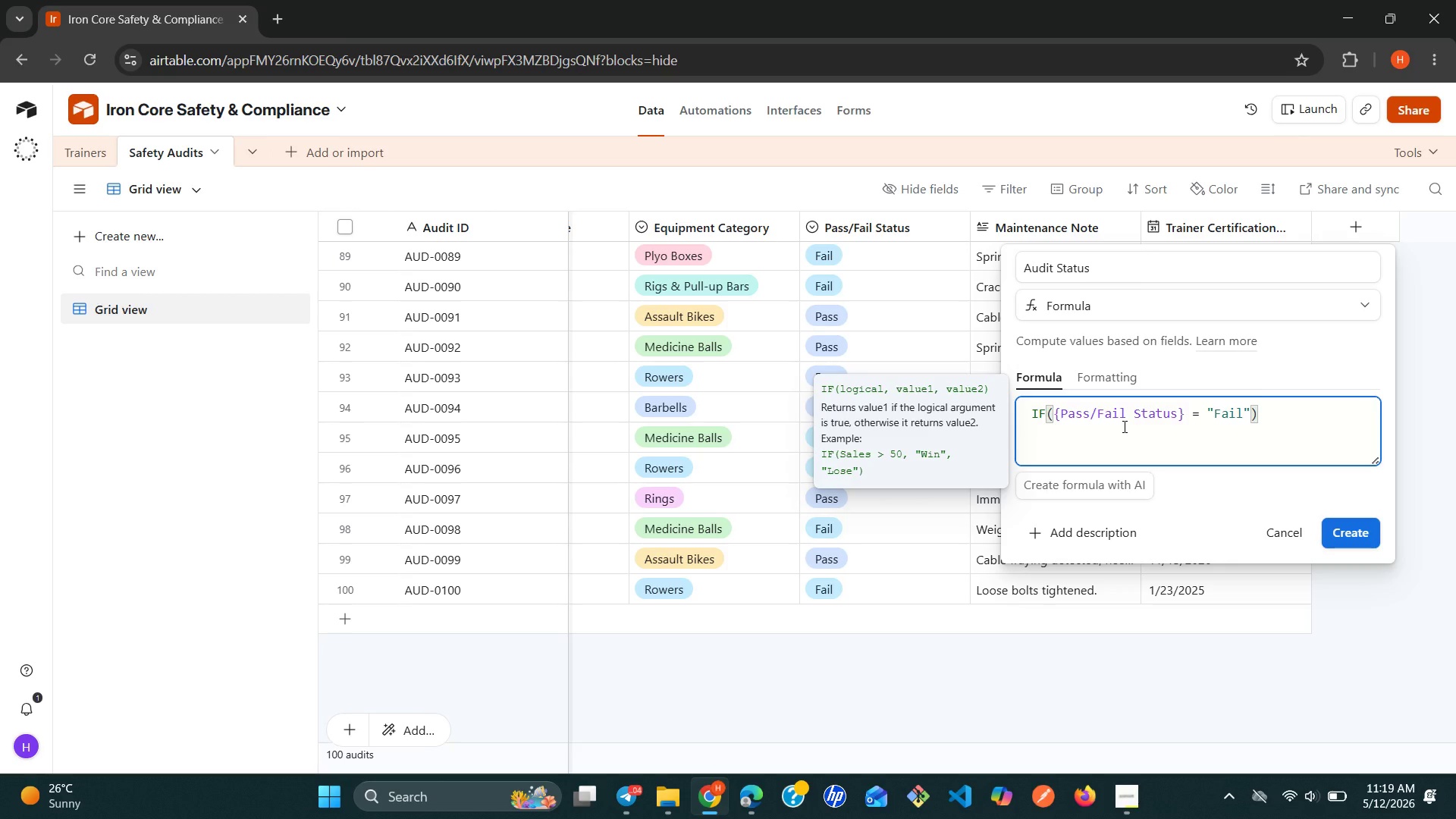 
key(Comma)
 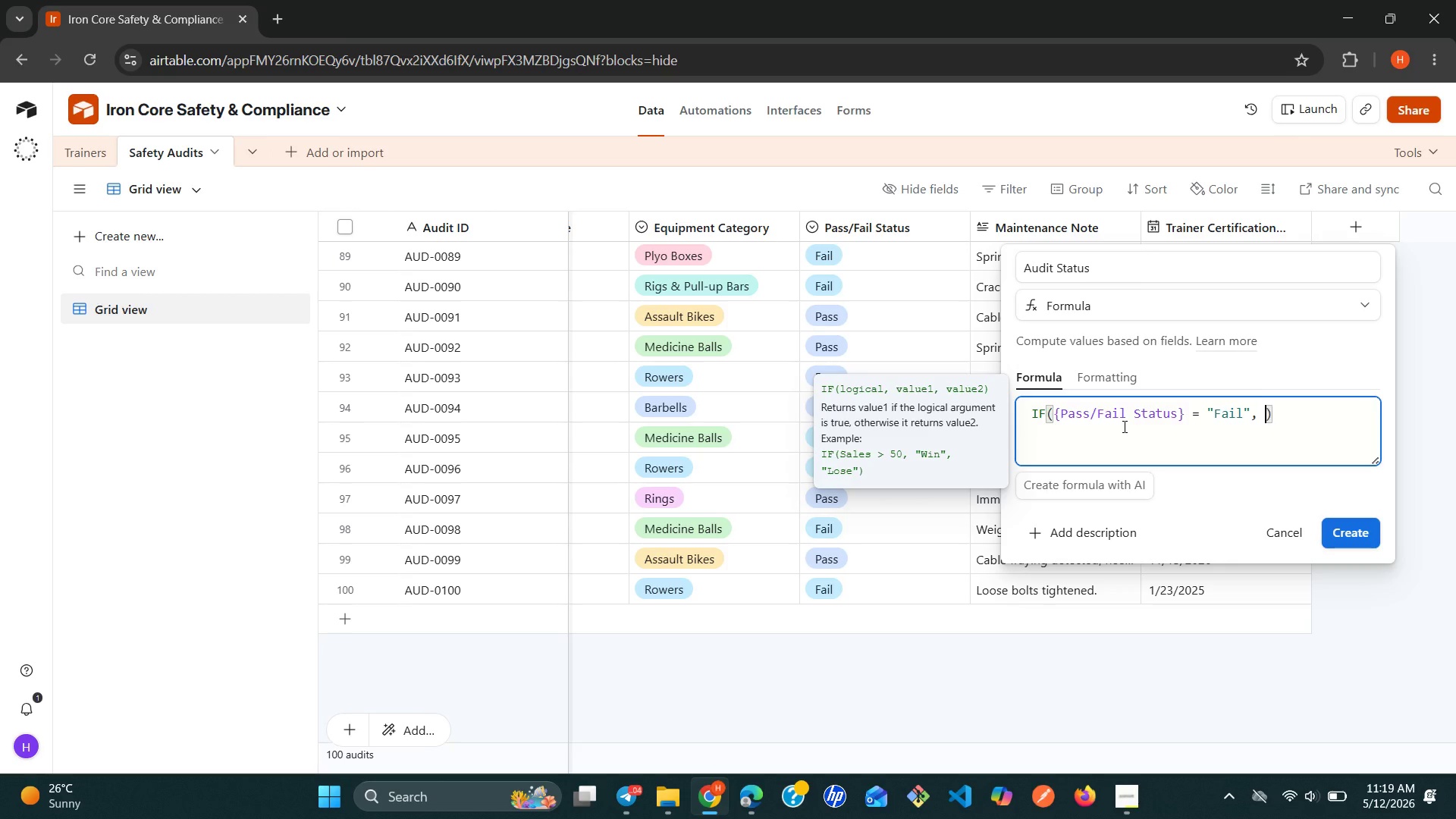 
key(Space)
 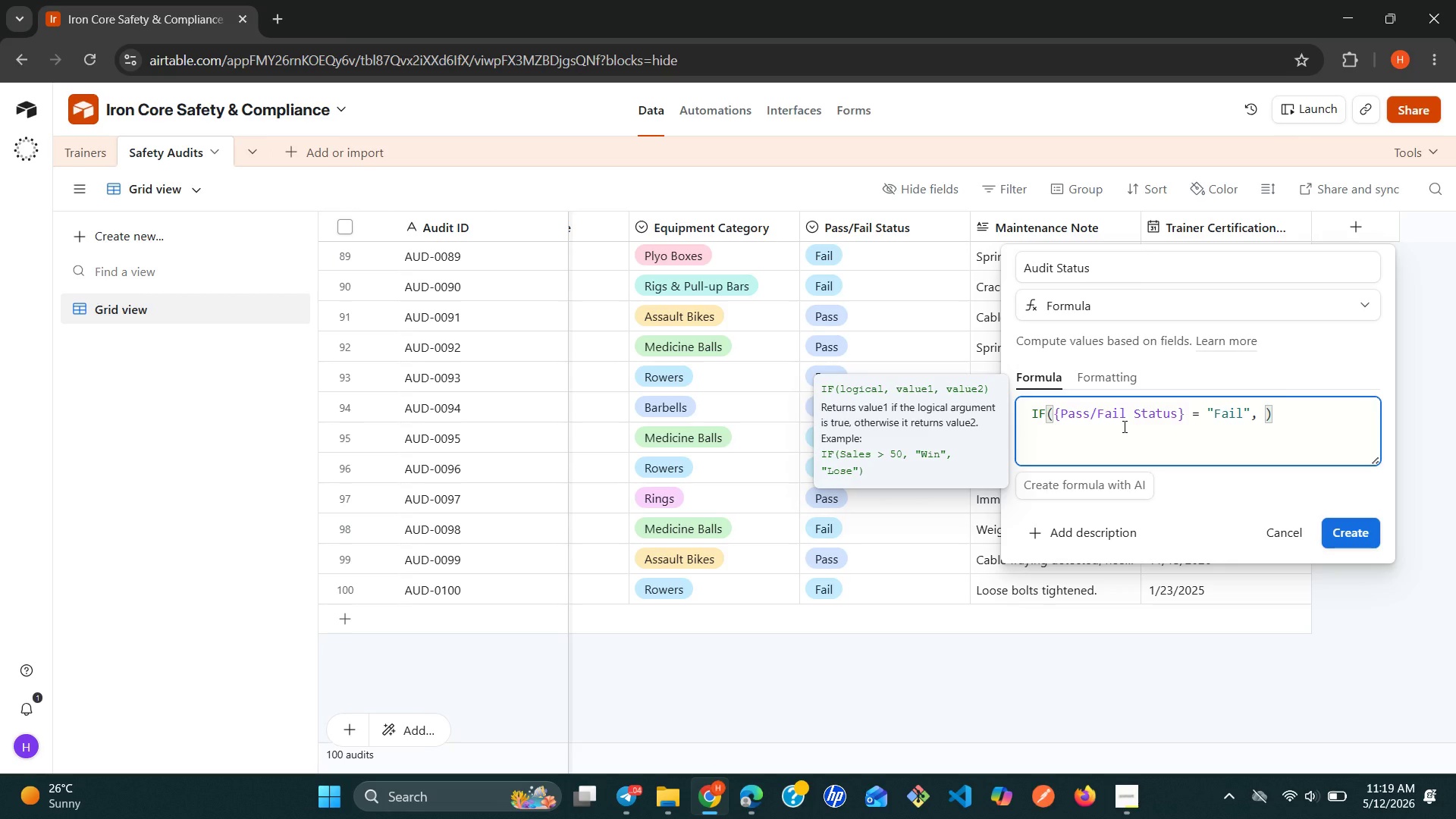 
key(Enter)
 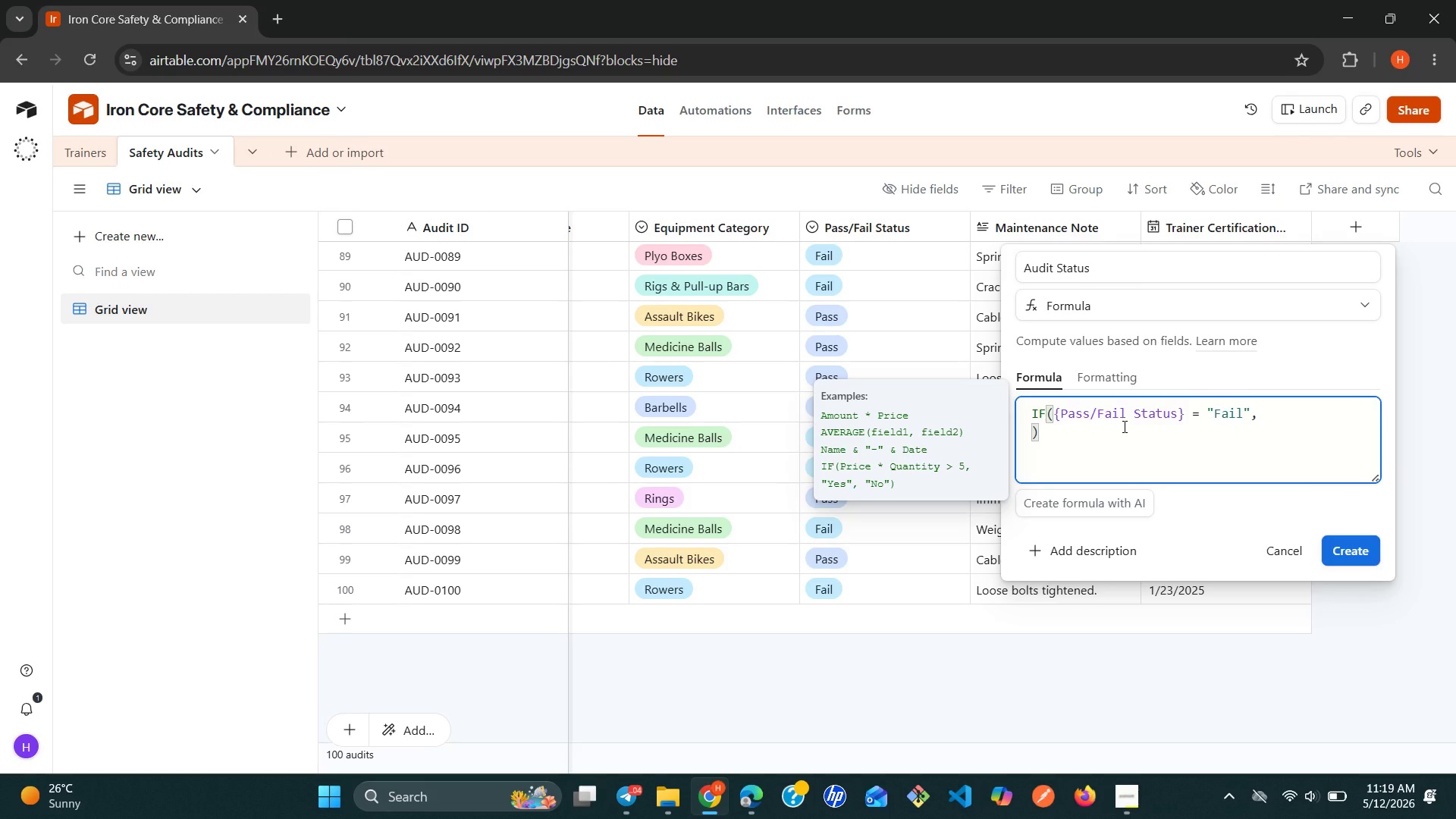 
key(Tab)
 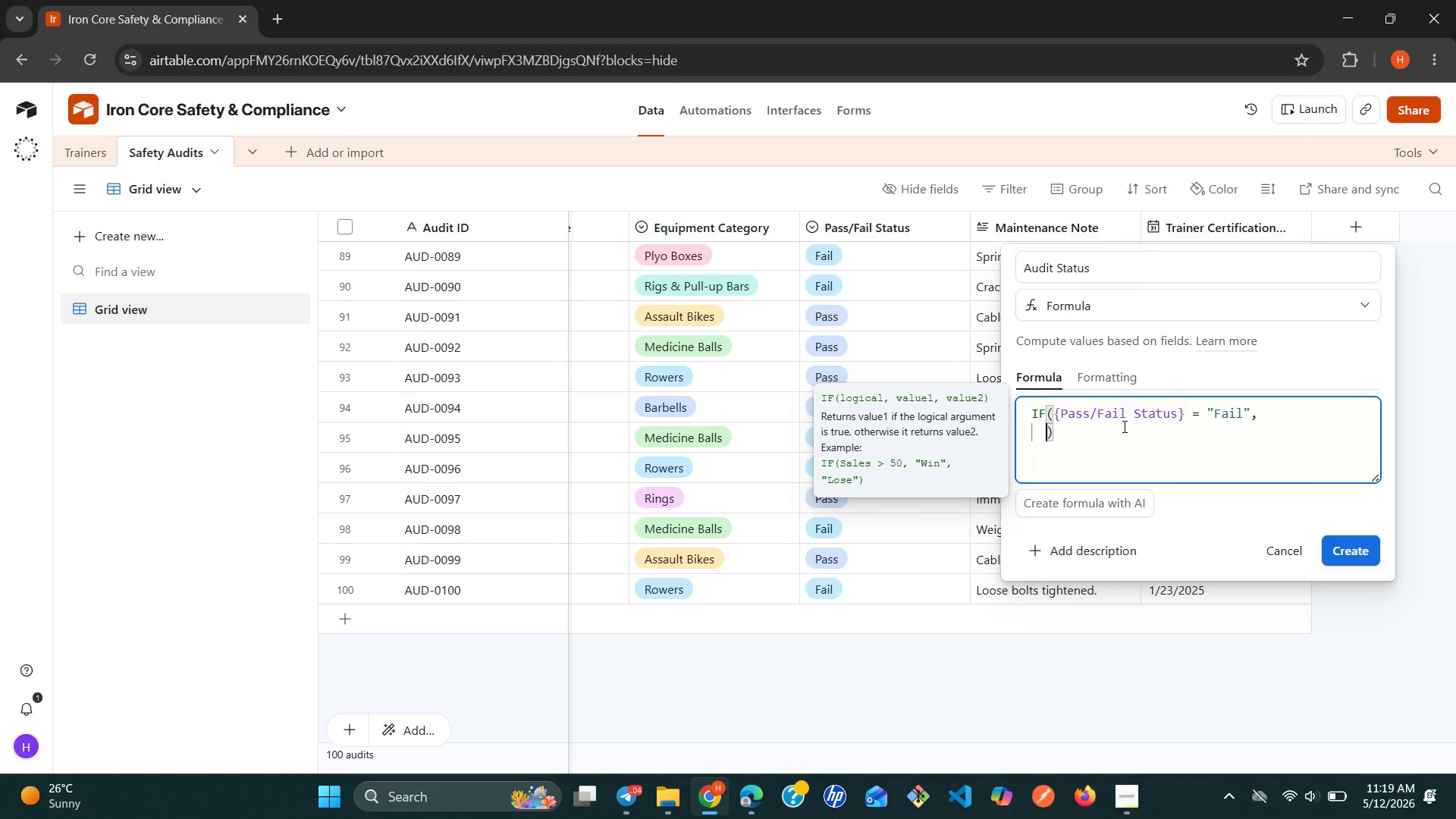 
wait(5.84)
 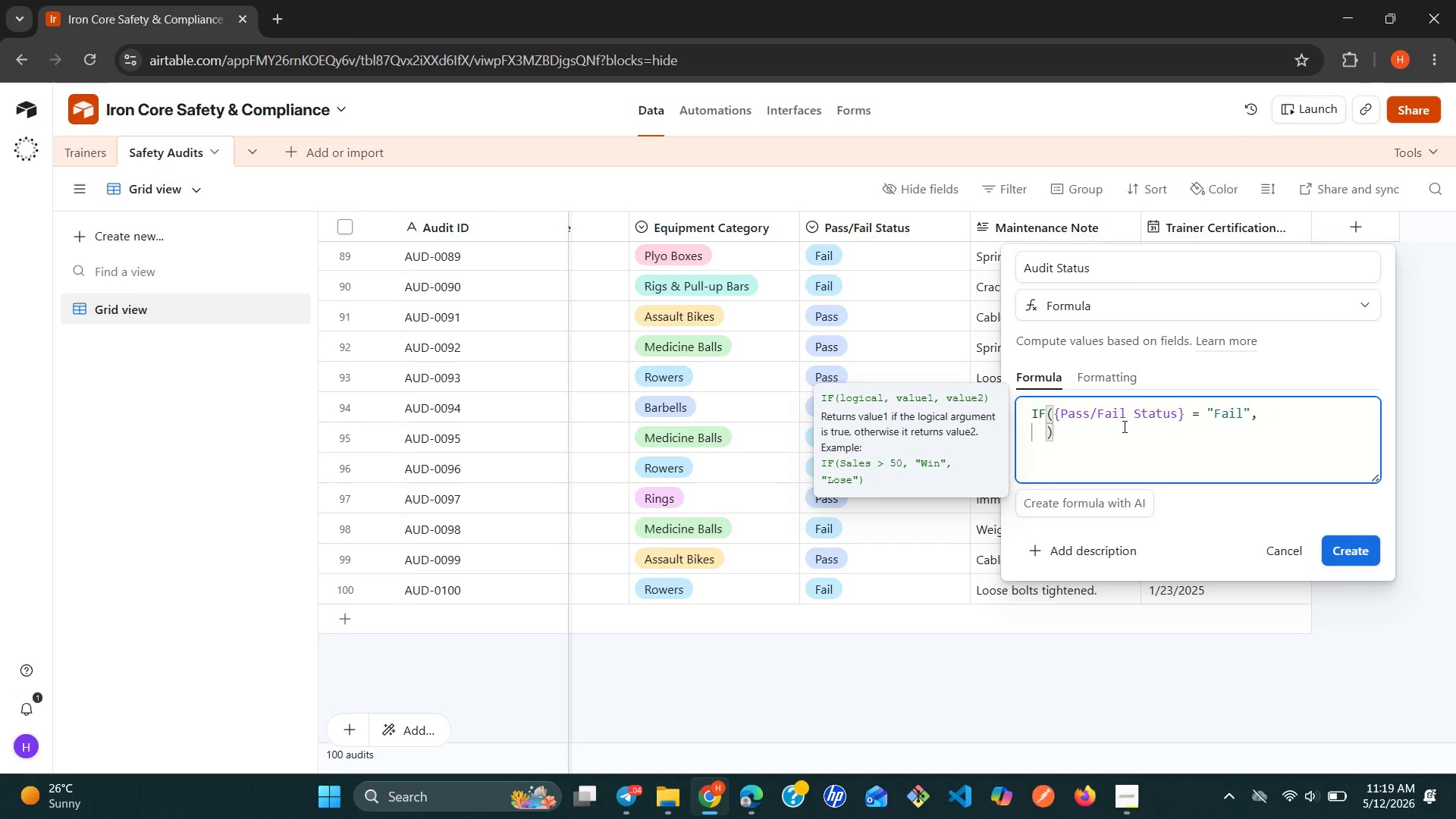 
key(Shift+ShiftRight)
 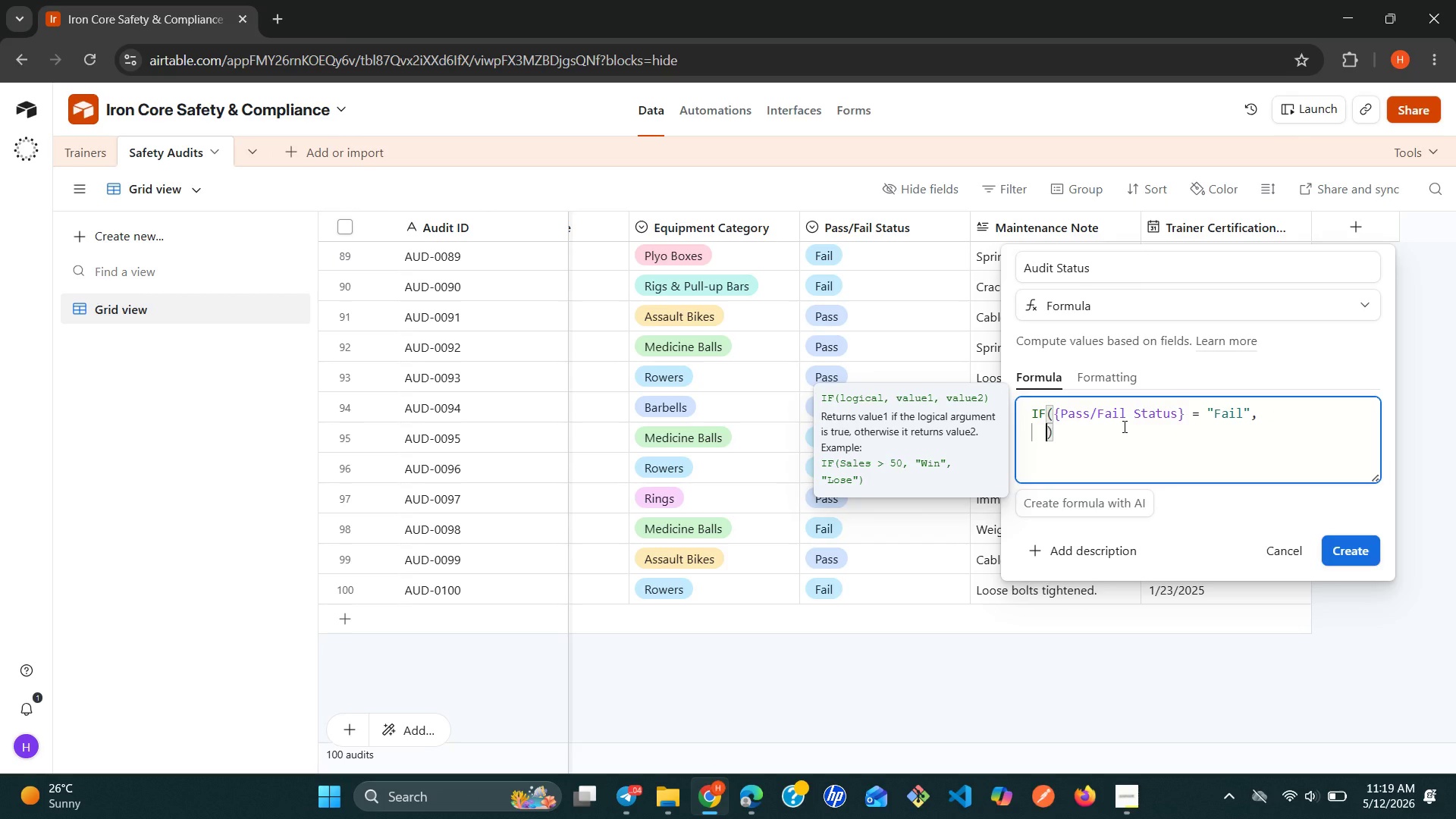 
key(Shift+Quote)
 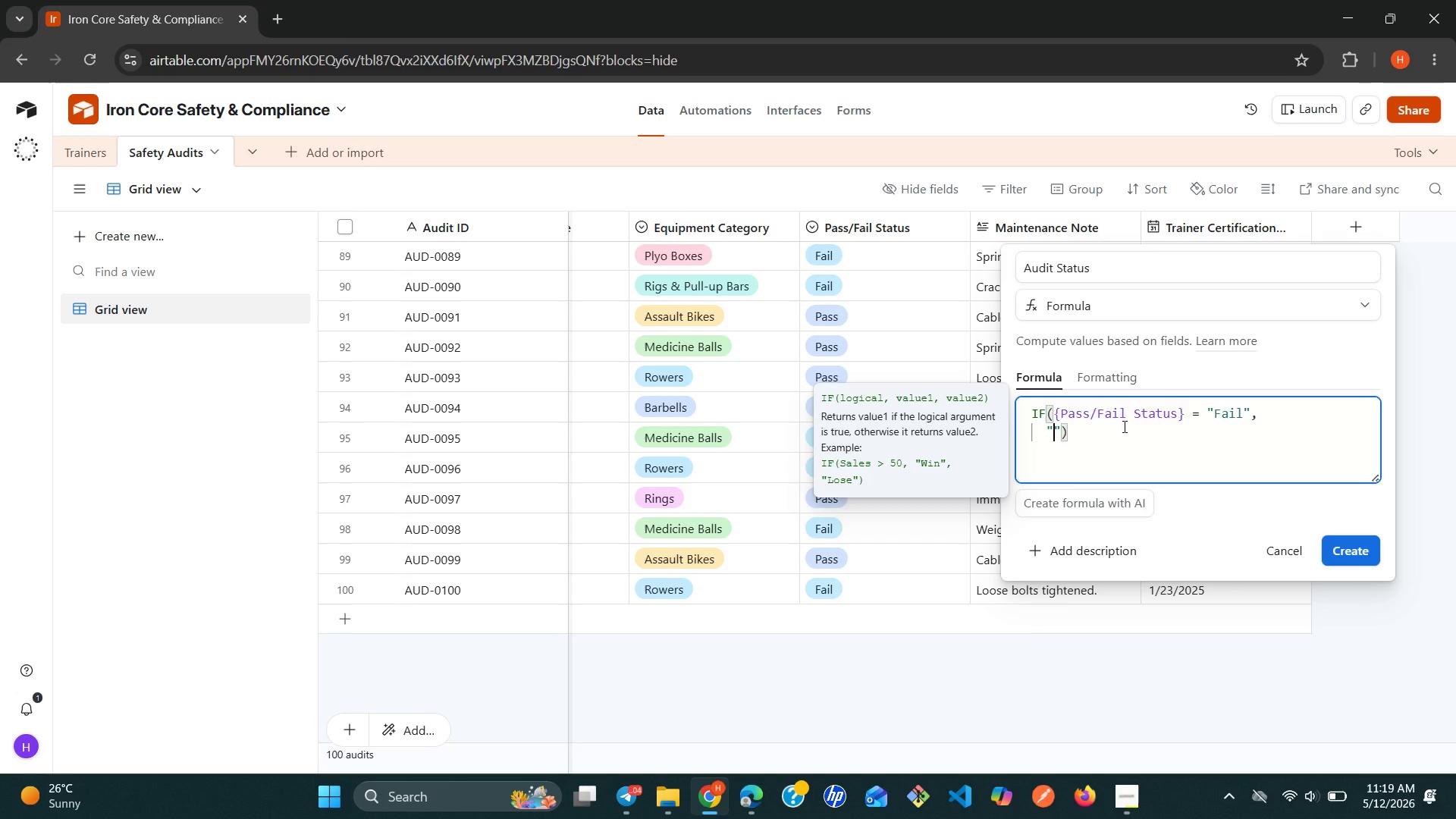 
key(Control+Meta+ControlLeft)
 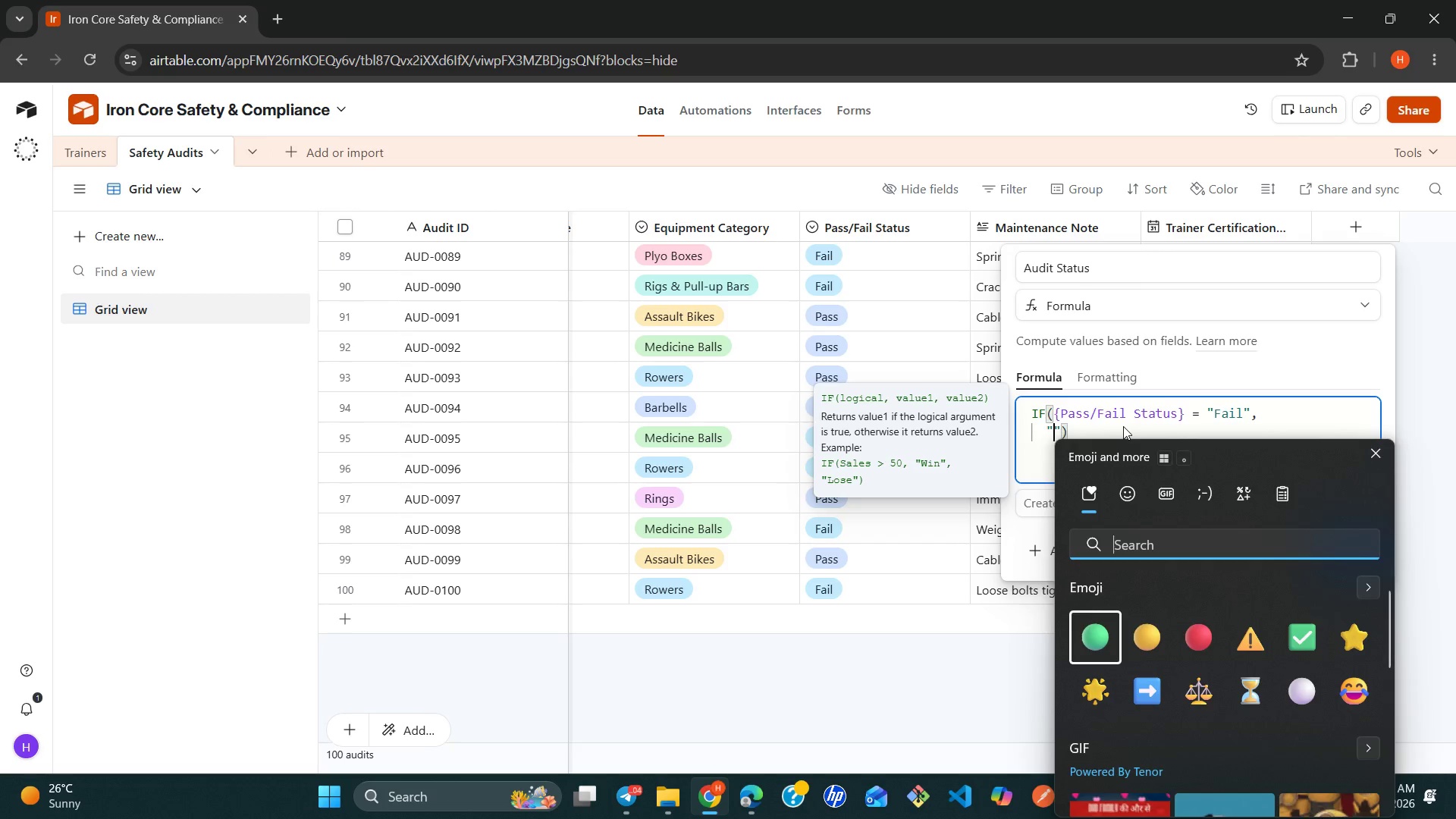 
key(Meta+MetaLeft)
 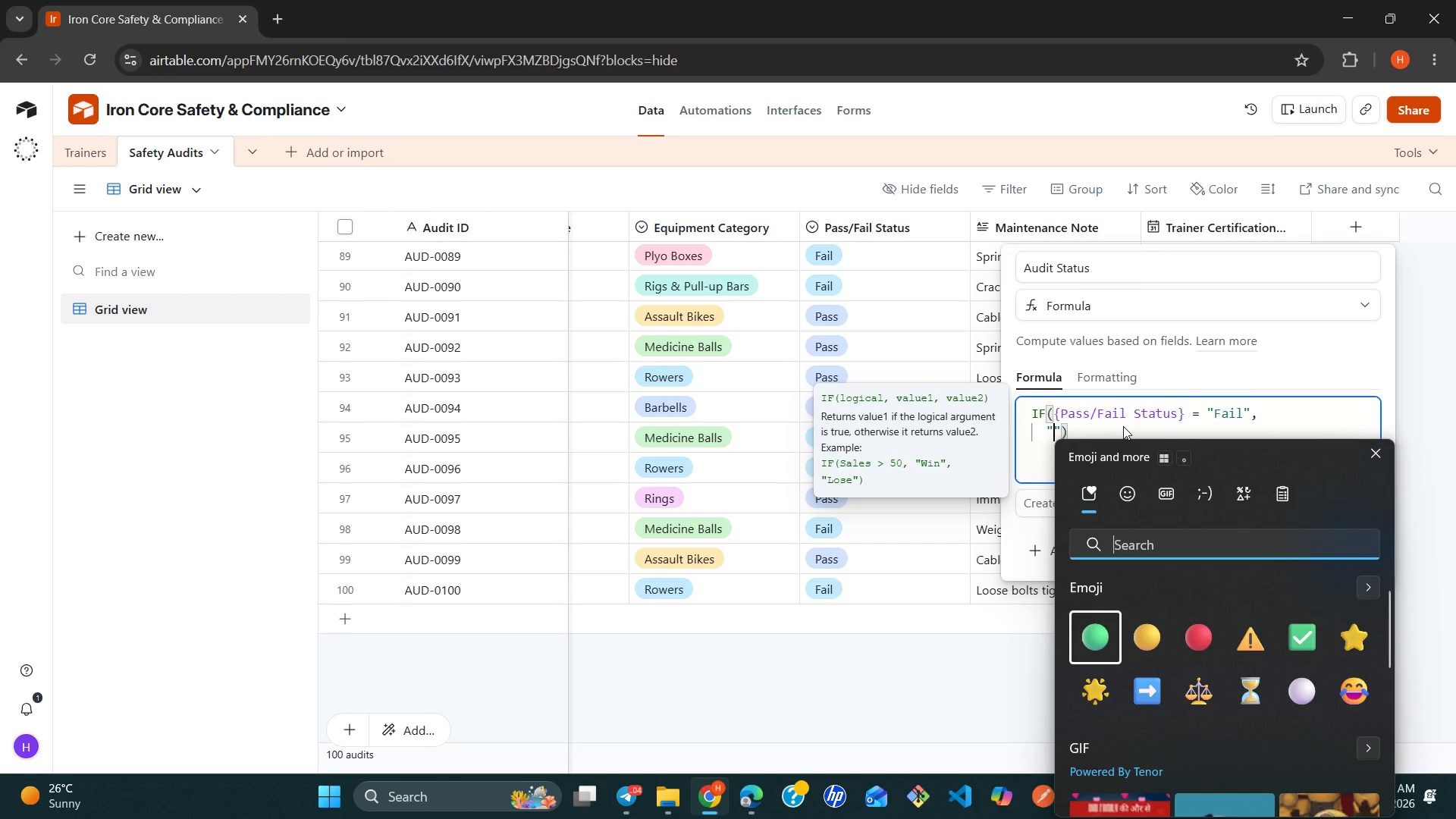 
key(Alt+Control+Meta+AltLeft)
 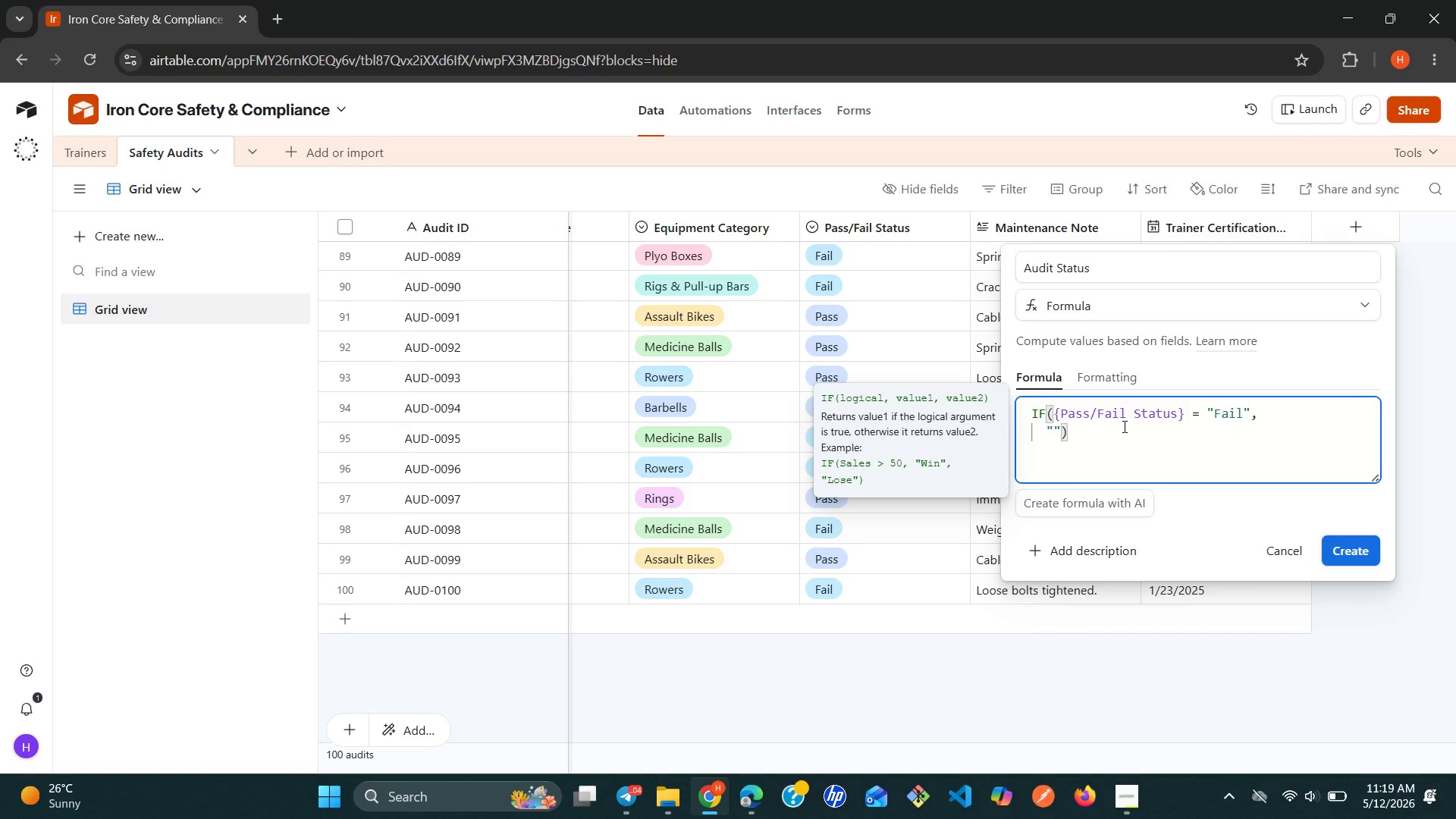 
key(Alt+Control+Meta+Shift+Space)
 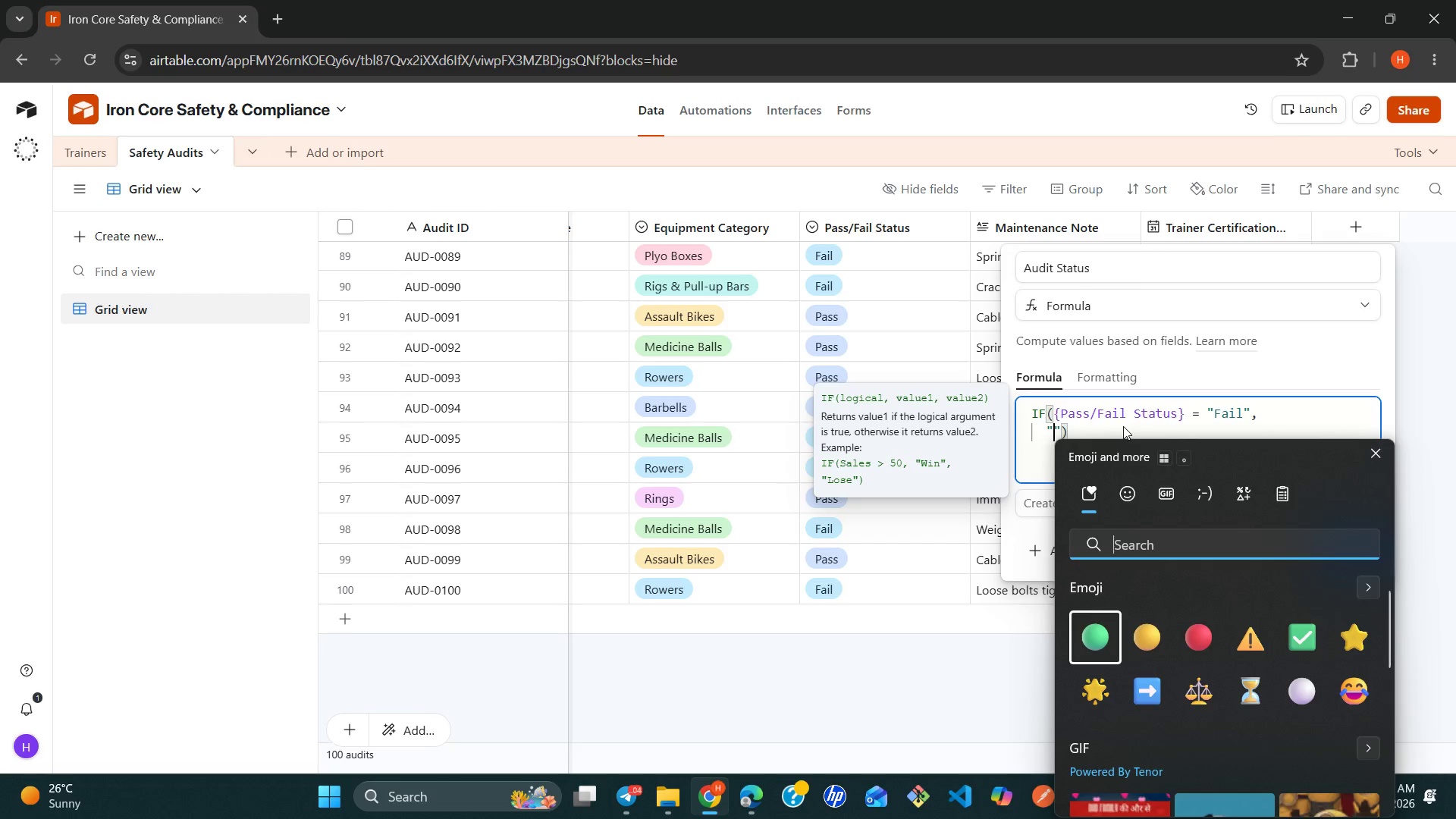 
key(Alt+Control+Meta+Shift+ShiftLeft)
 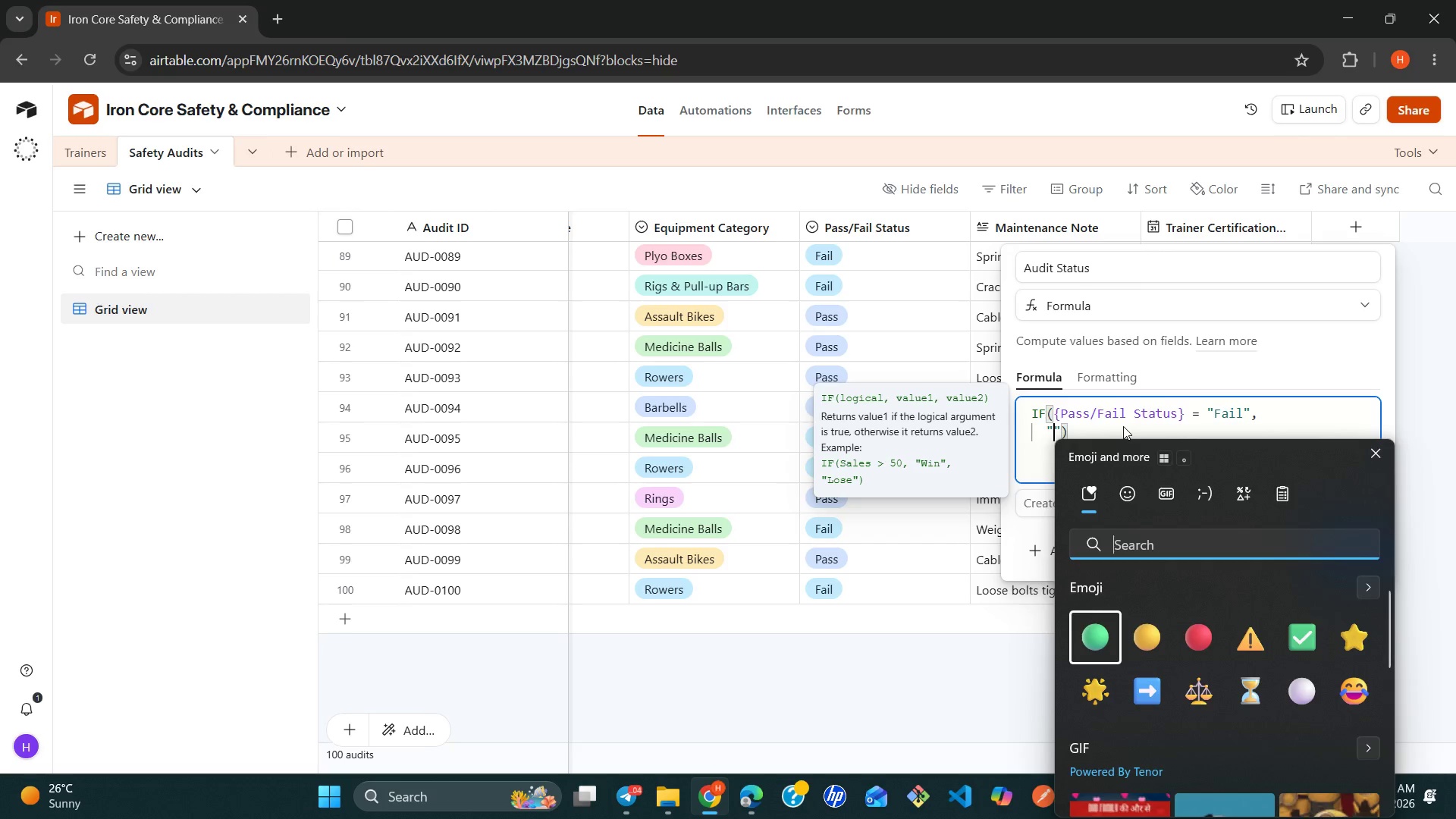 
type(re)
key(Backspace)
key(Backspace)
type(r)
key(Backspace)
 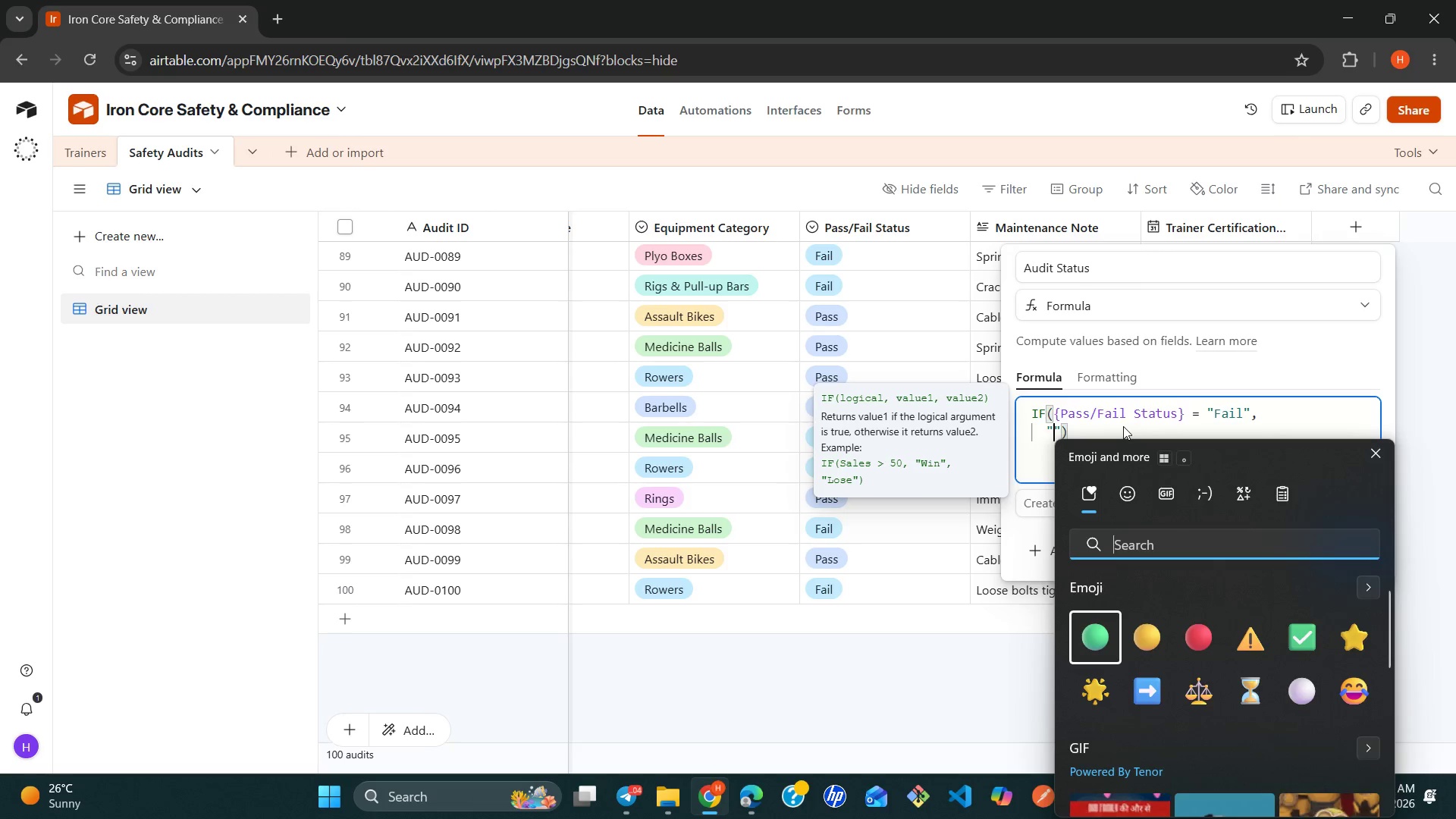 
key(ArrowRight)
 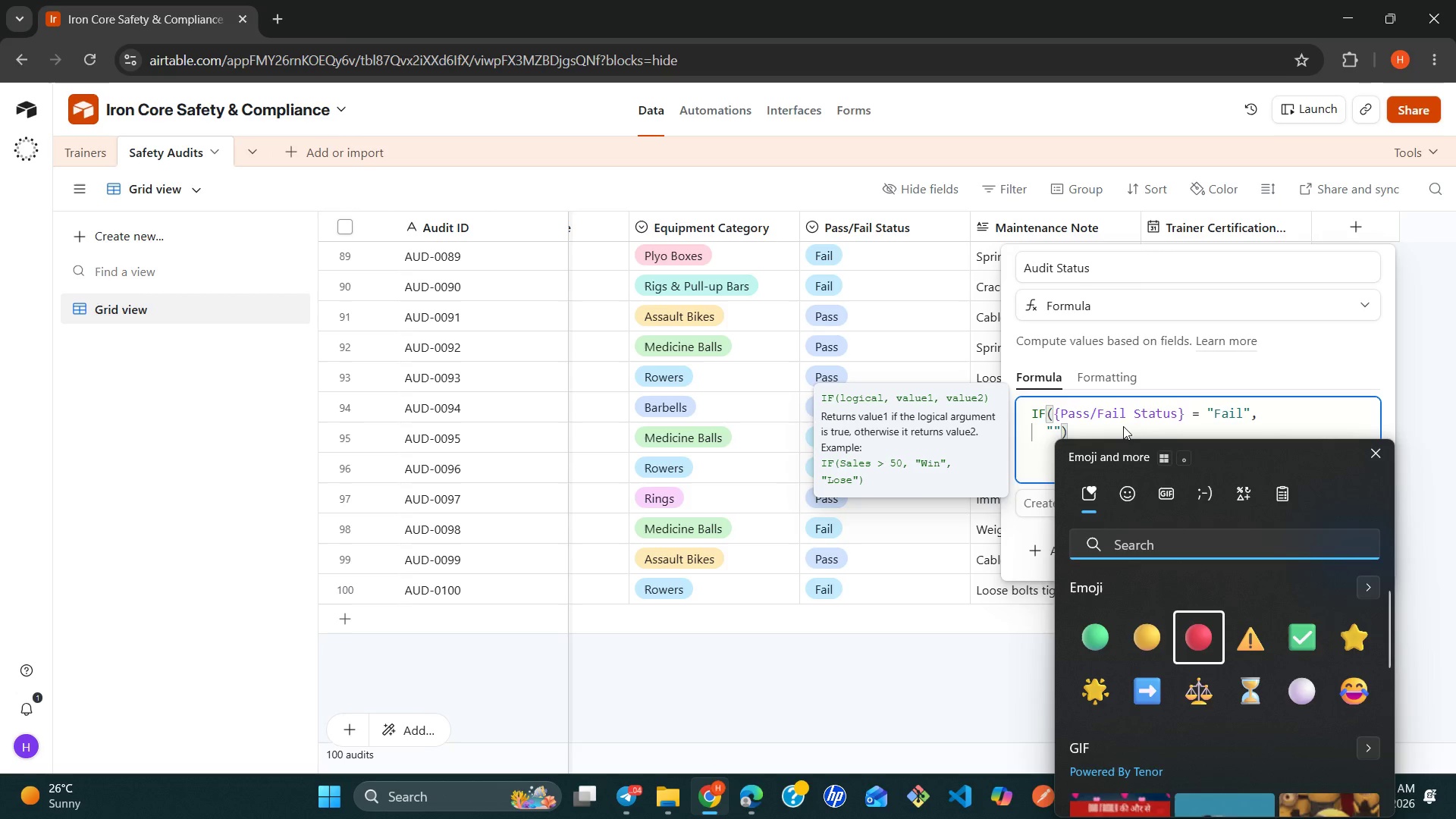 
key(ArrowRight)
 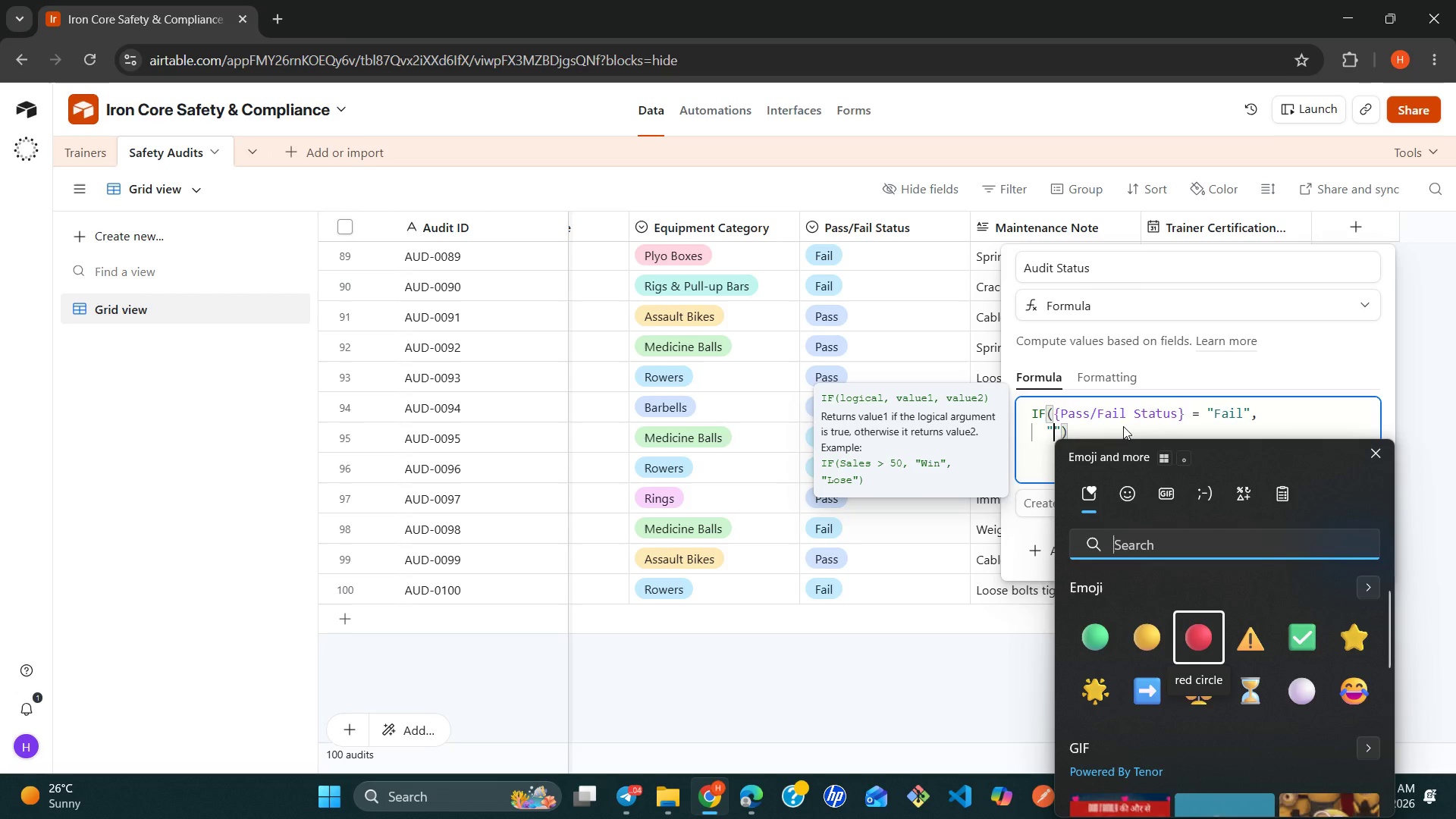 
key(Enter)
 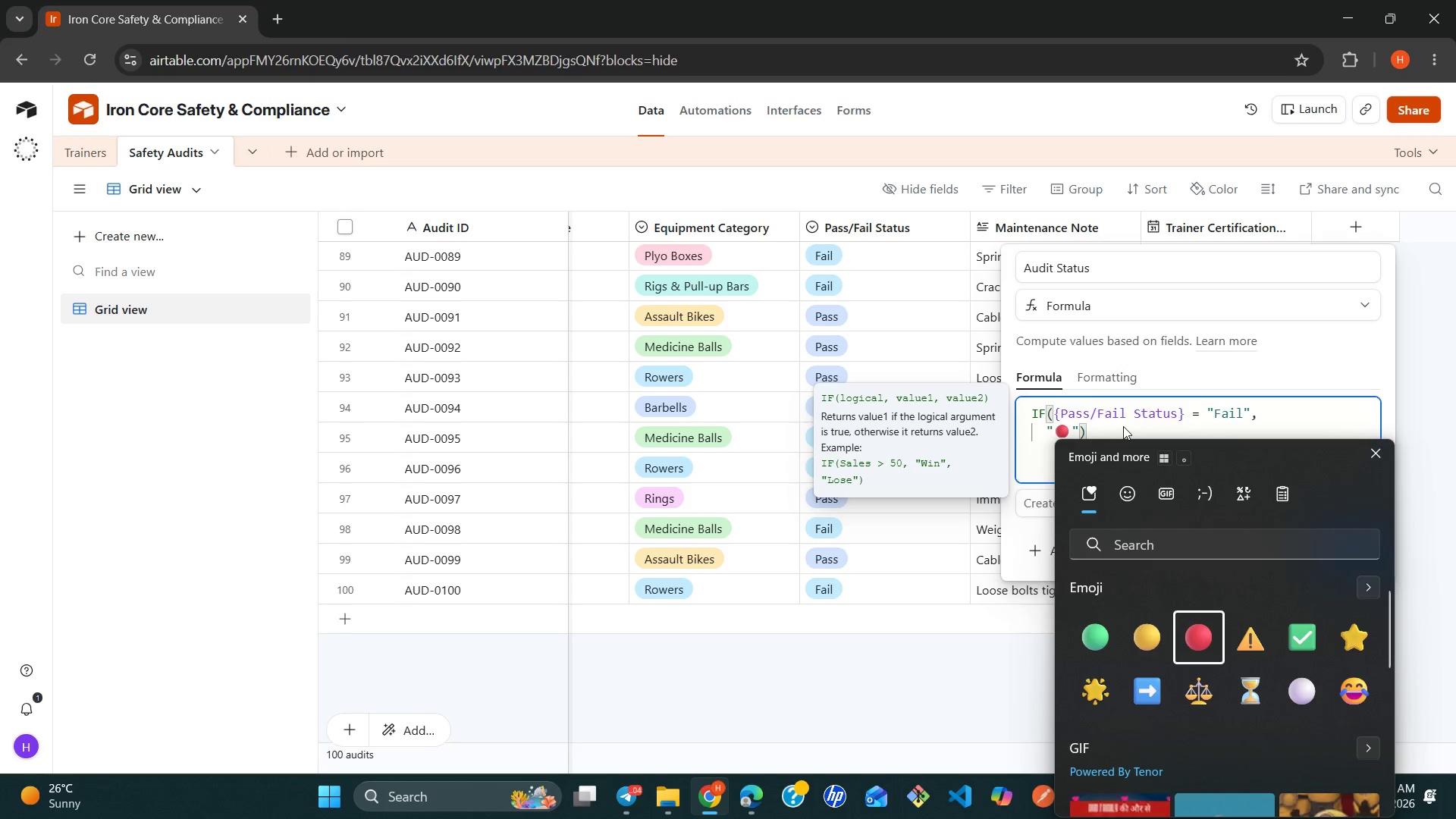 
type( Maintanace )
 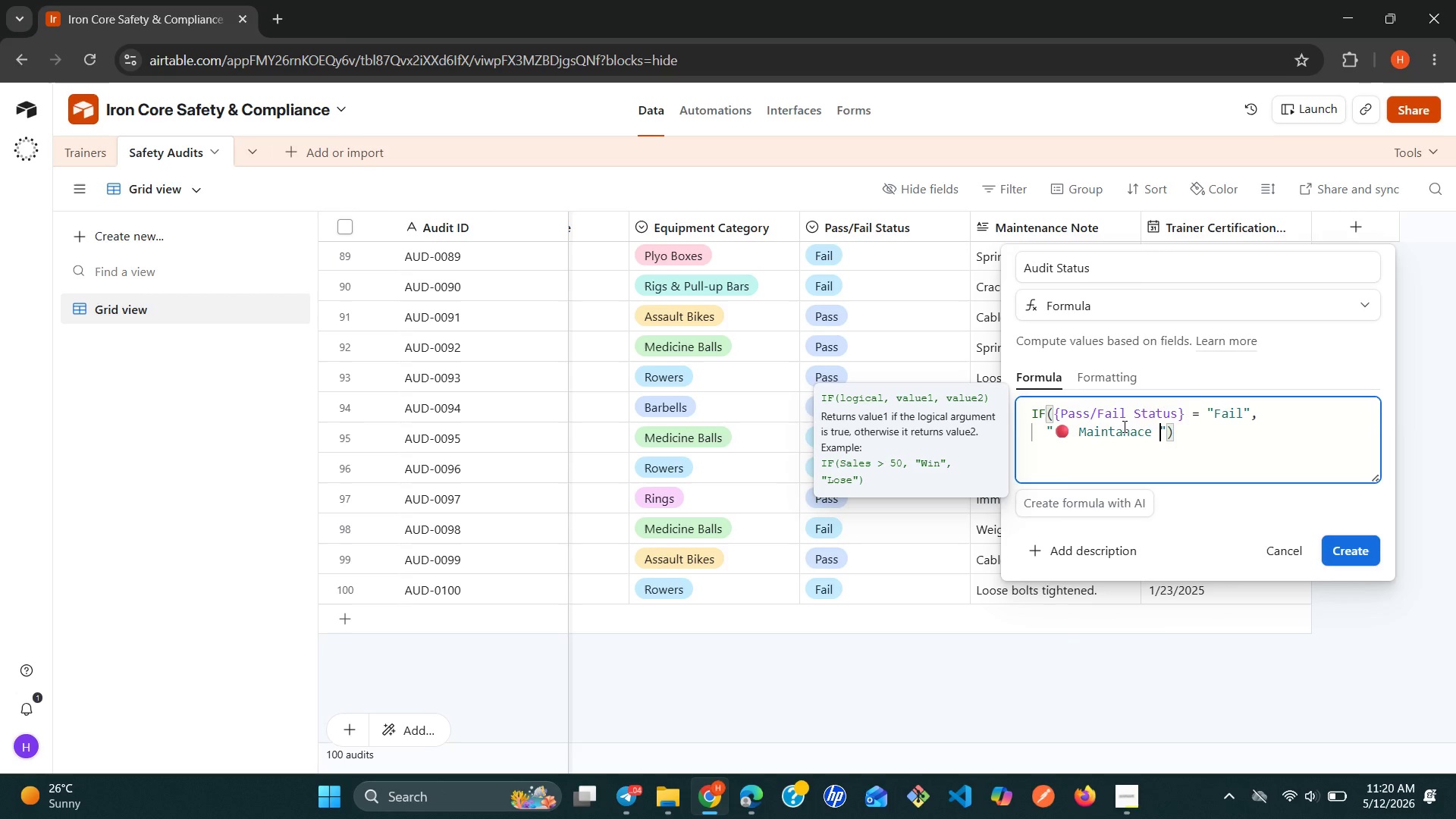 
hold_key(key=ShiftLeft, duration=0.42)
 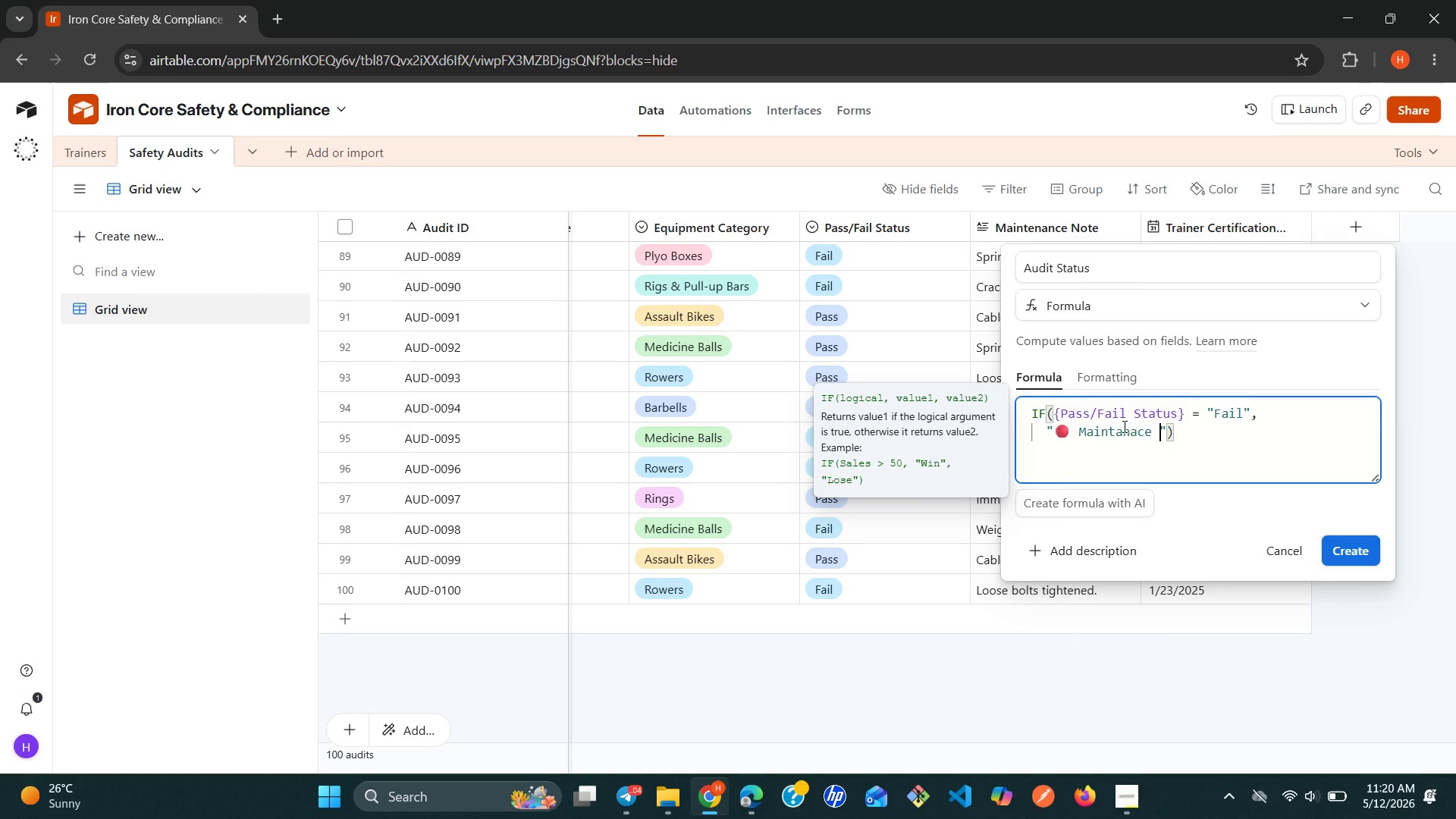 
type(Required)
 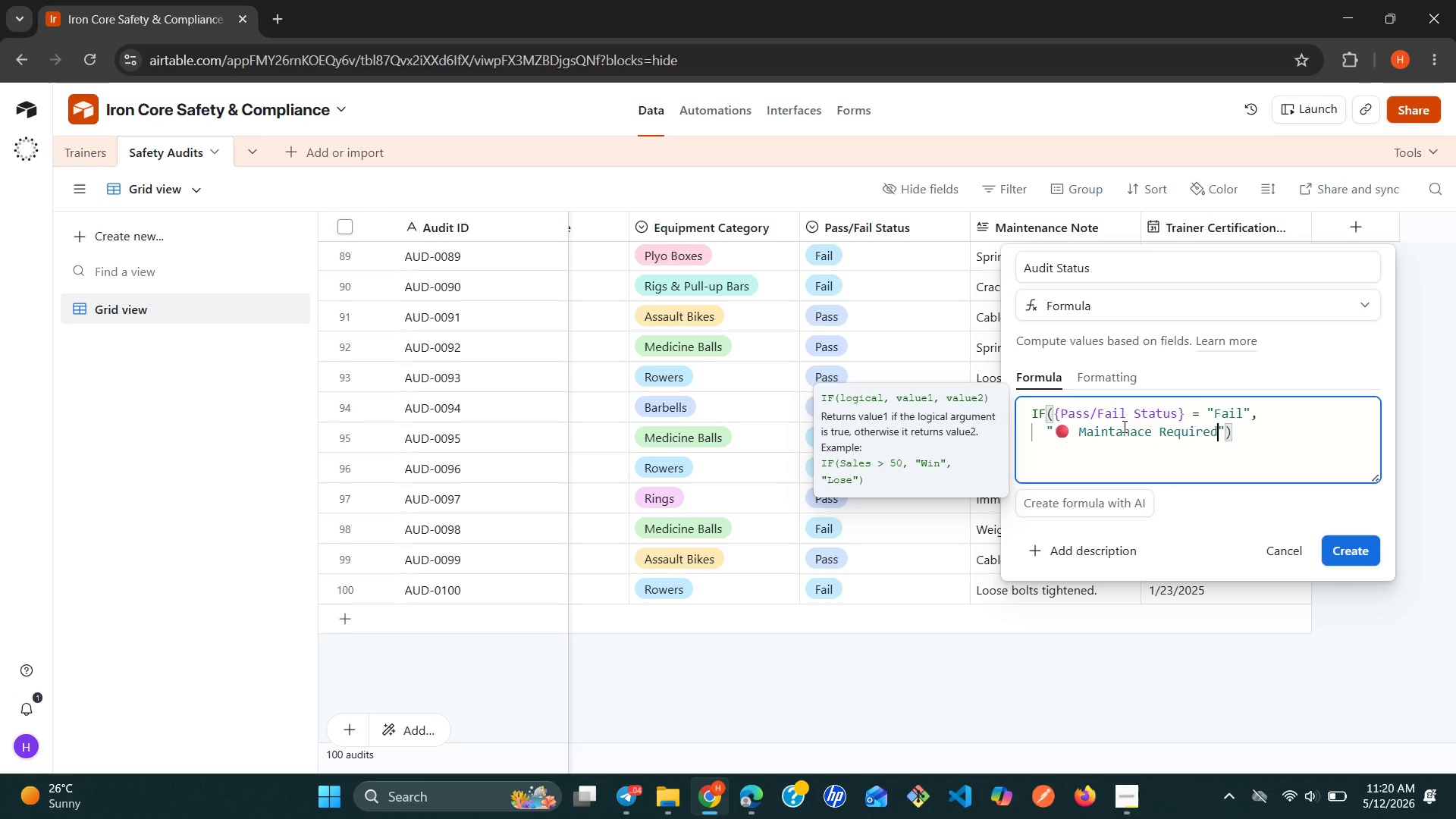 
key(ArrowRight)
 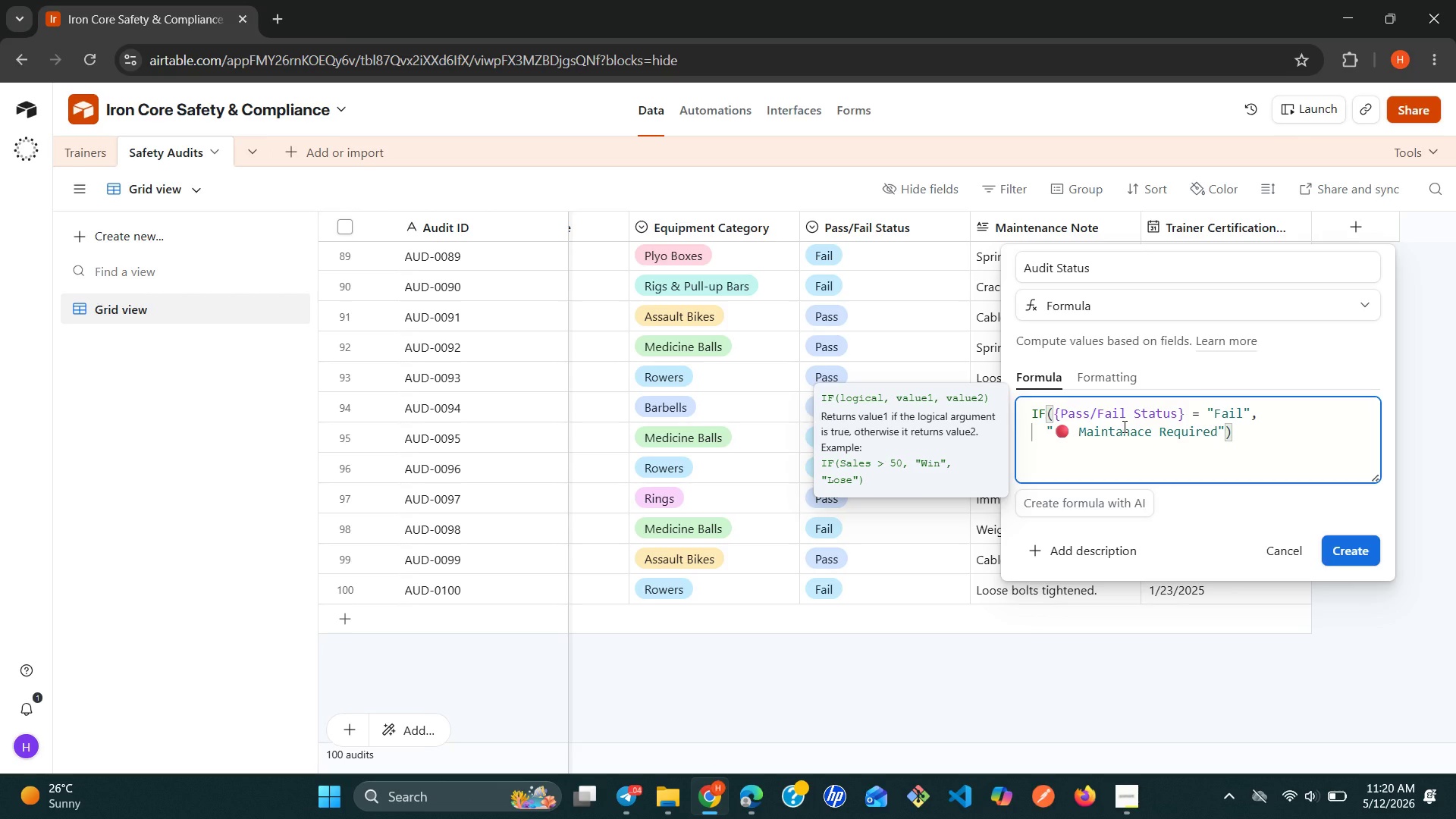 
key(Comma)
 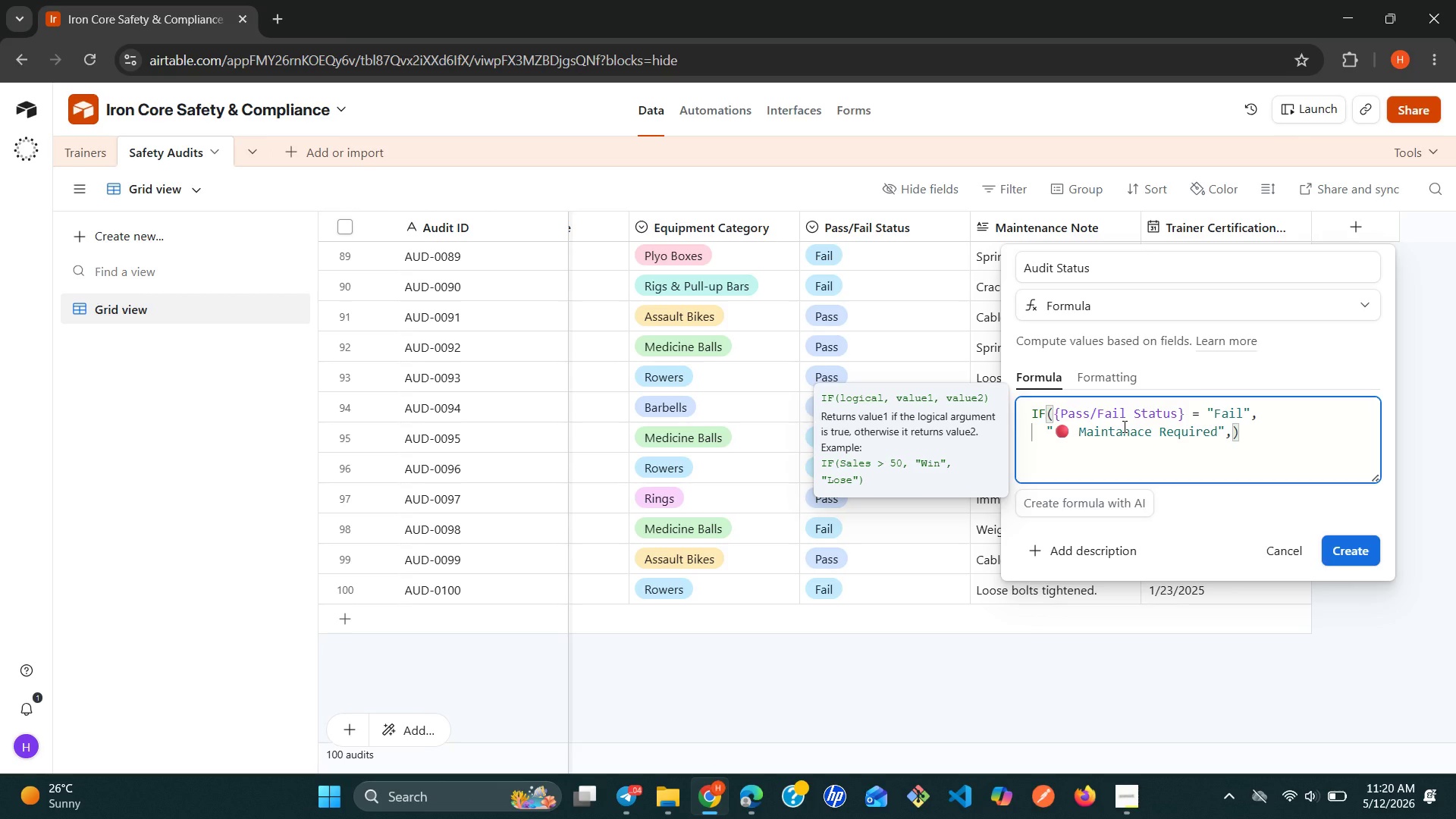 
key(Space)
 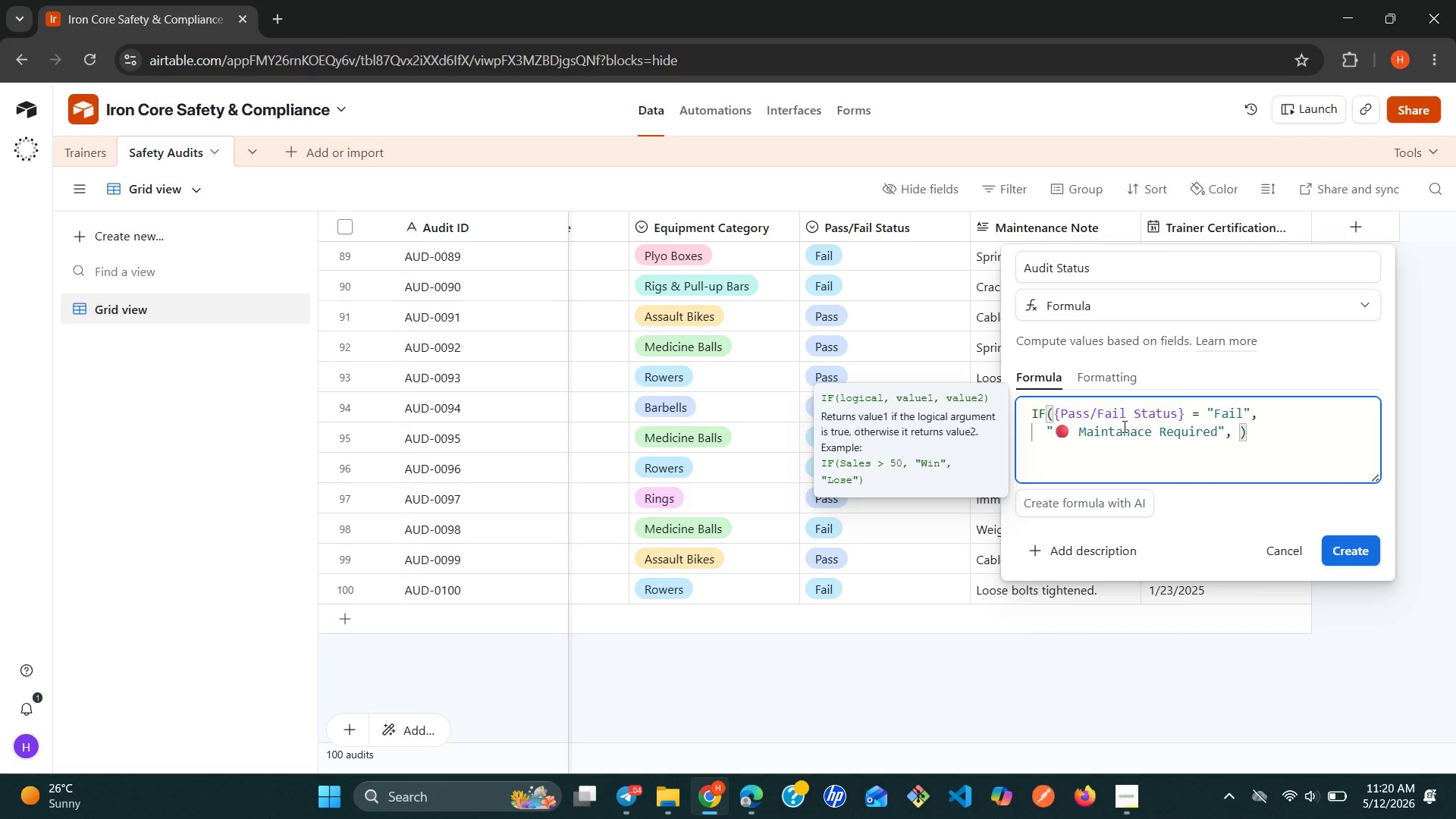 
wait(9.8)
 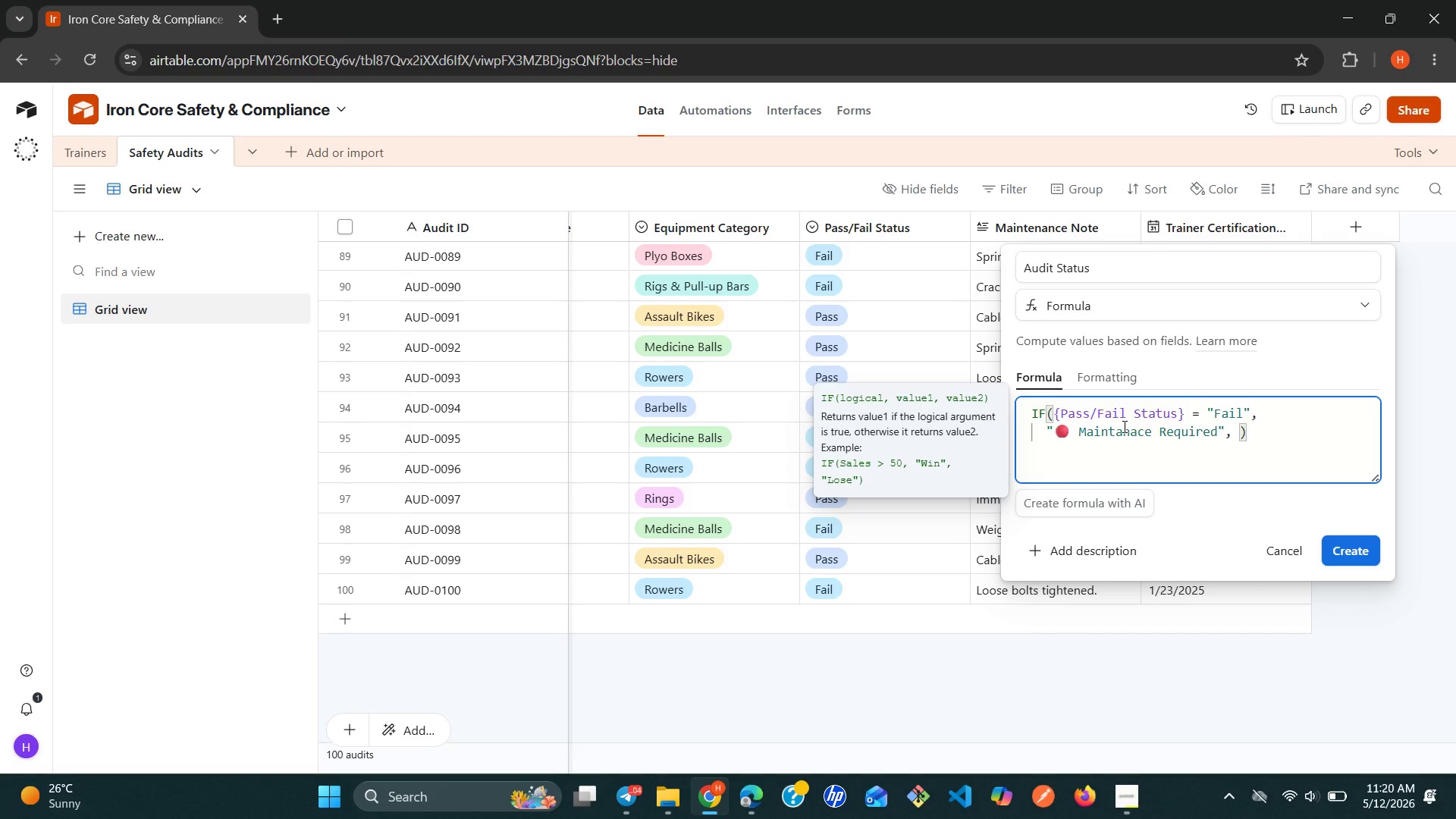 
key(Shift+Quote)
 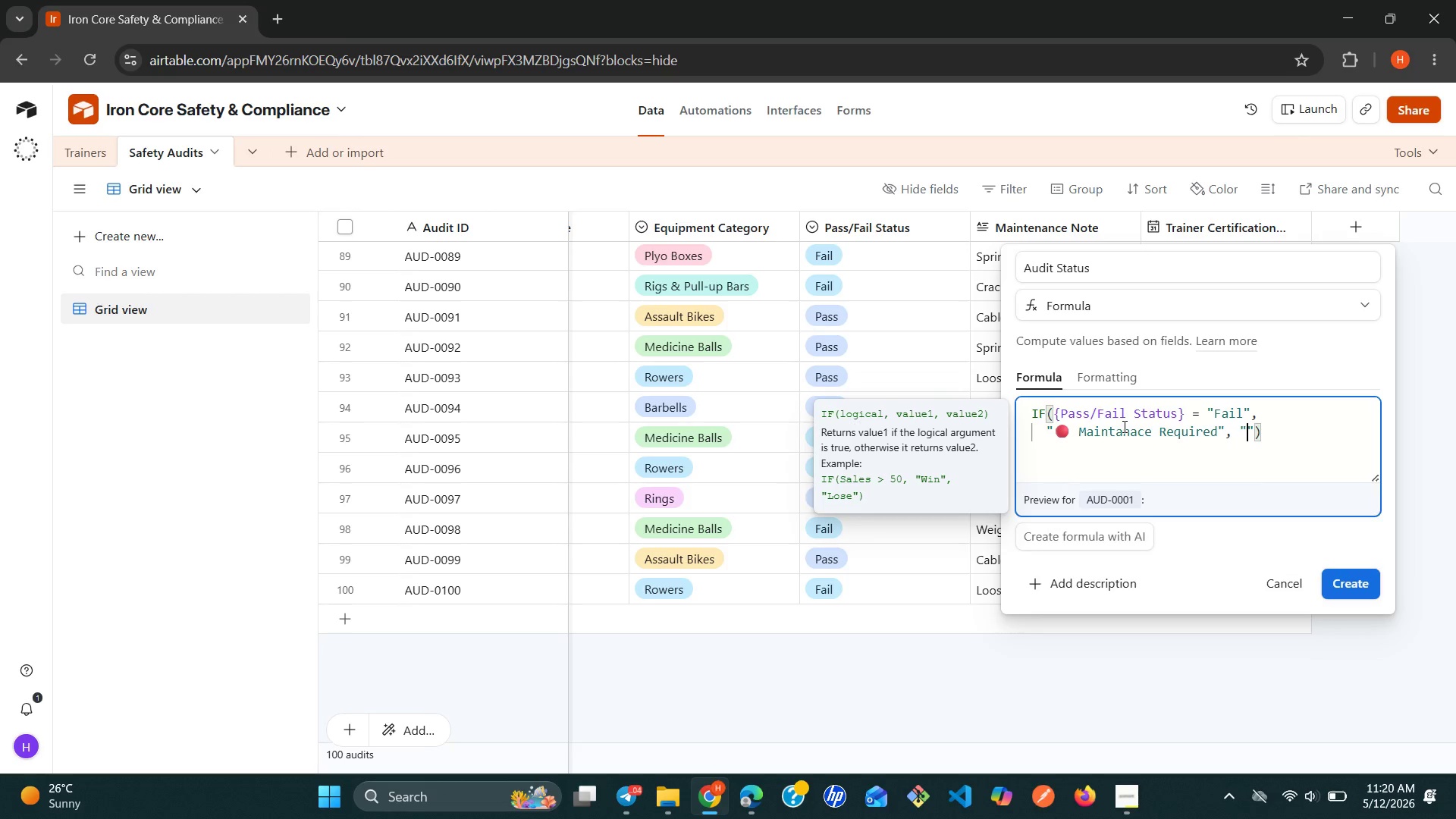 
key(Meta+MetaLeft)
 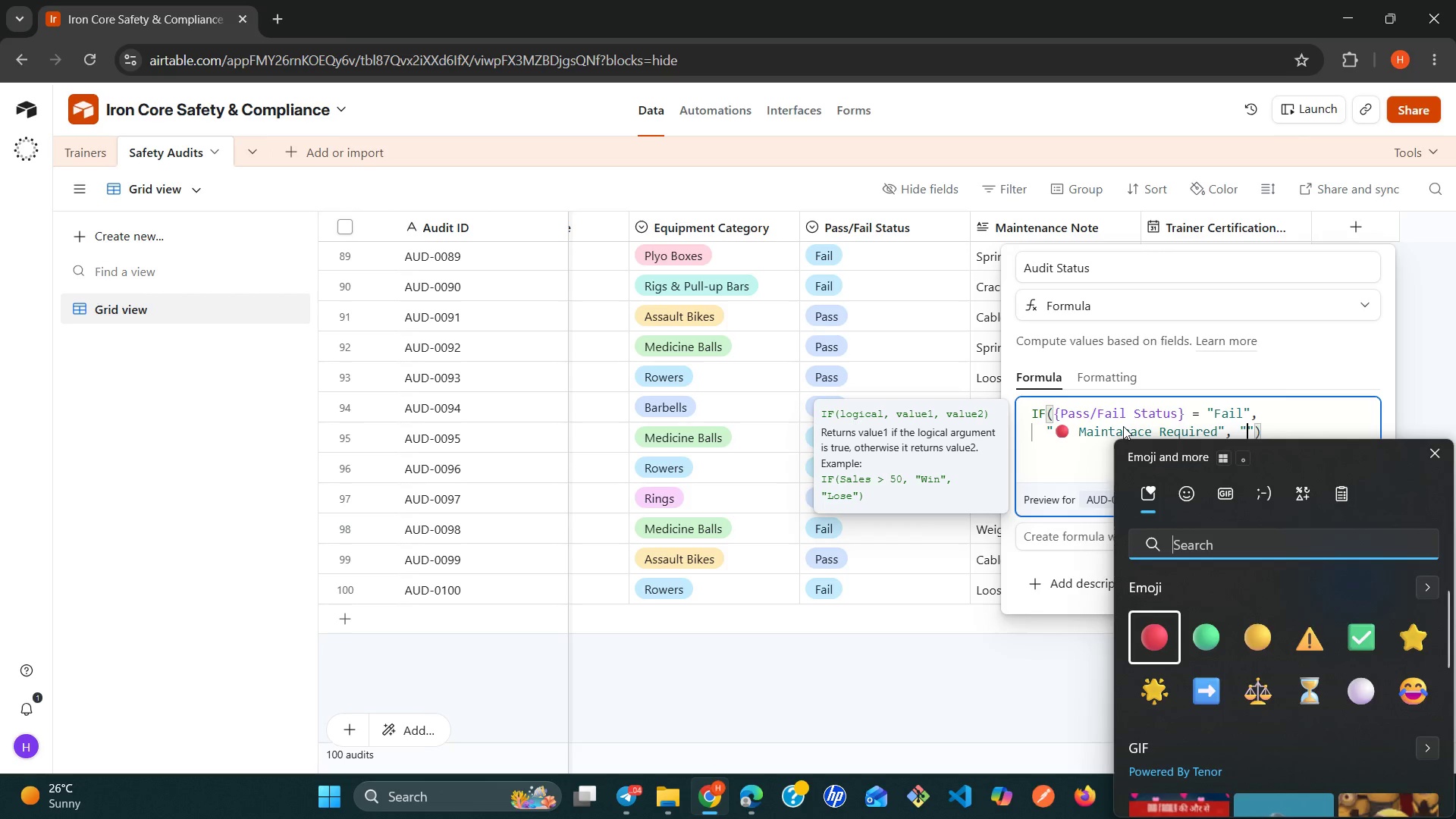 
key(Control+Meta+ControlLeft)
 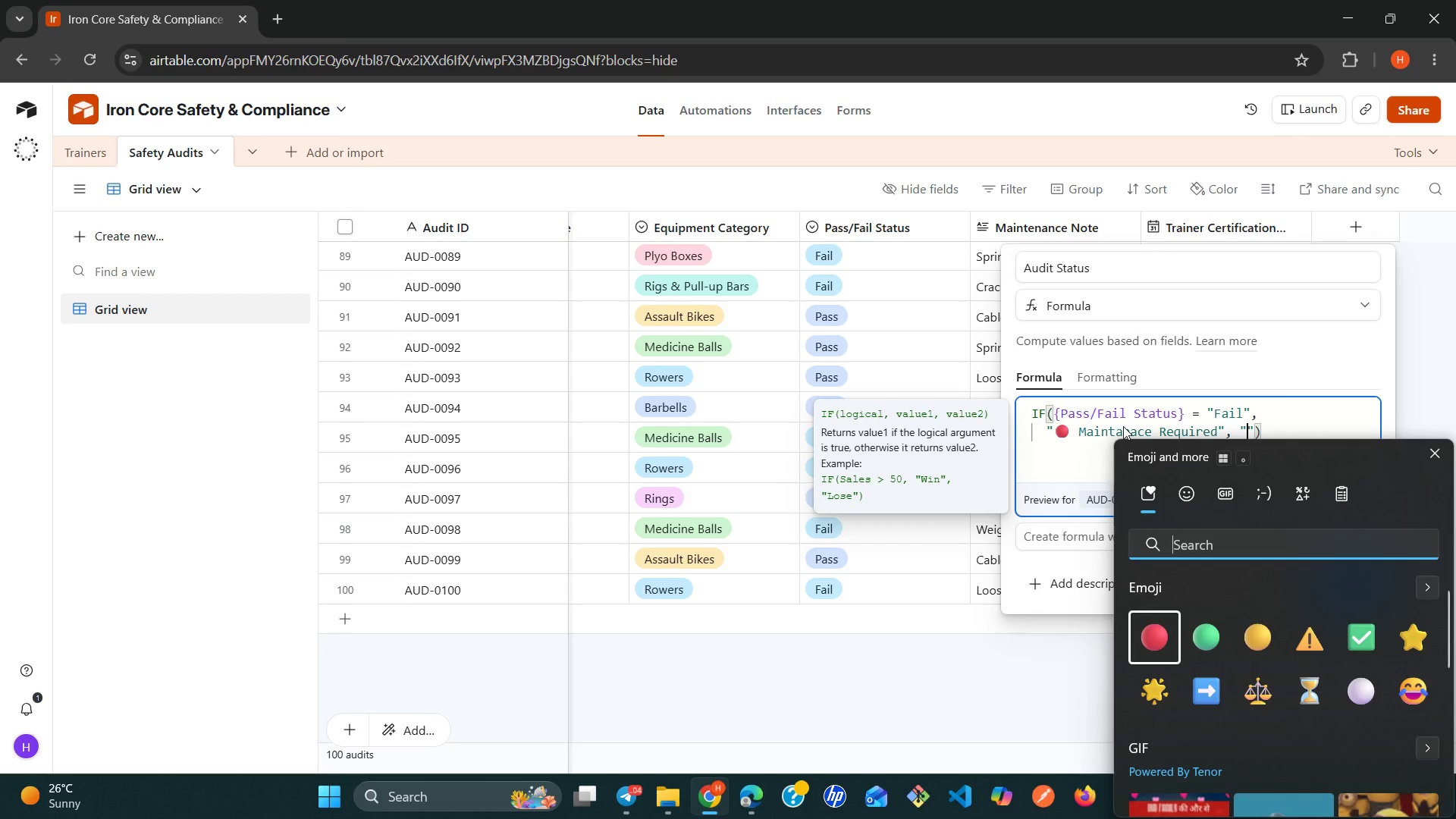 
key(Alt+Control+Meta+AltLeft)
 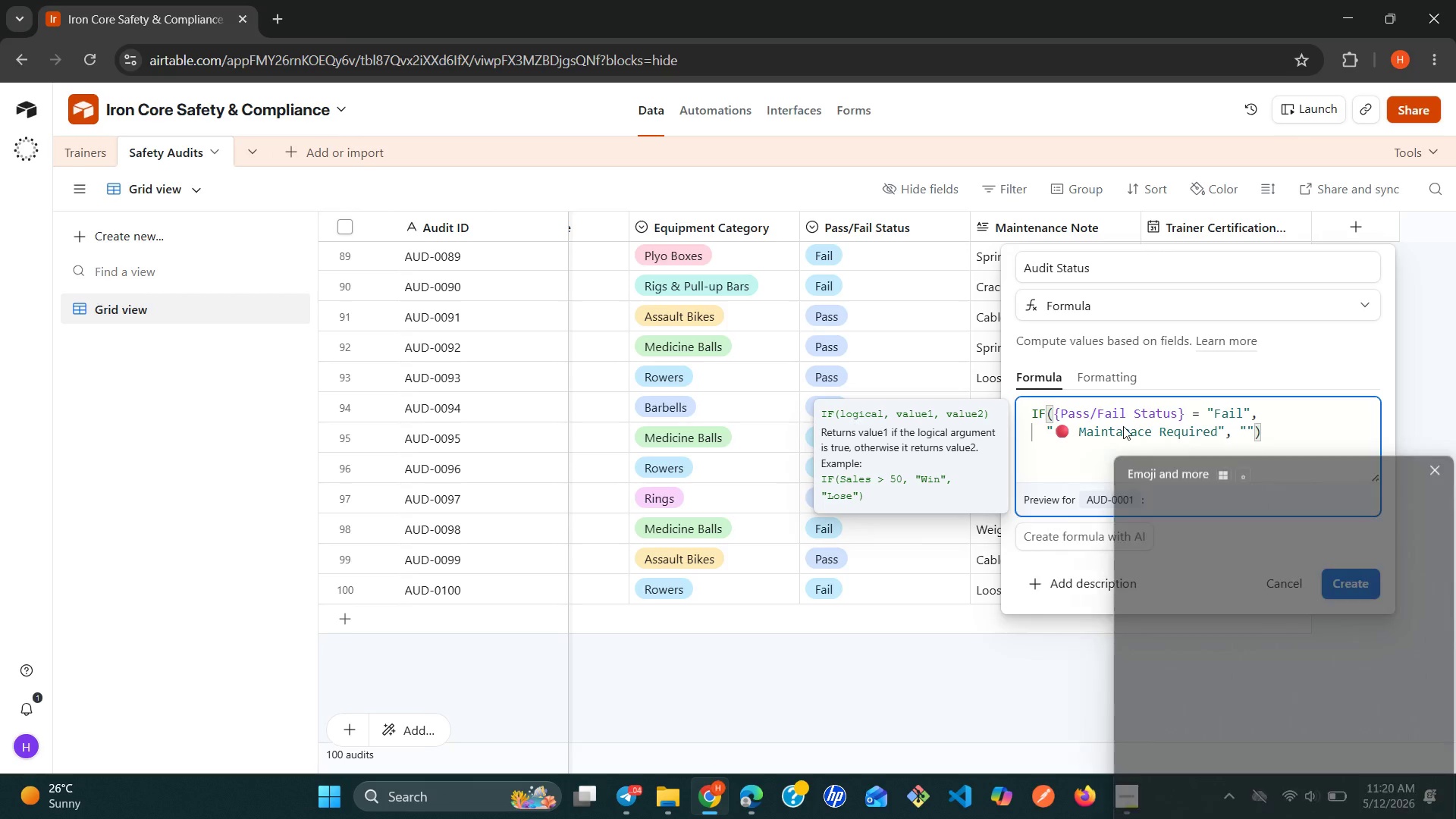 
key(Alt+Control+Meta+Shift+ShiftLeft)
 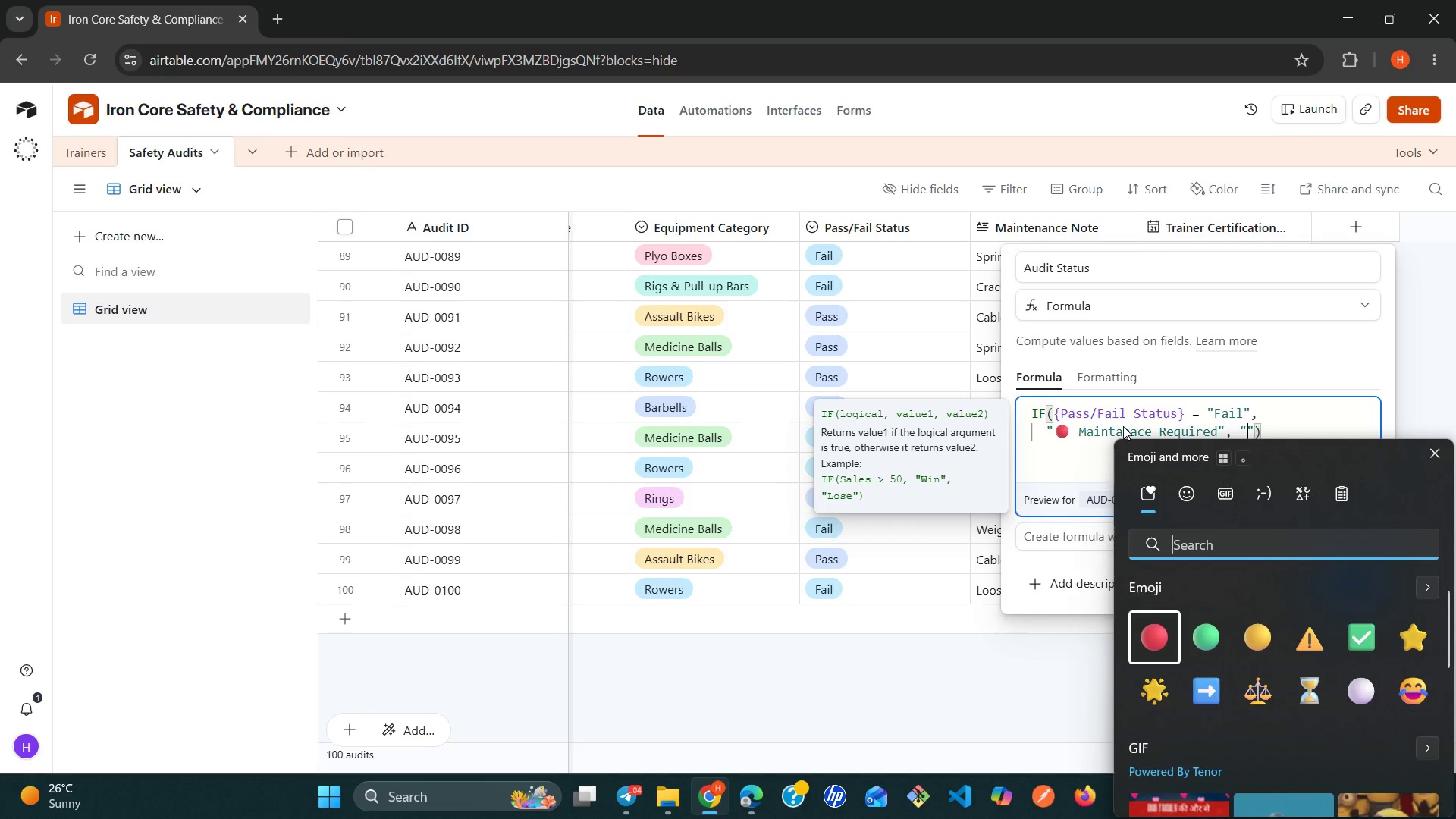 
key(Alt+Control+Meta+Shift+Space)
 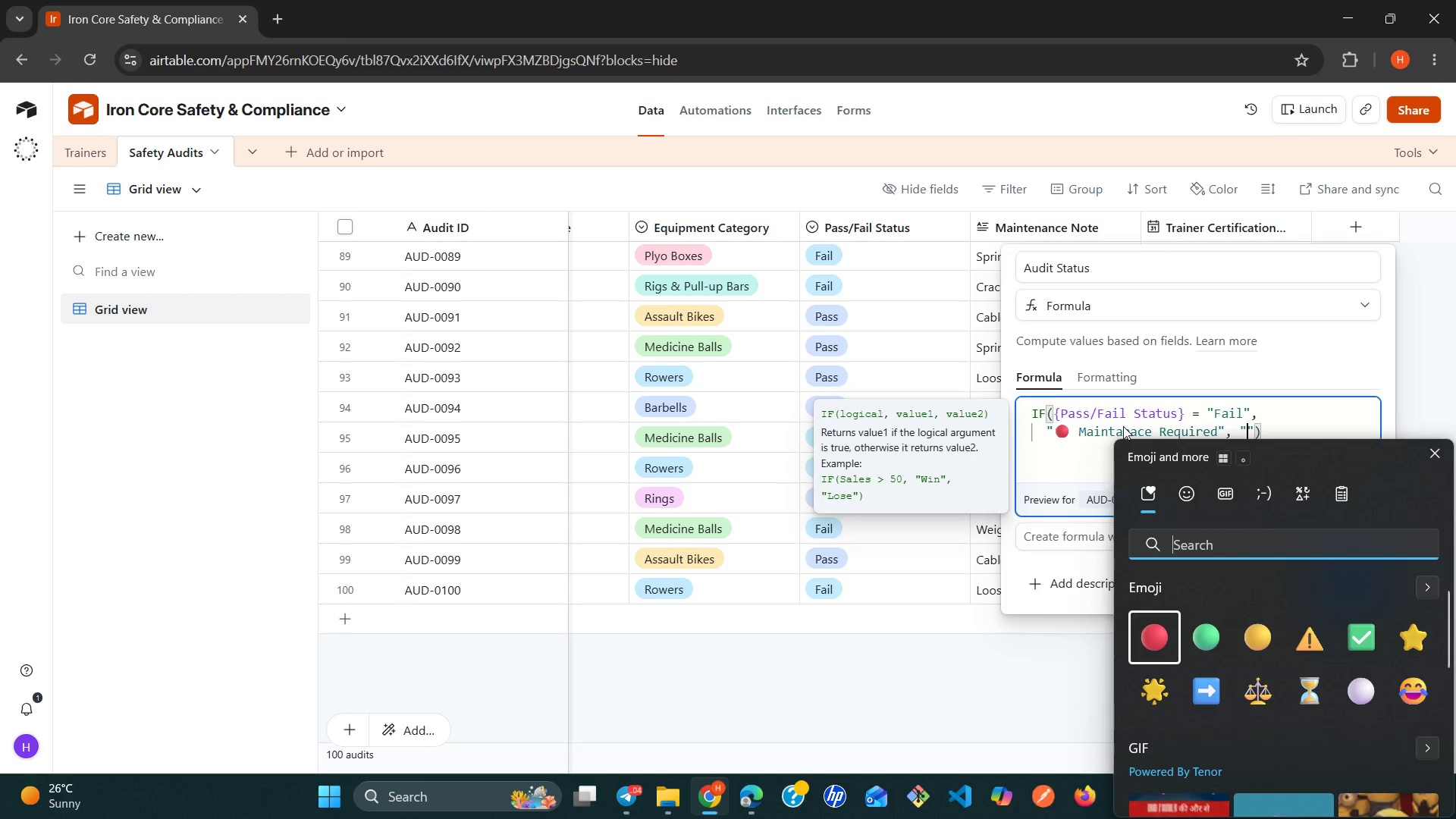 
key(ArrowRight)
 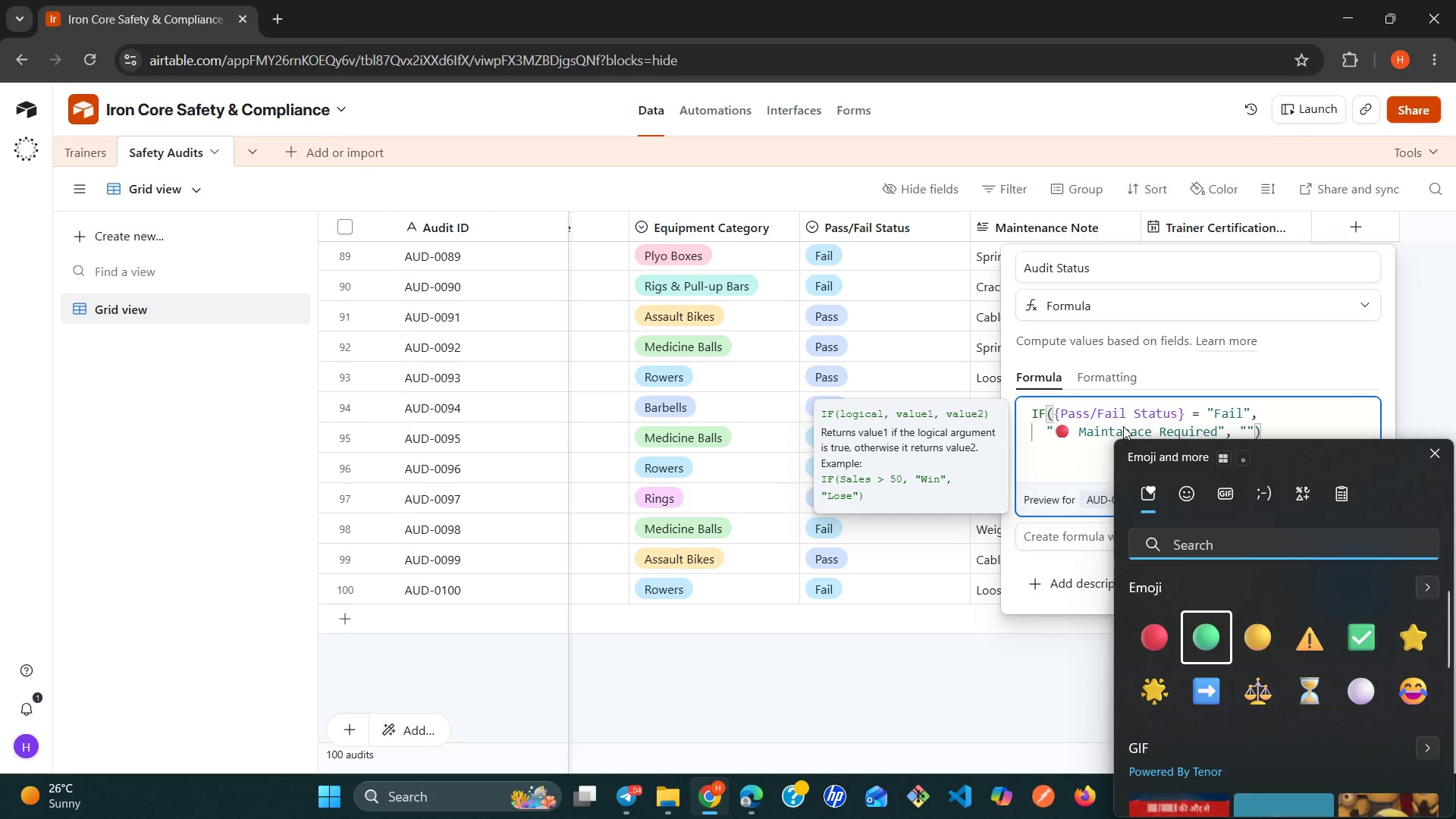 
key(ArrowRight)
 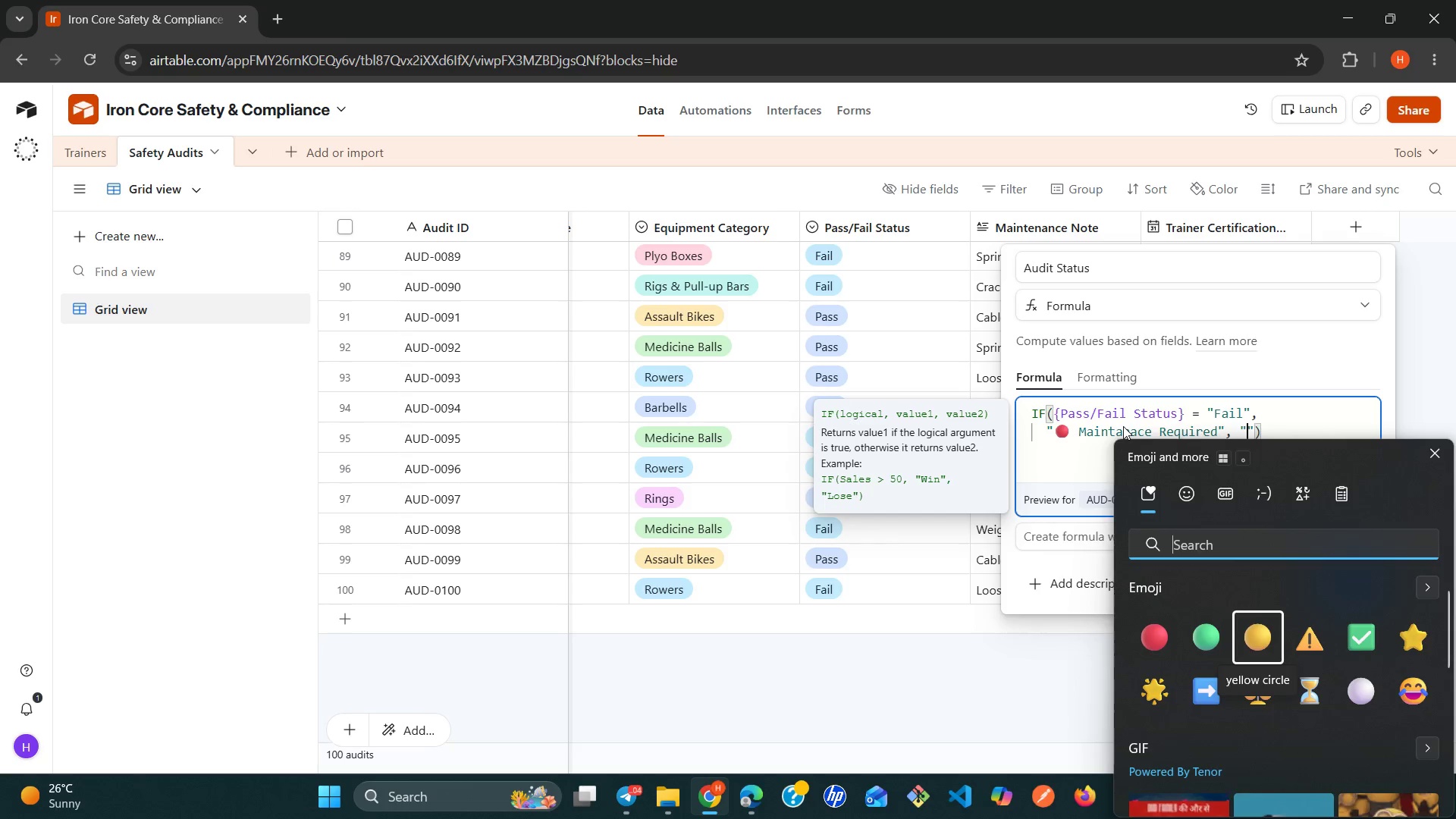 
key(ArrowRight)
 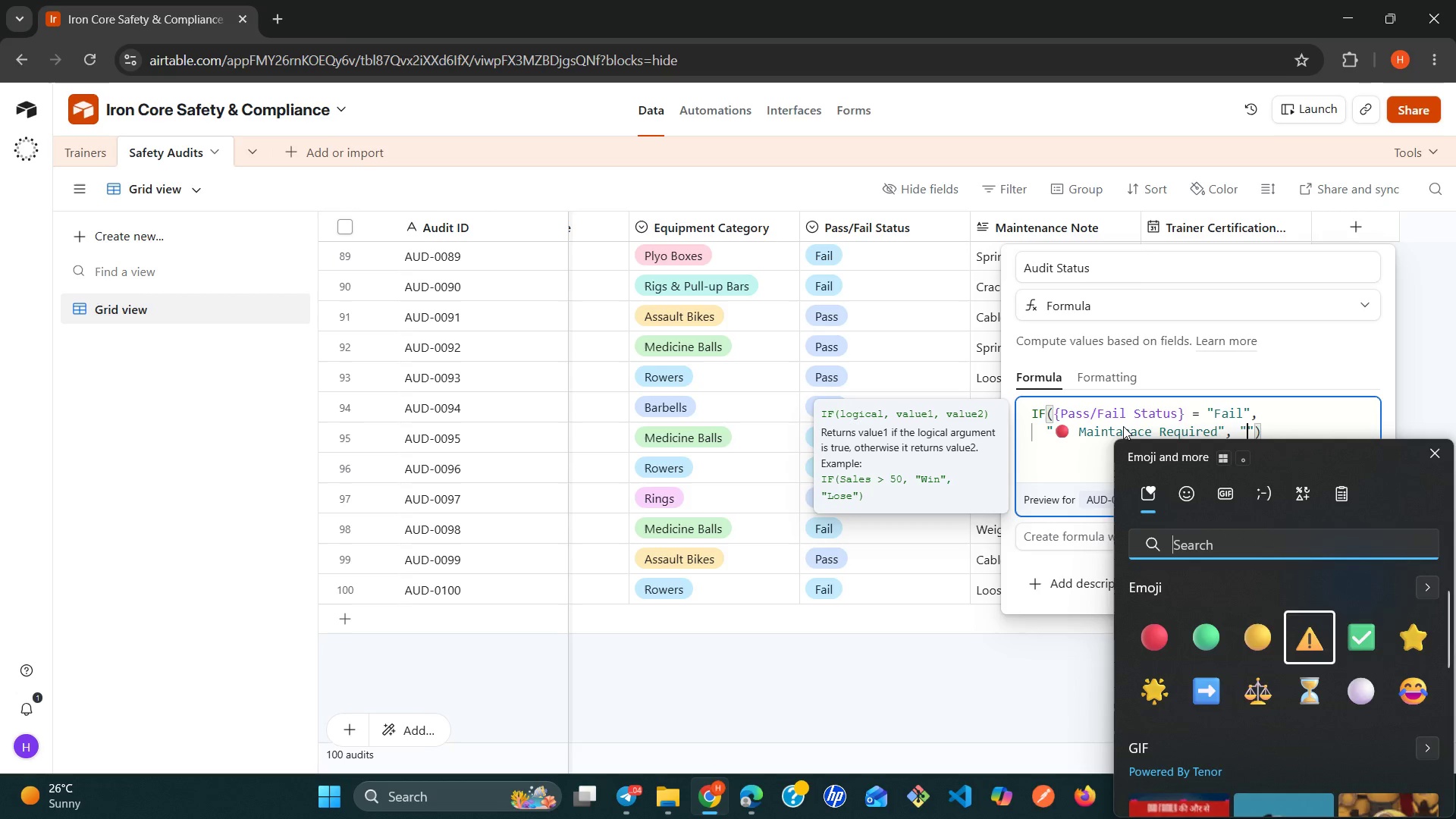 
key(ArrowRight)
 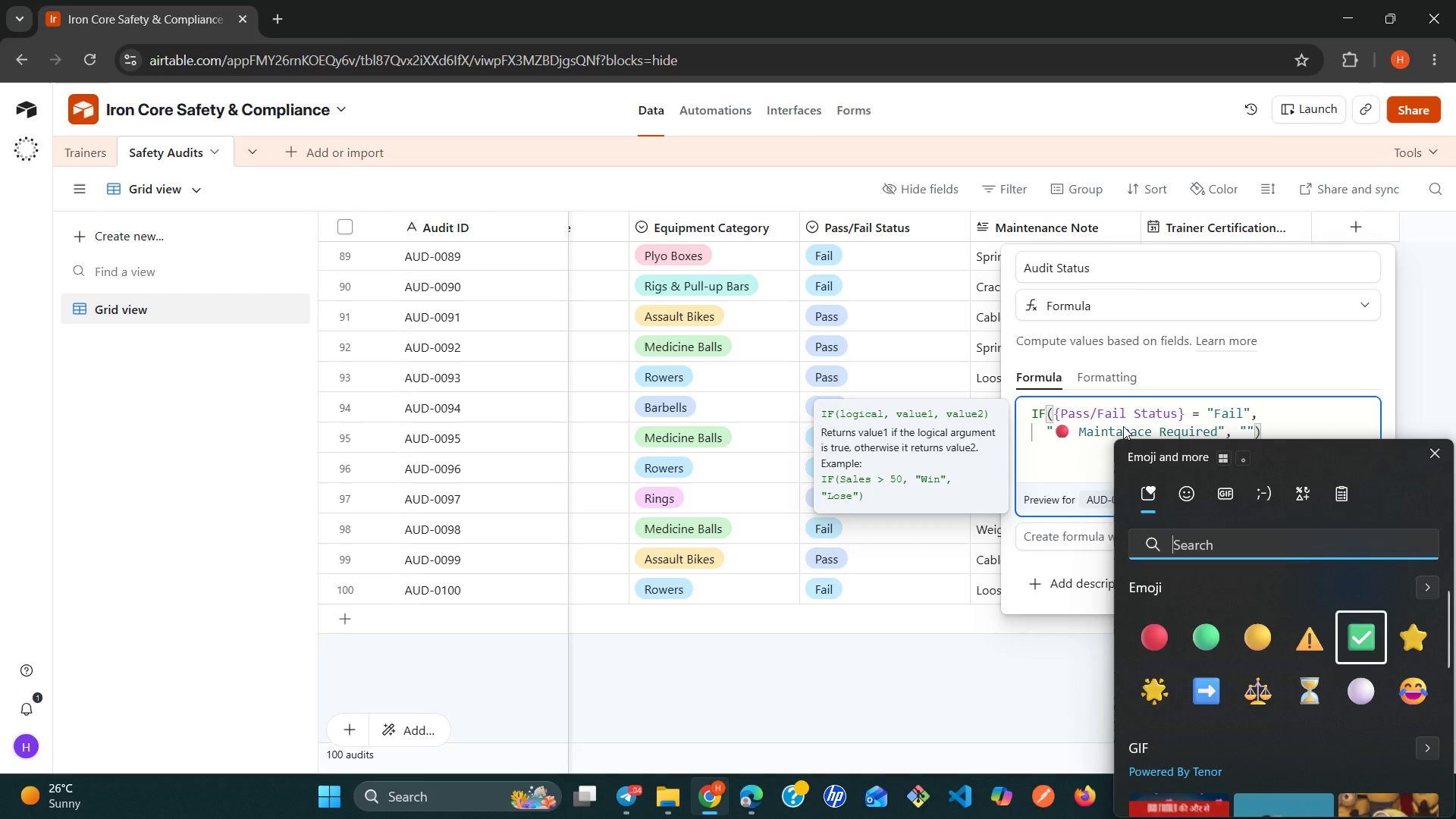 
key(Space)
 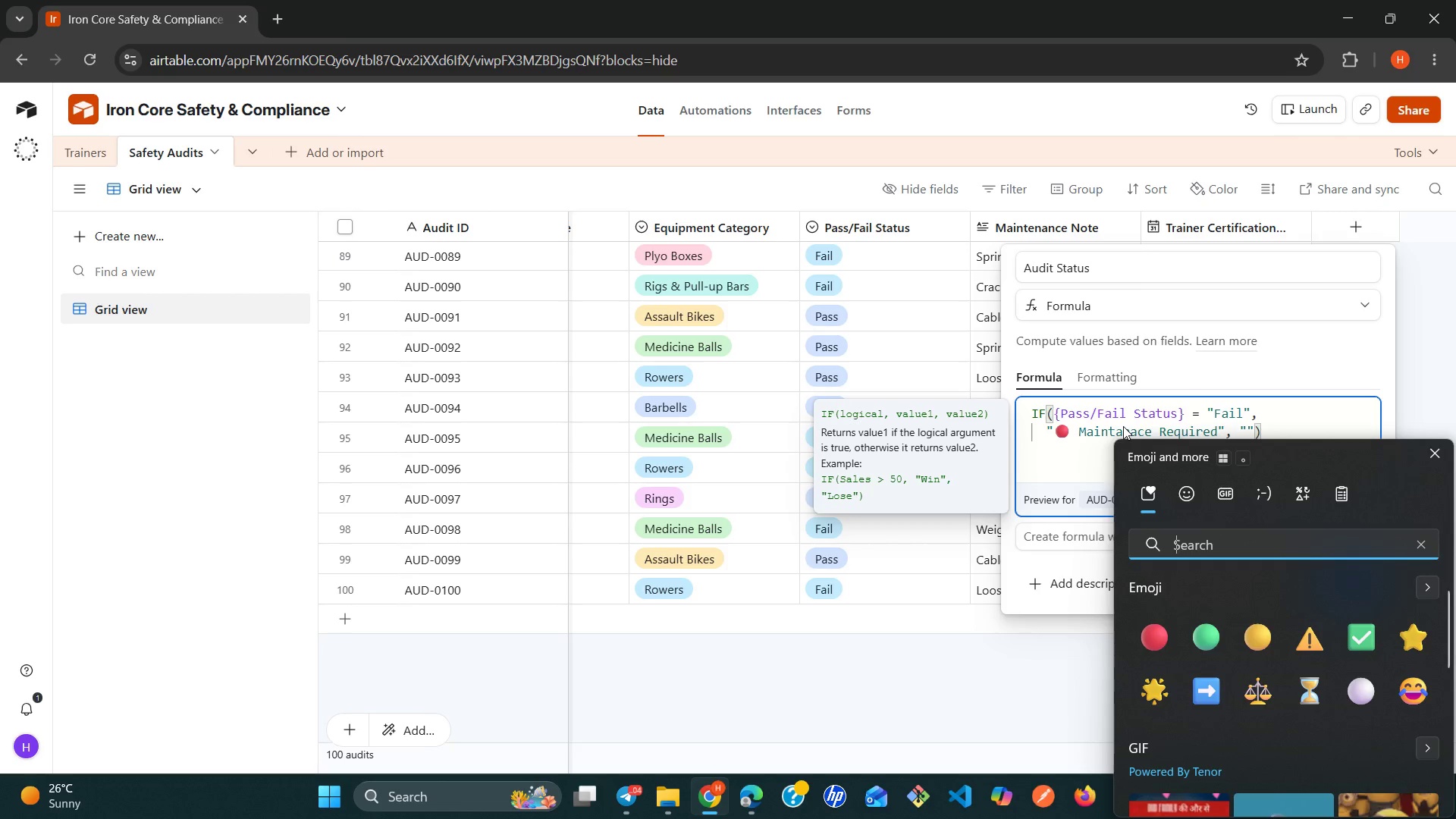 
key(ArrowLeft)
 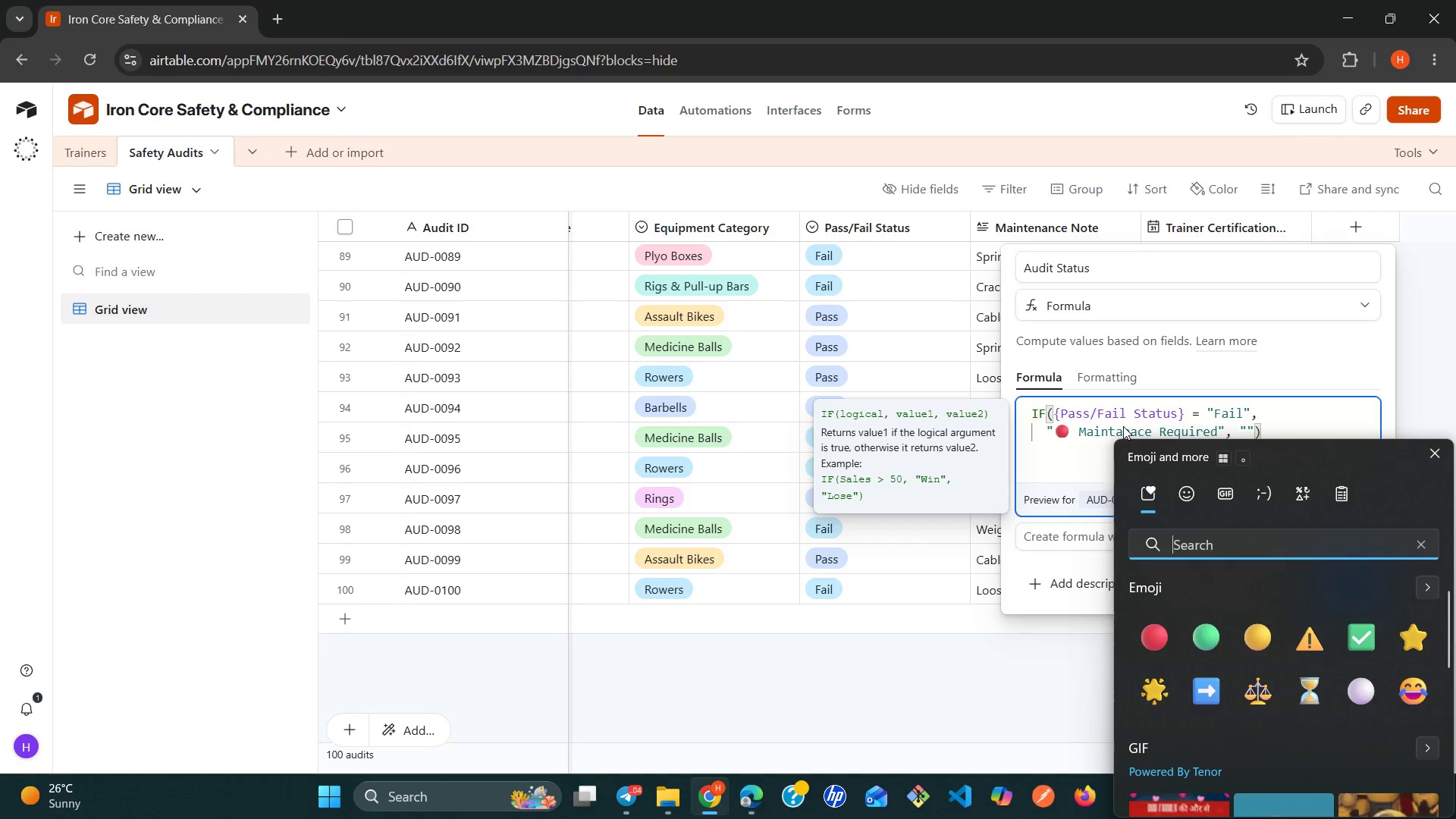 
key(ArrowRight)
 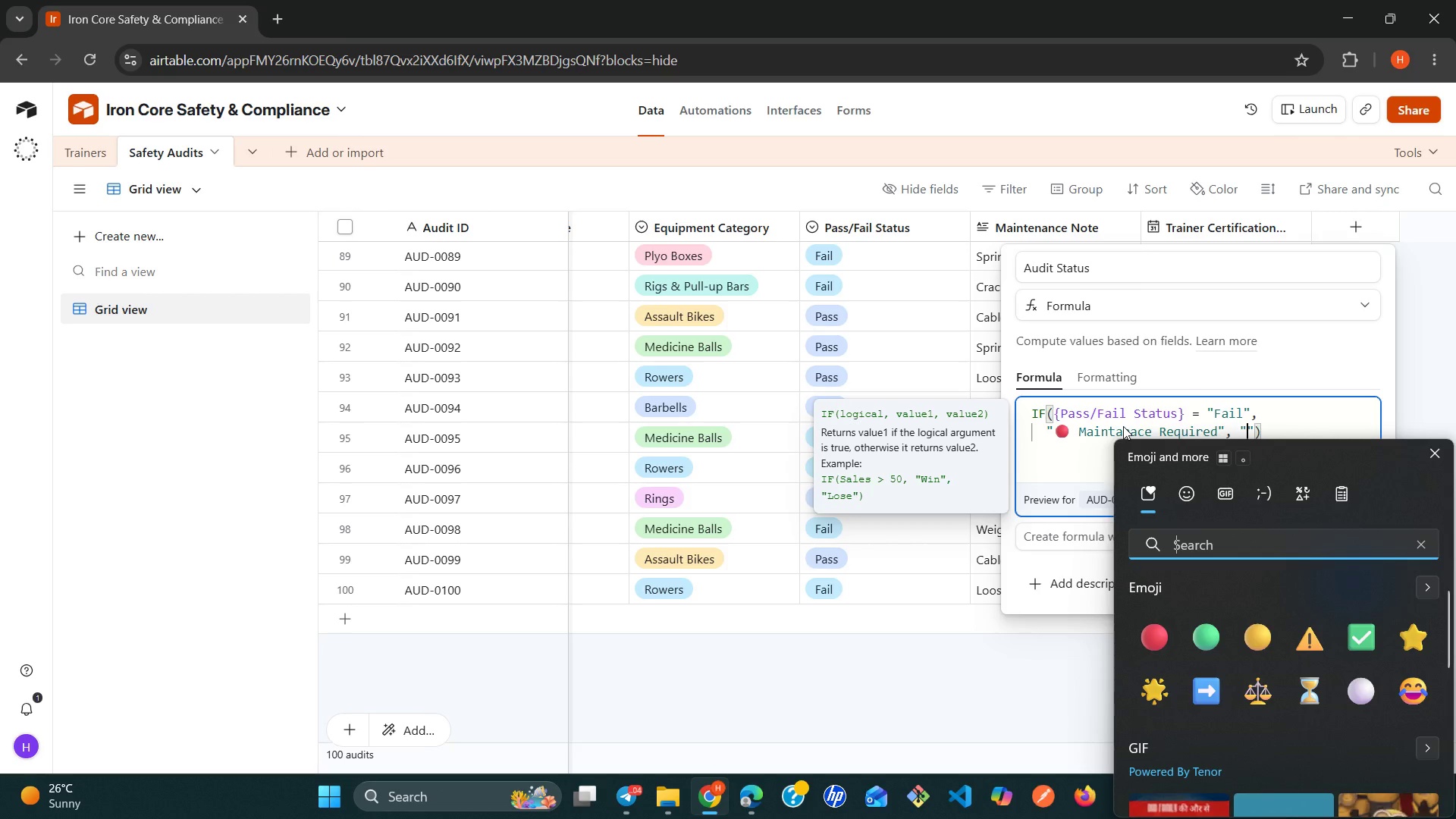 
key(ArrowRight)
 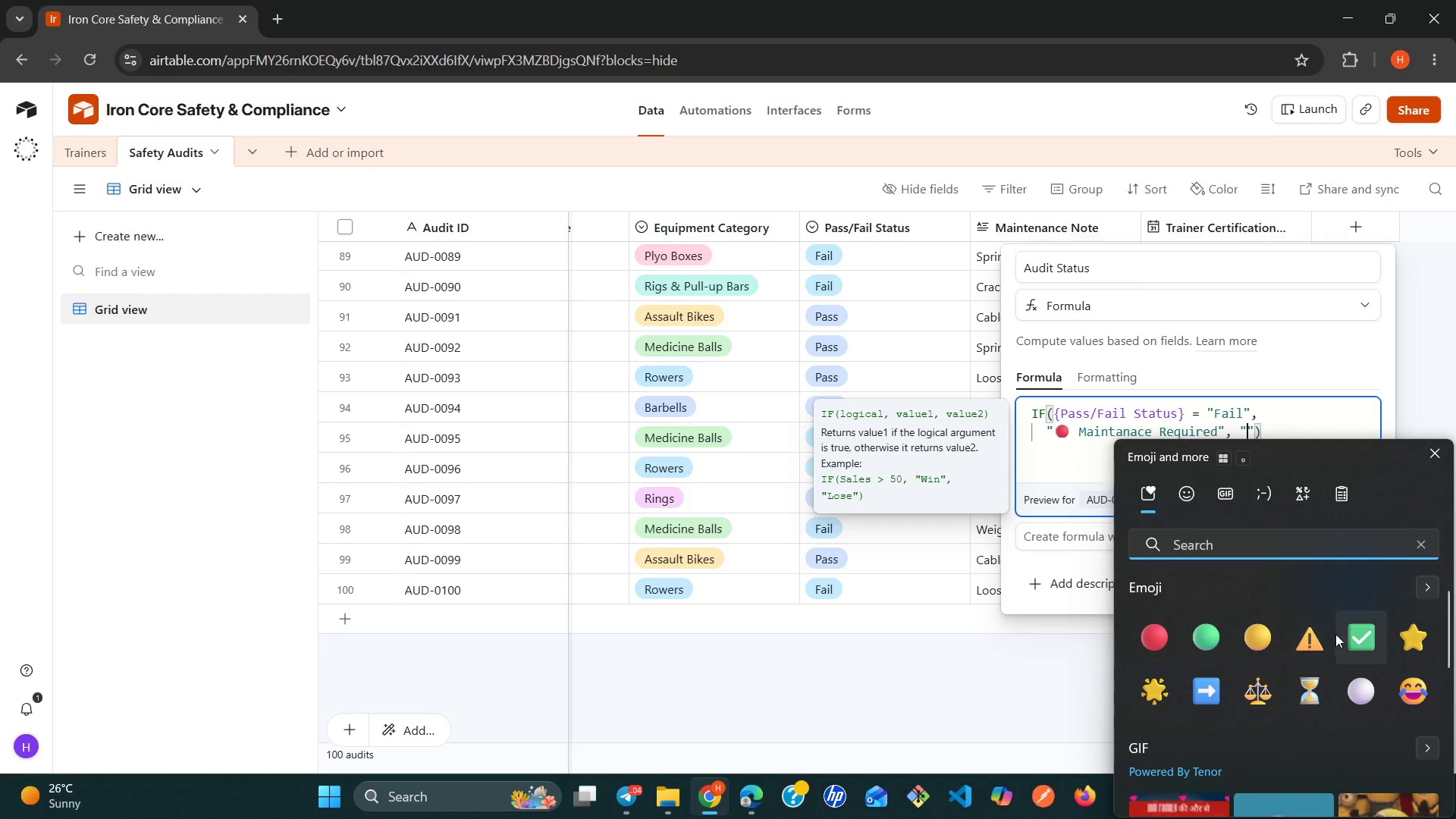 
left_click([1341, 635])
 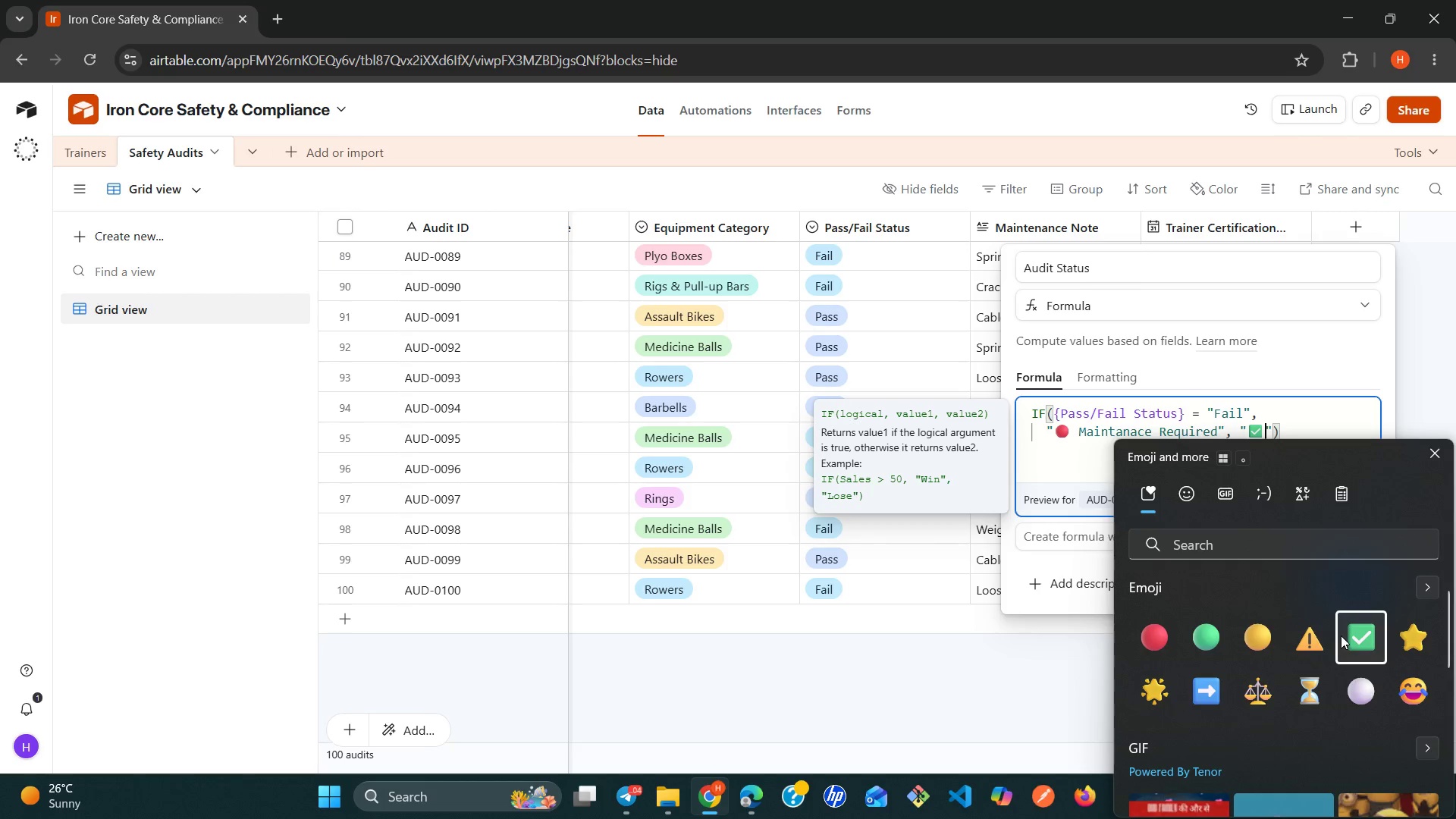 
type( Passed)
 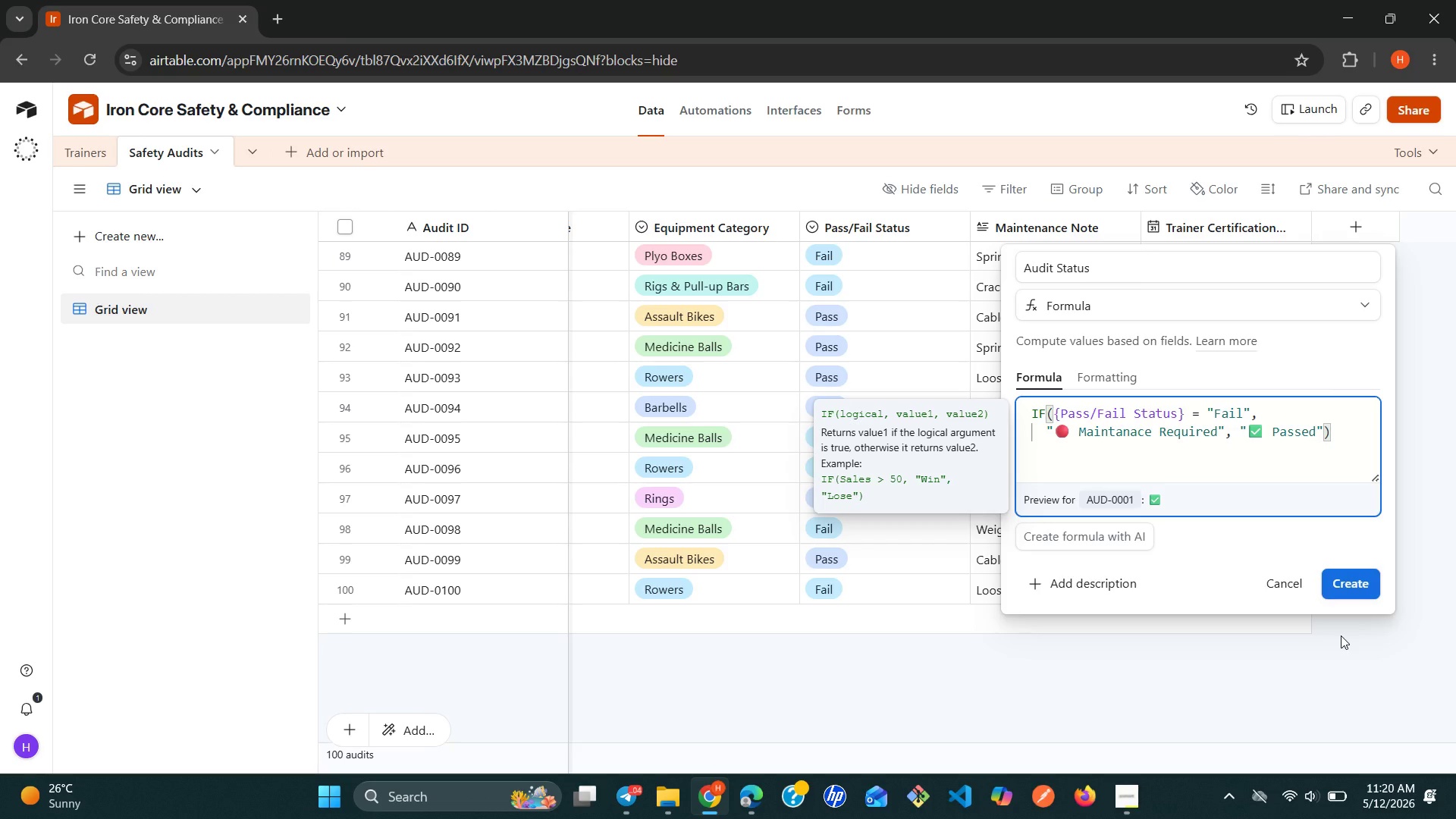 
wait(8.62)
 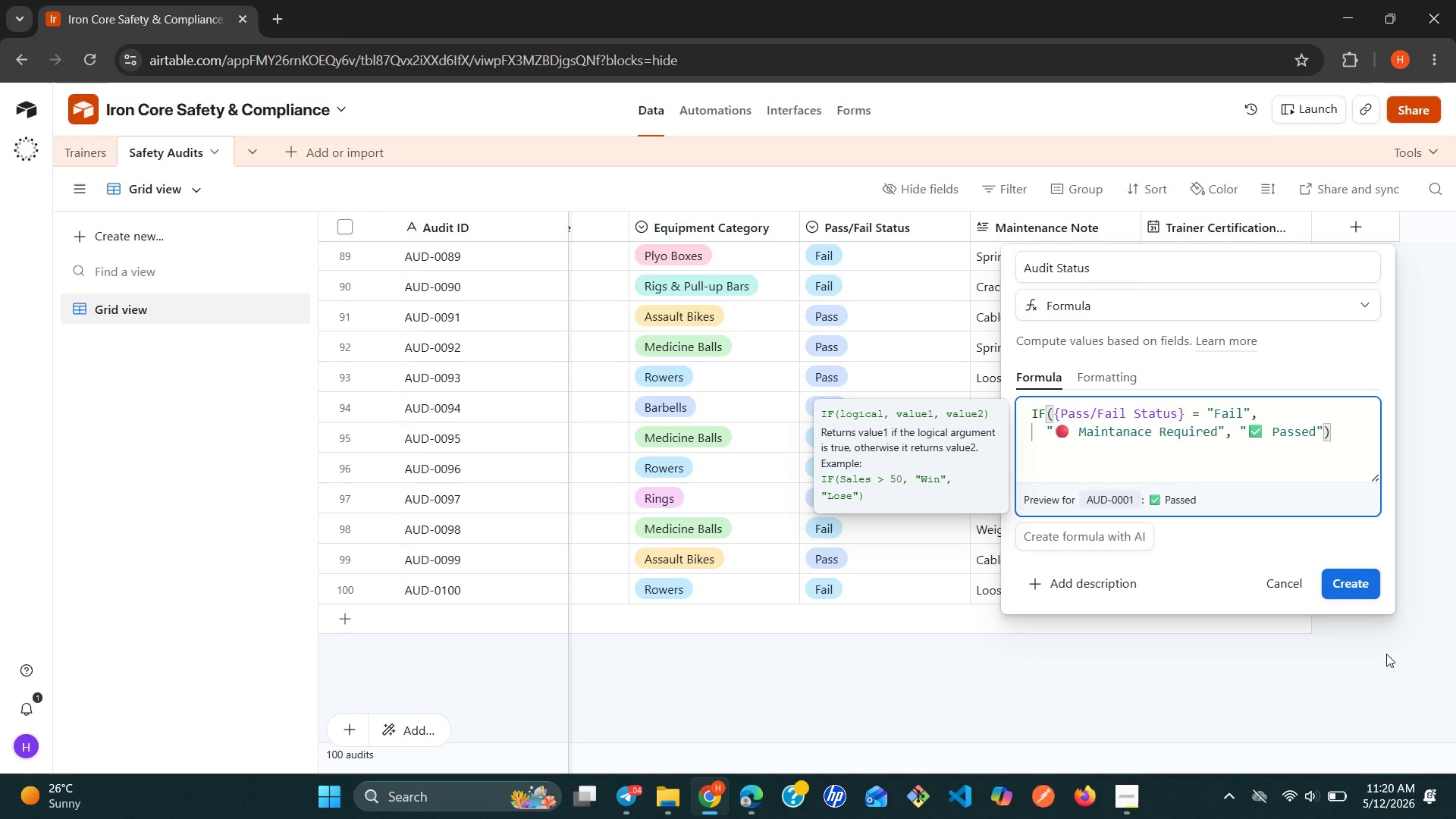 
left_click([1351, 584])
 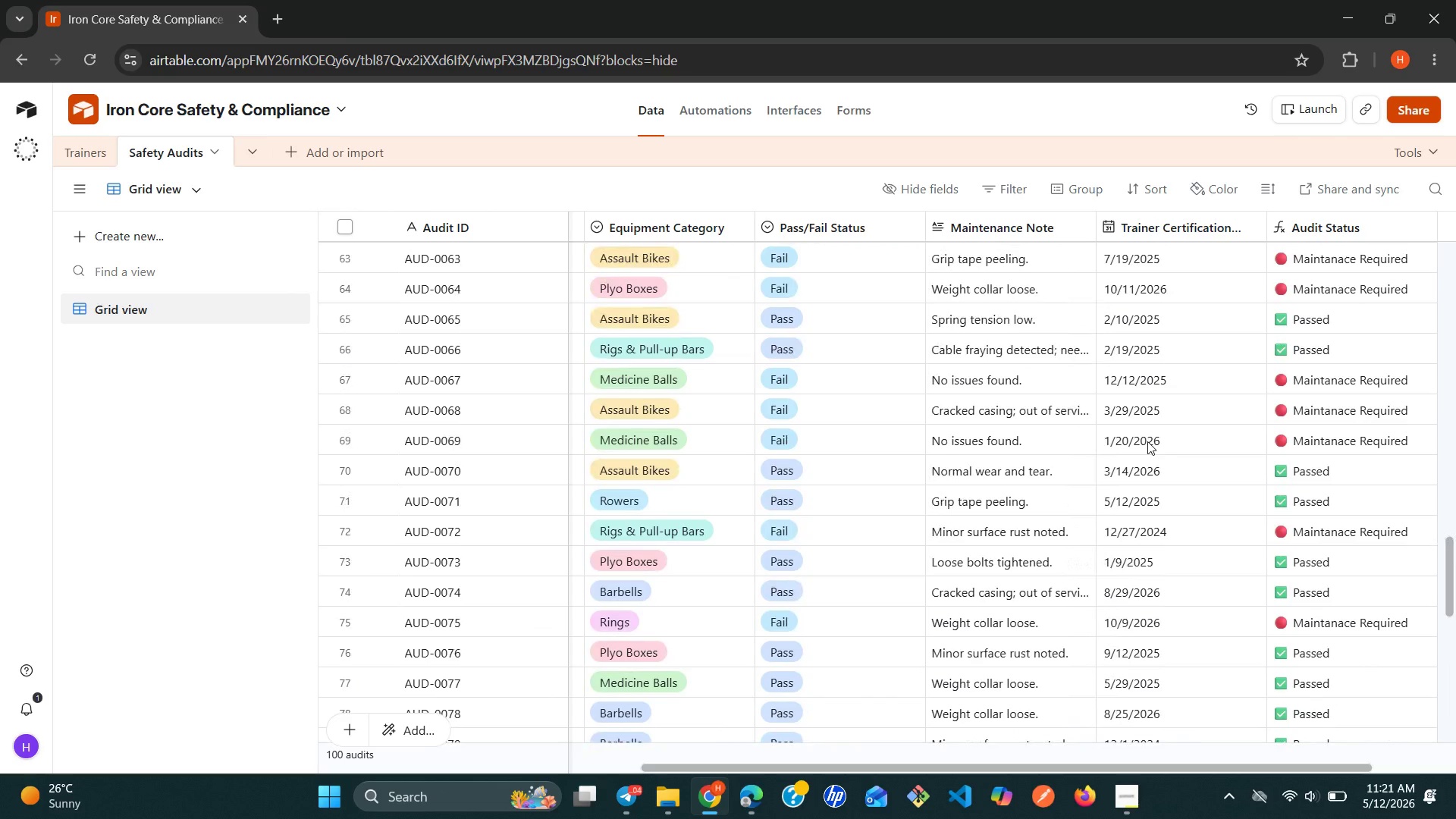 
wait(31.14)
 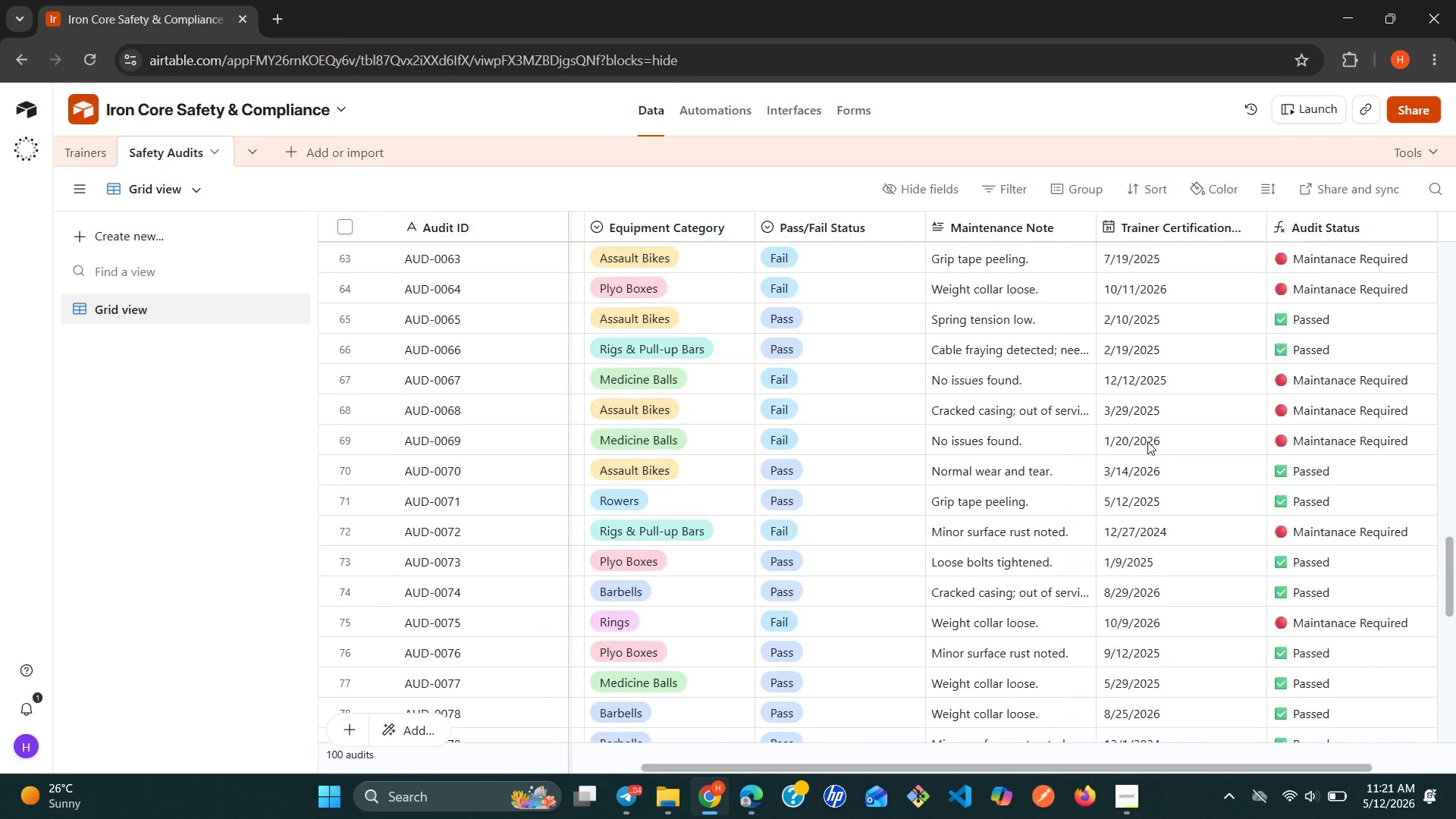 
left_click([1367, 234])
 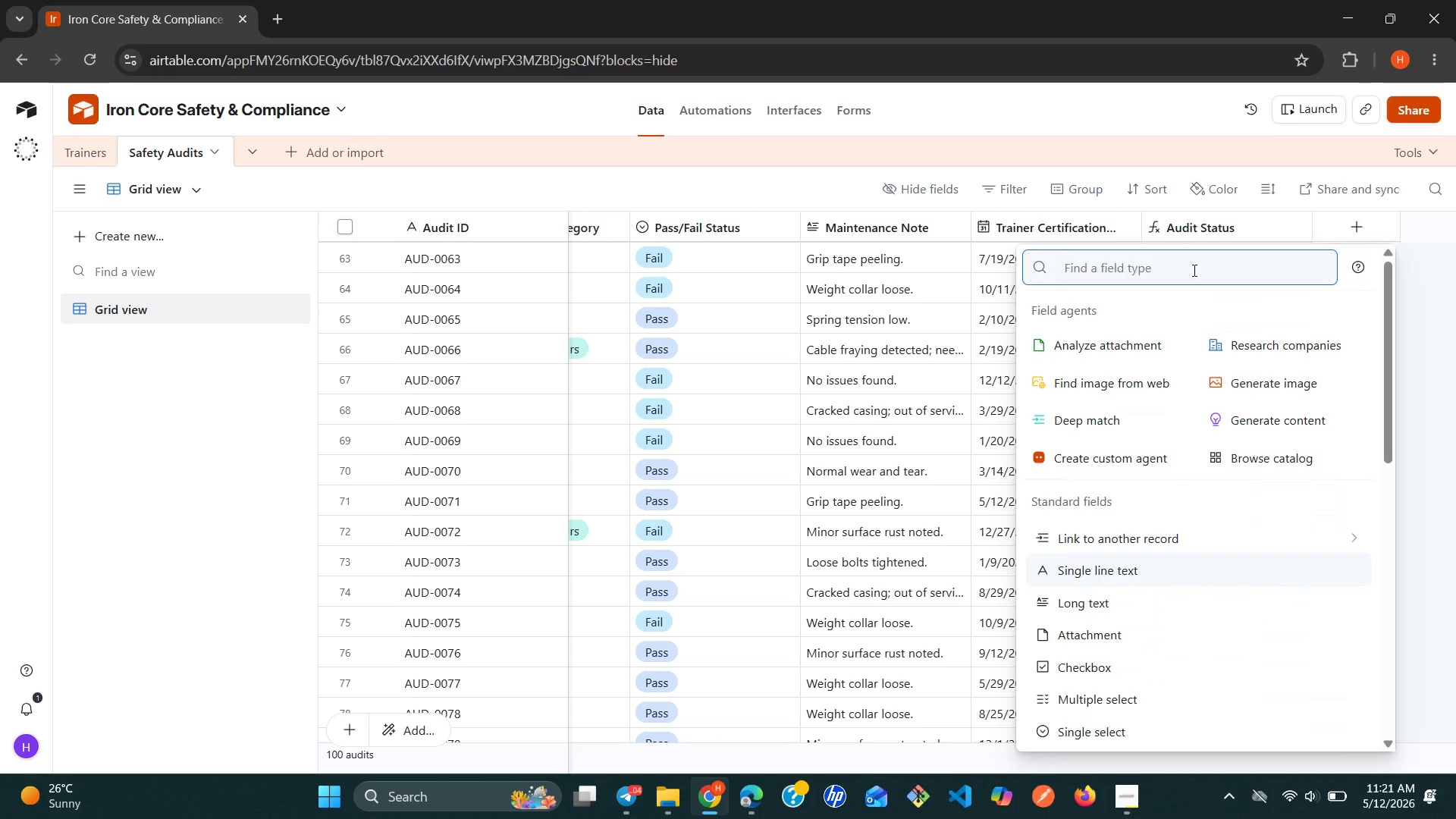 
type(form)
 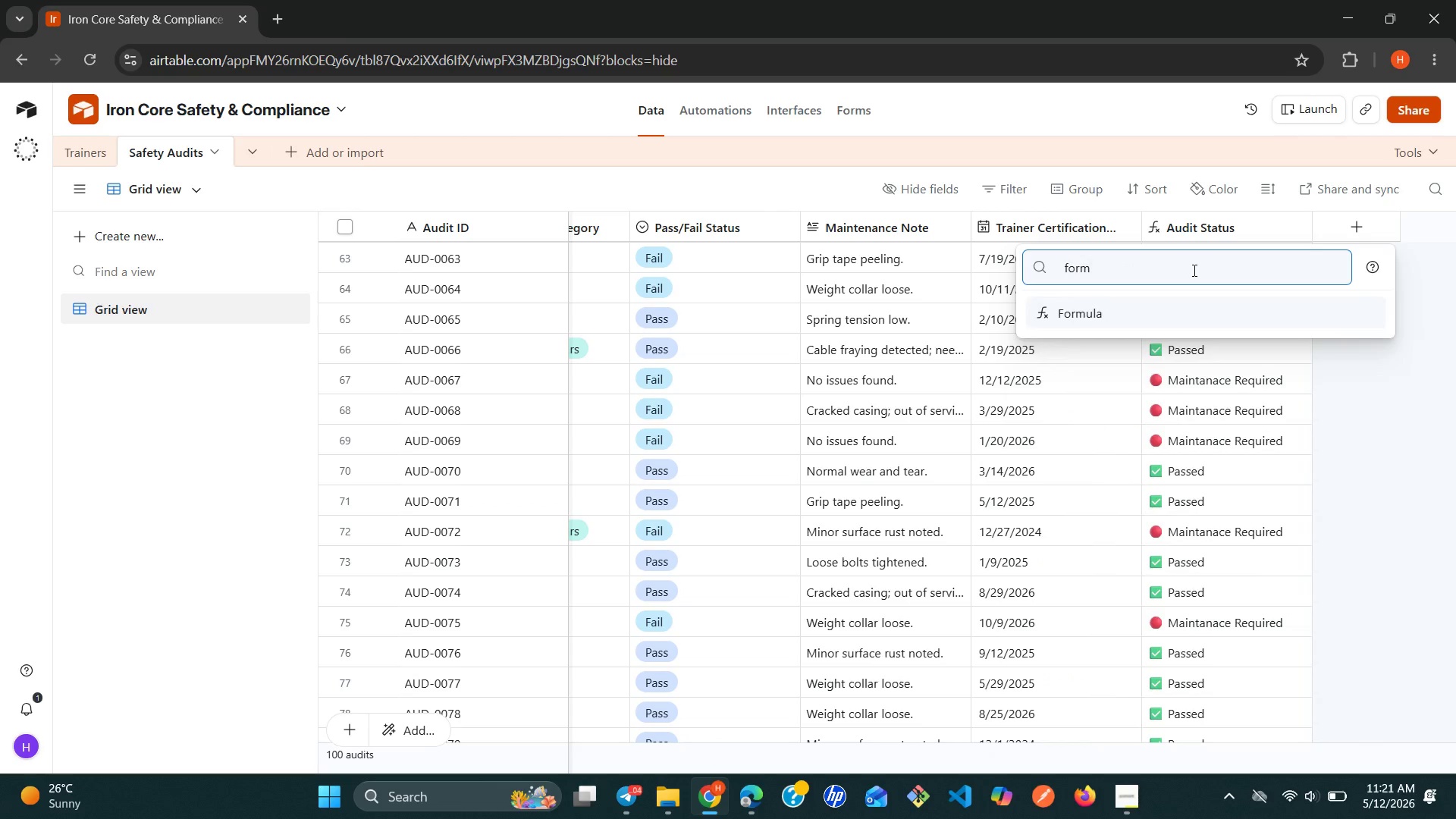 
key(Enter)
 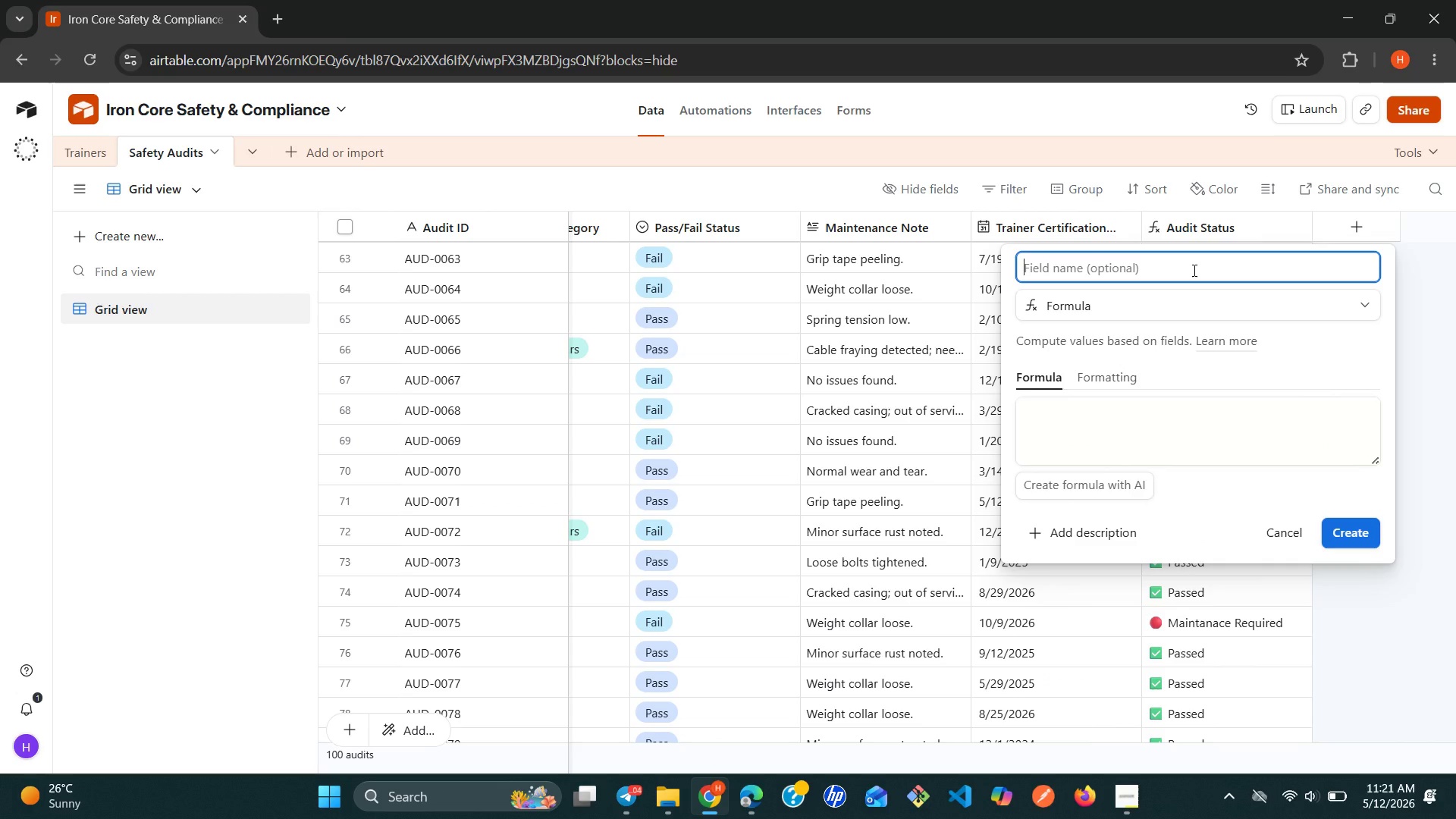 
type(Days Since )
 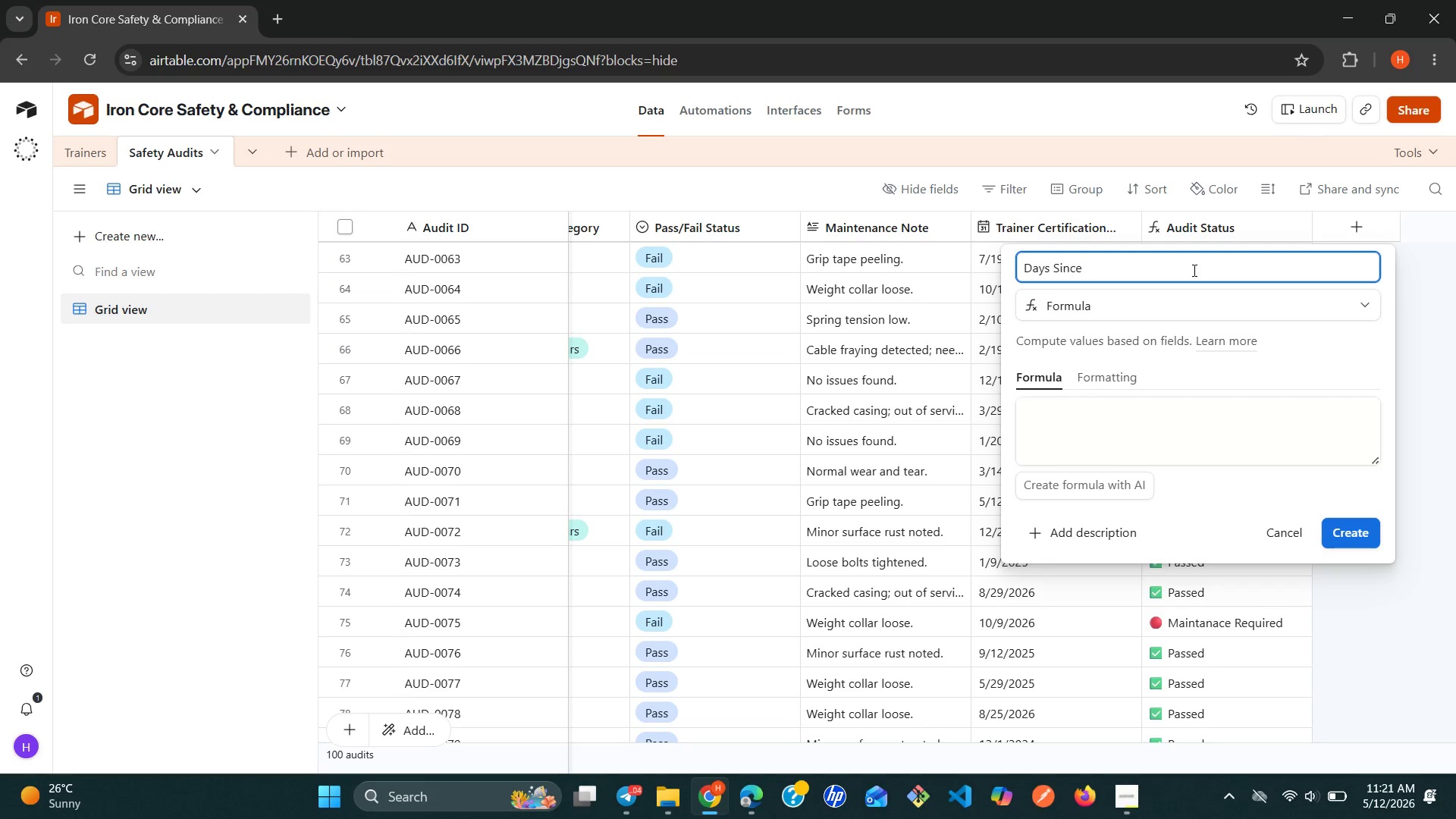 
type(Inspection )
 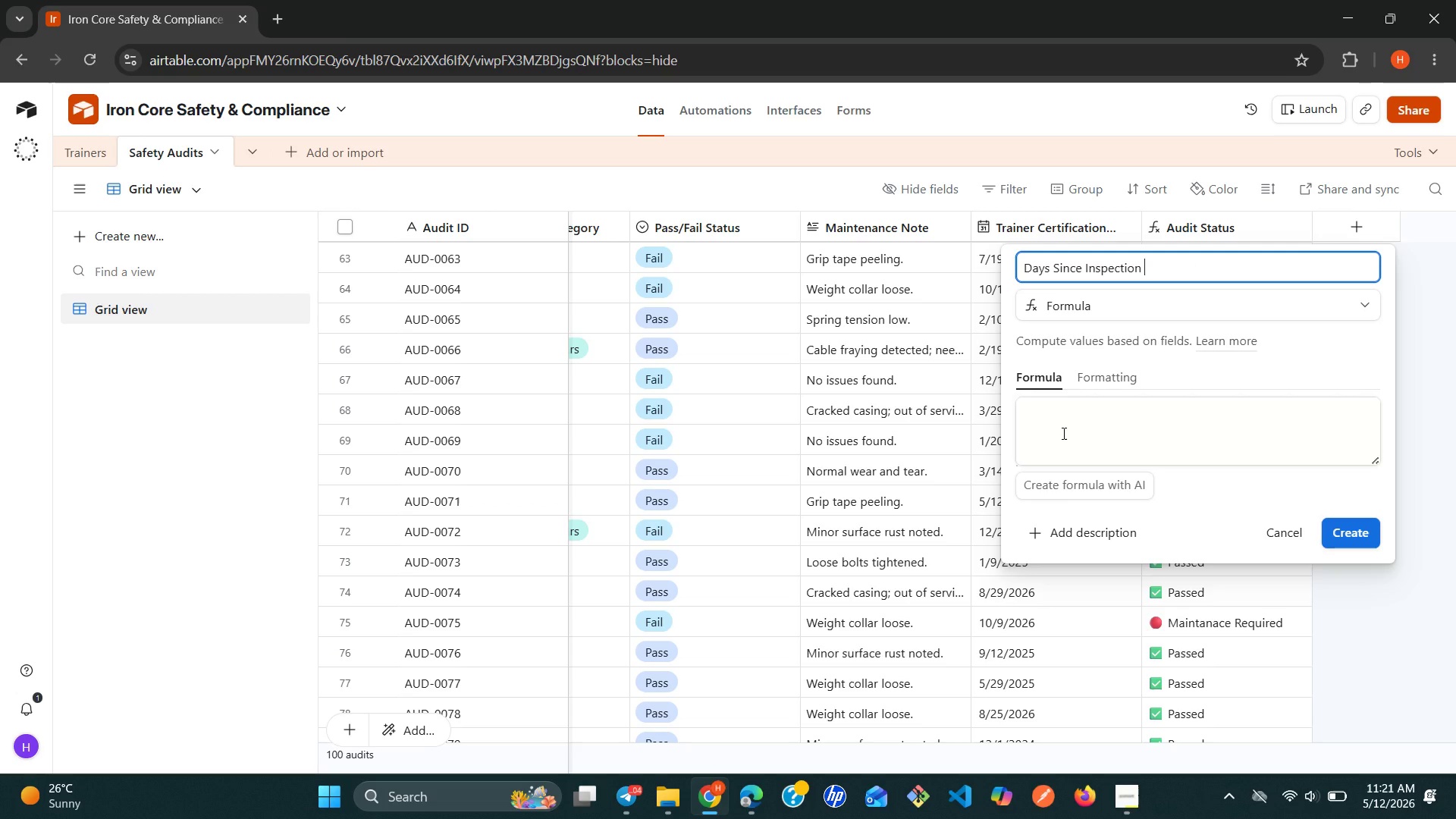 
left_click([1057, 438])
 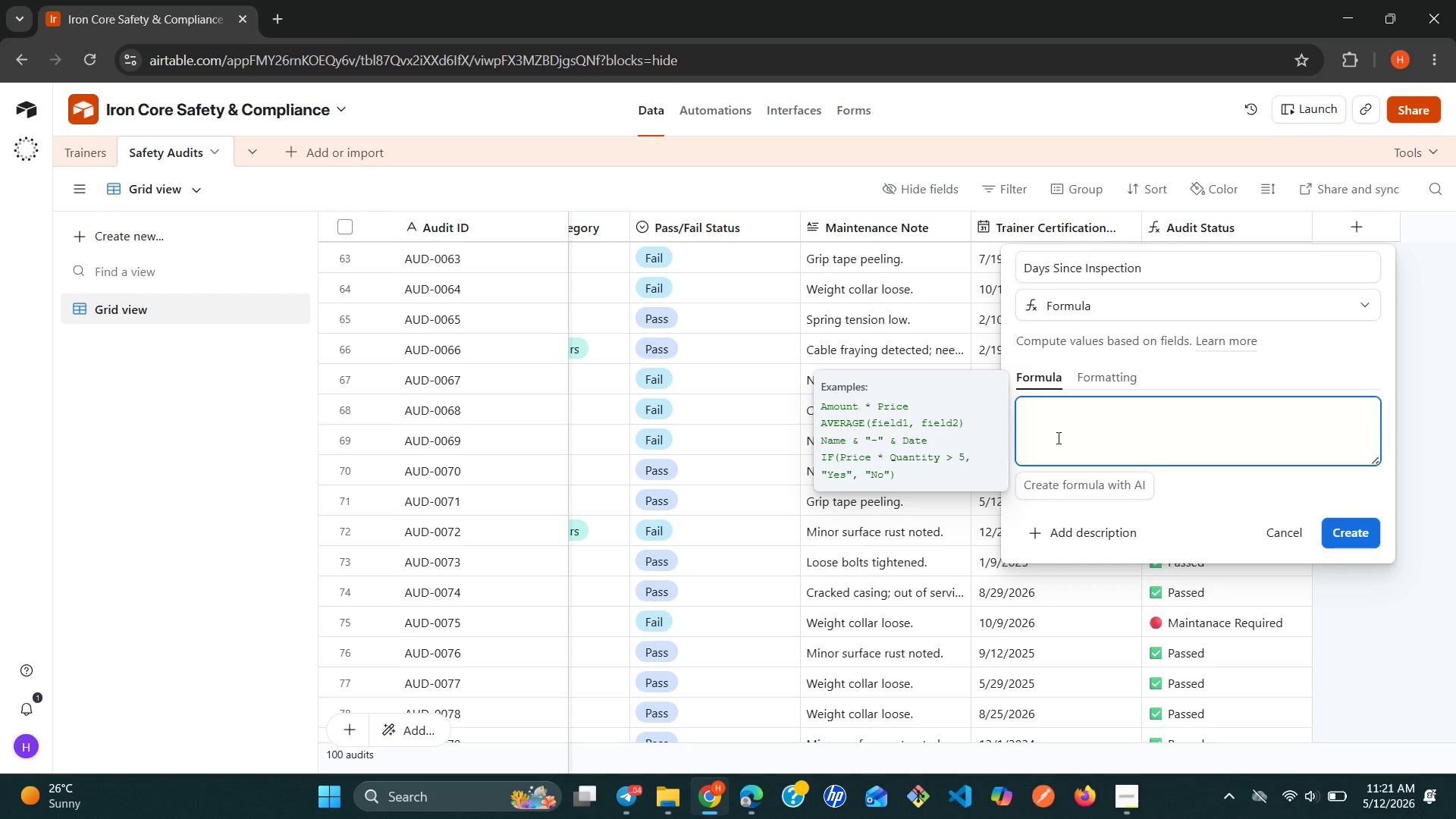 
wait(7.41)
 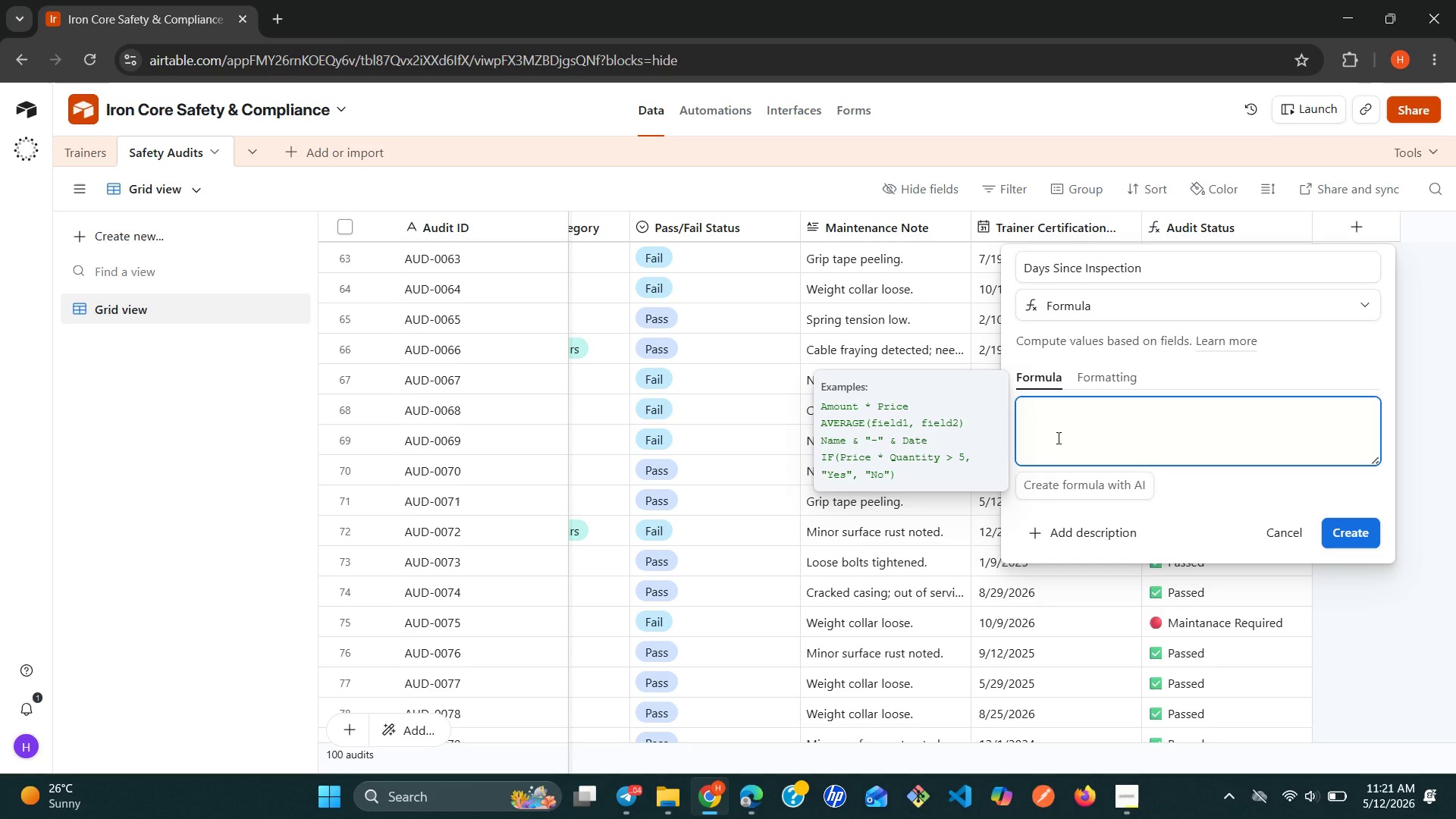 
type(date)
 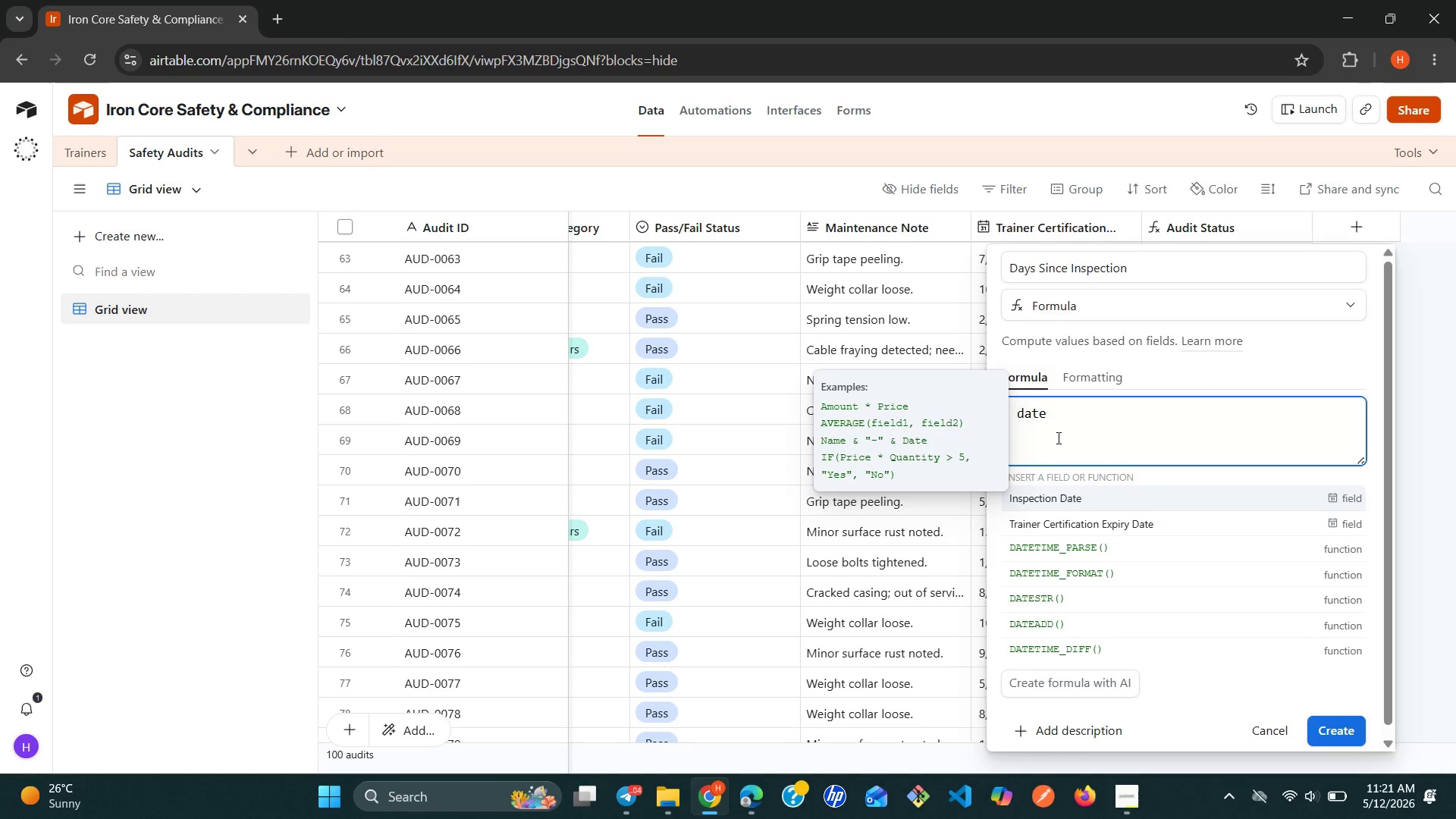 
key(ArrowDown)
 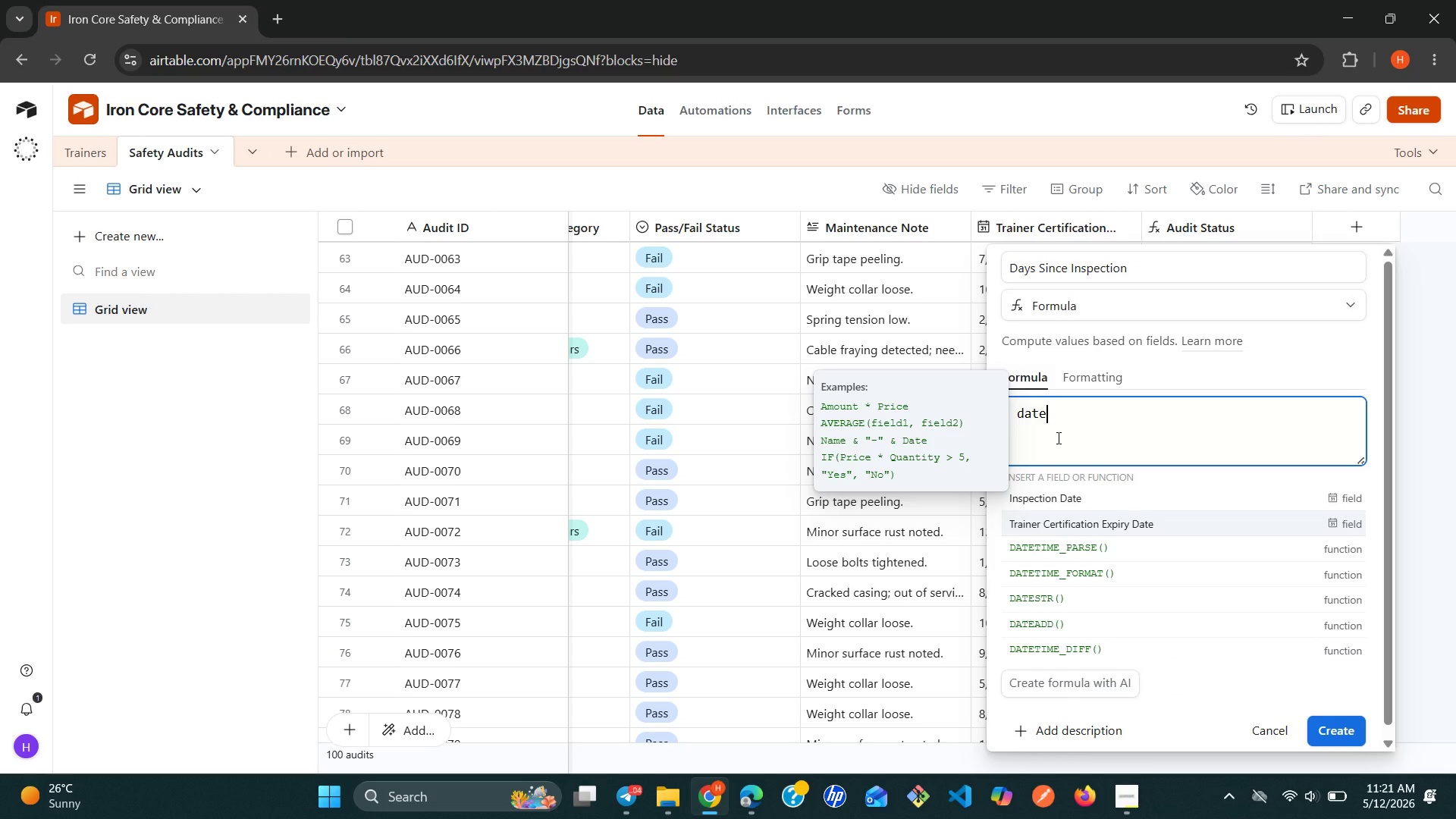 
key(ArrowDown)
 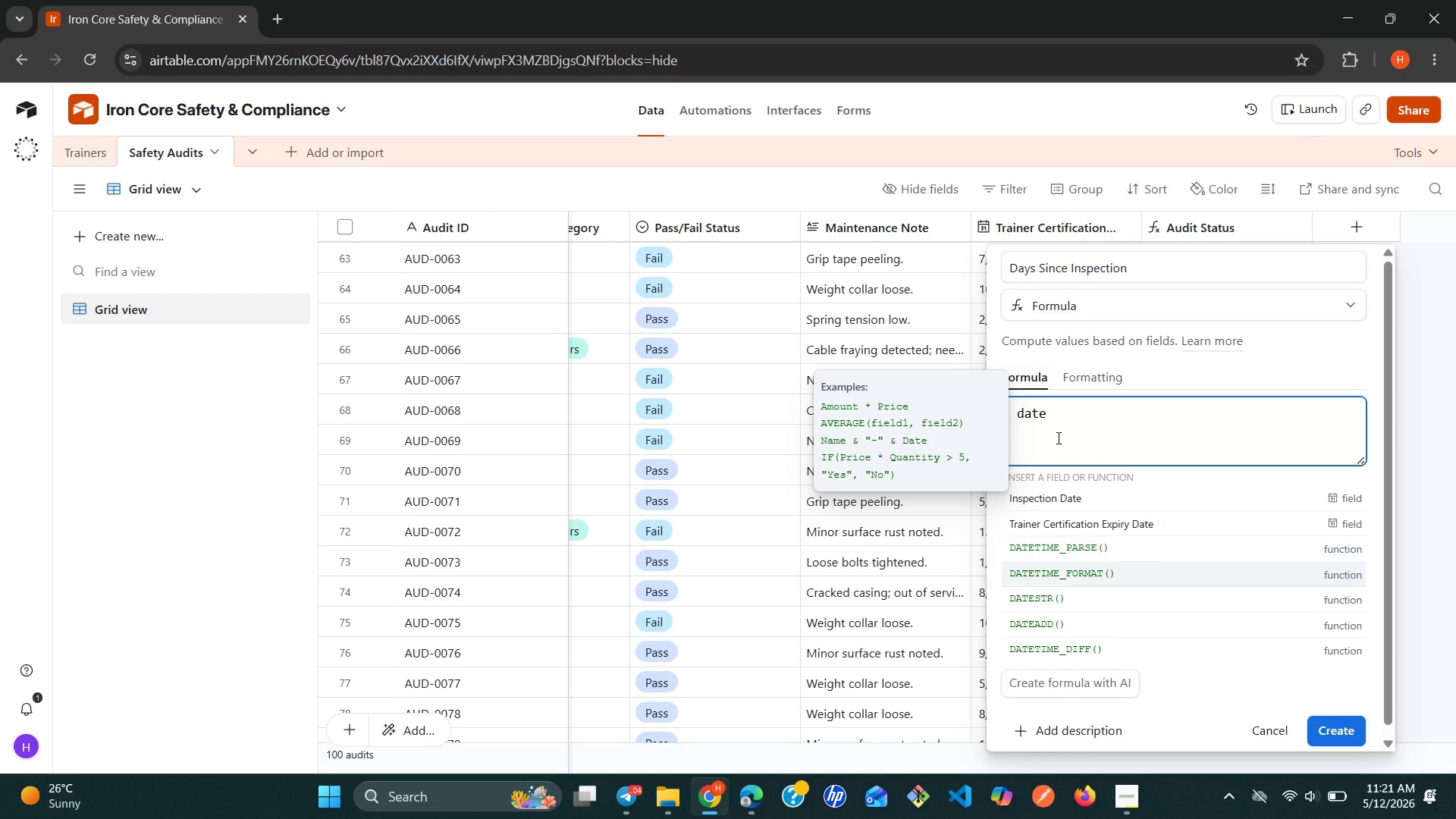 
key(ArrowDown)
 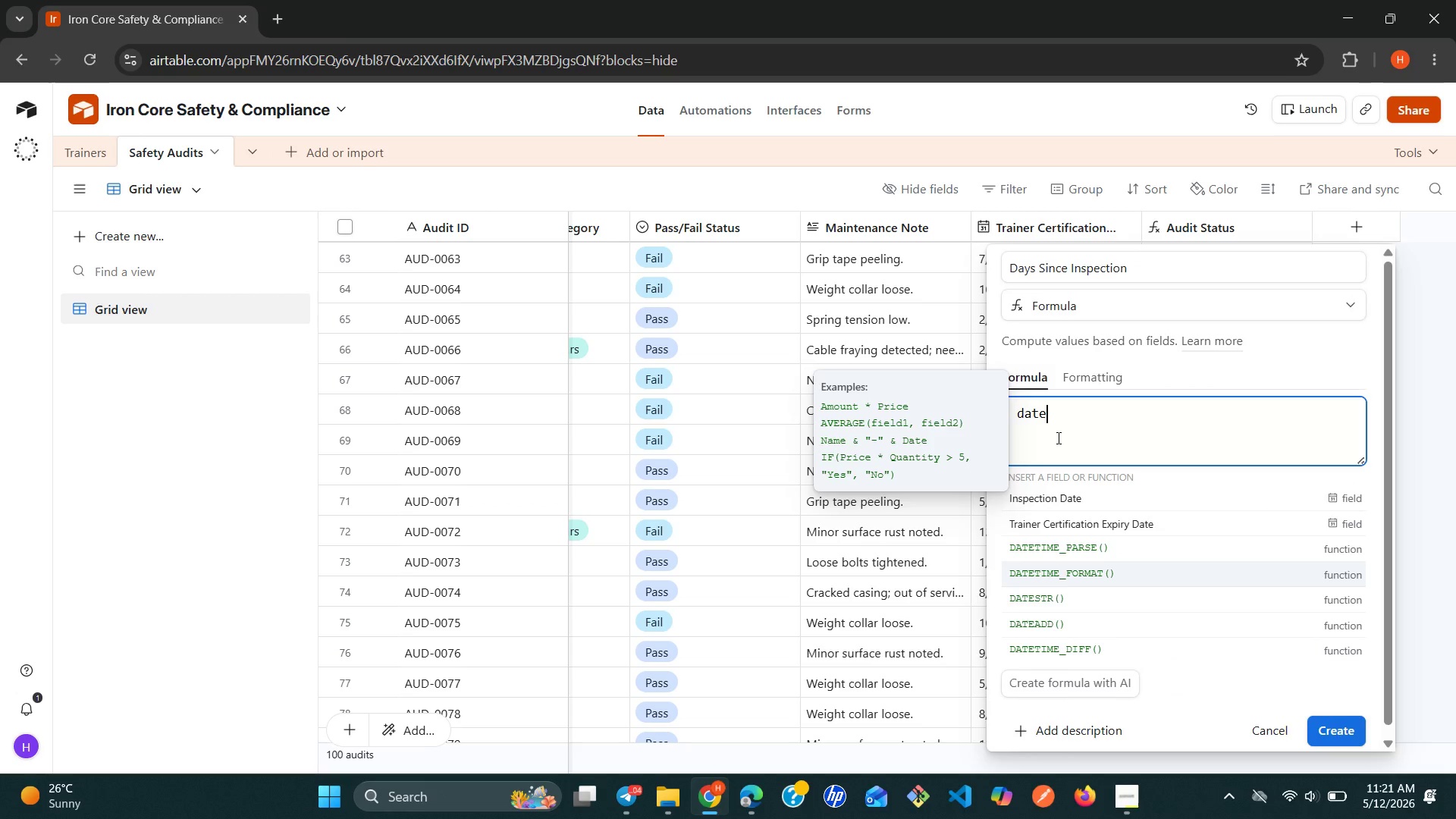 
key(ArrowDown)
 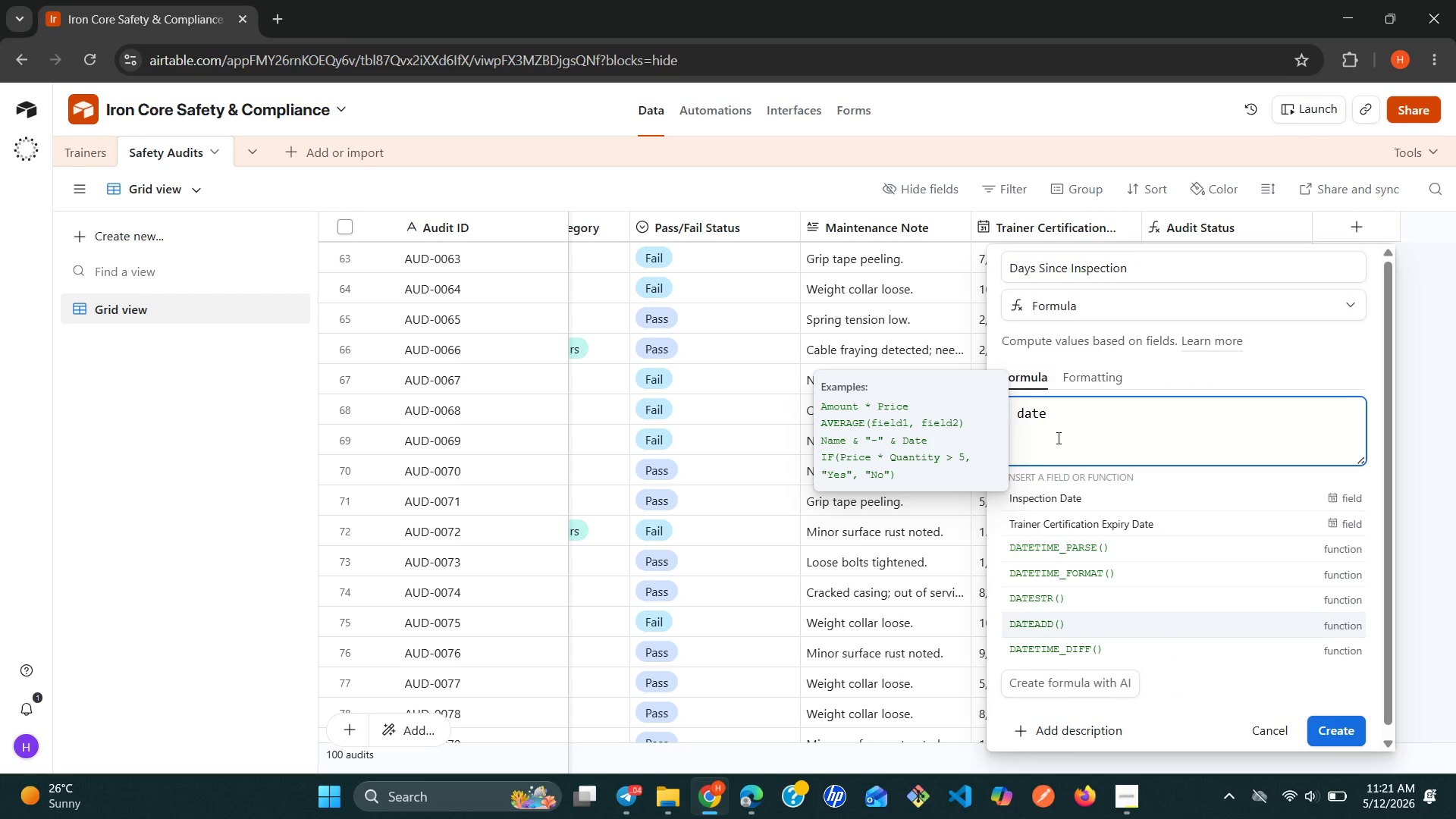 
key(ArrowDown)
 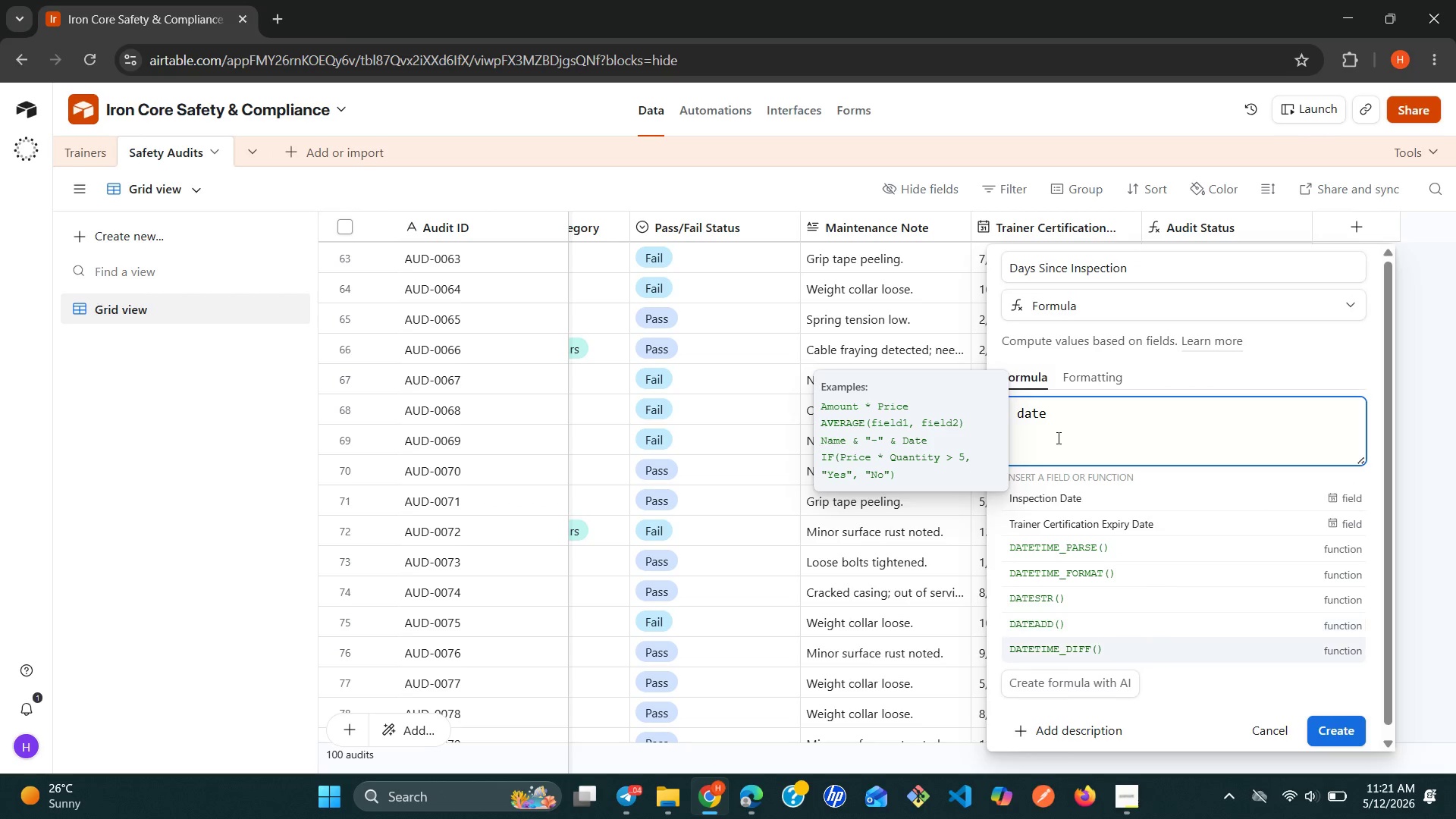 
key(ArrowDown)
 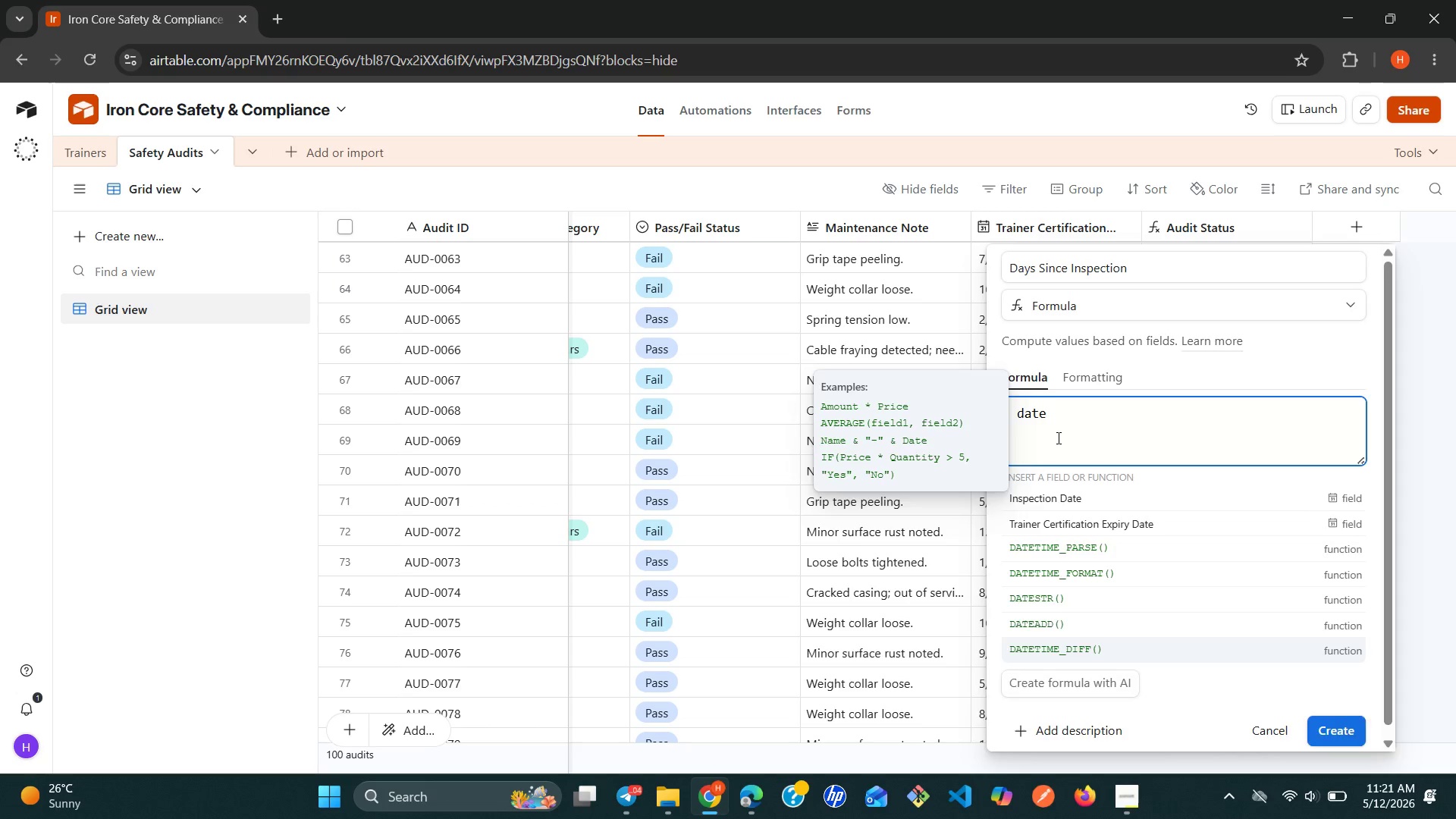 
key(Enter)
 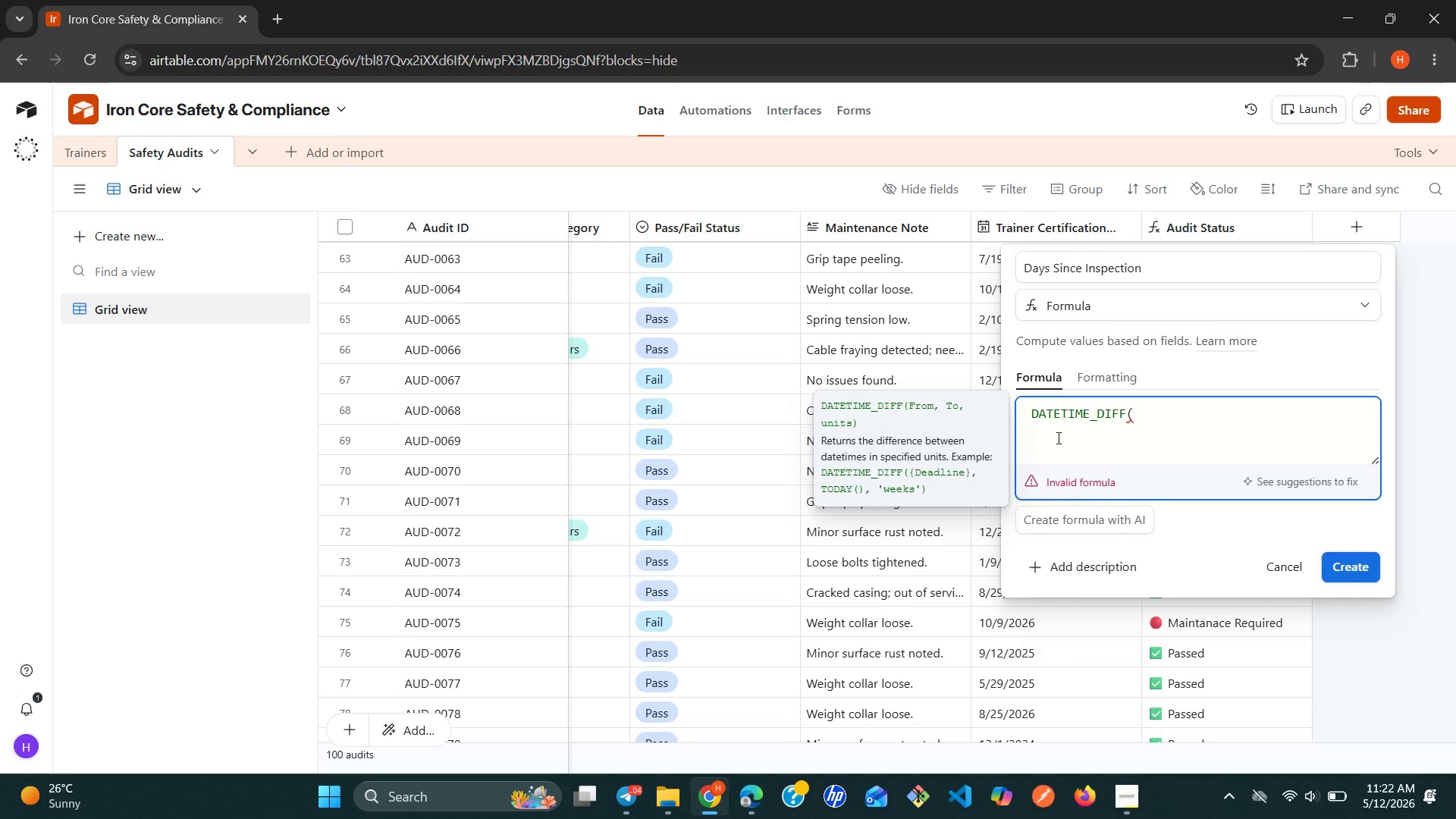 
wait(8.58)
 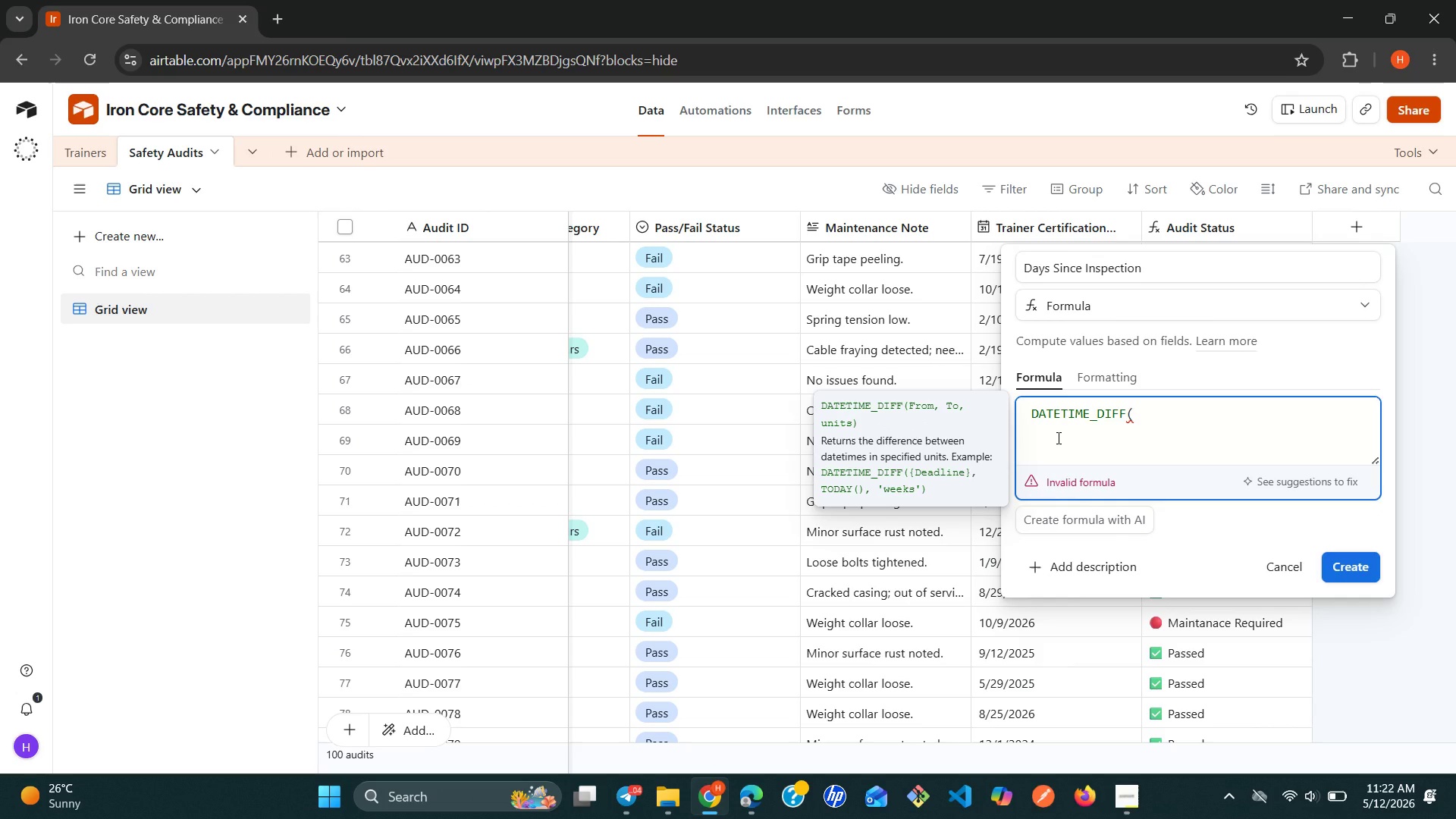 
type(to)
 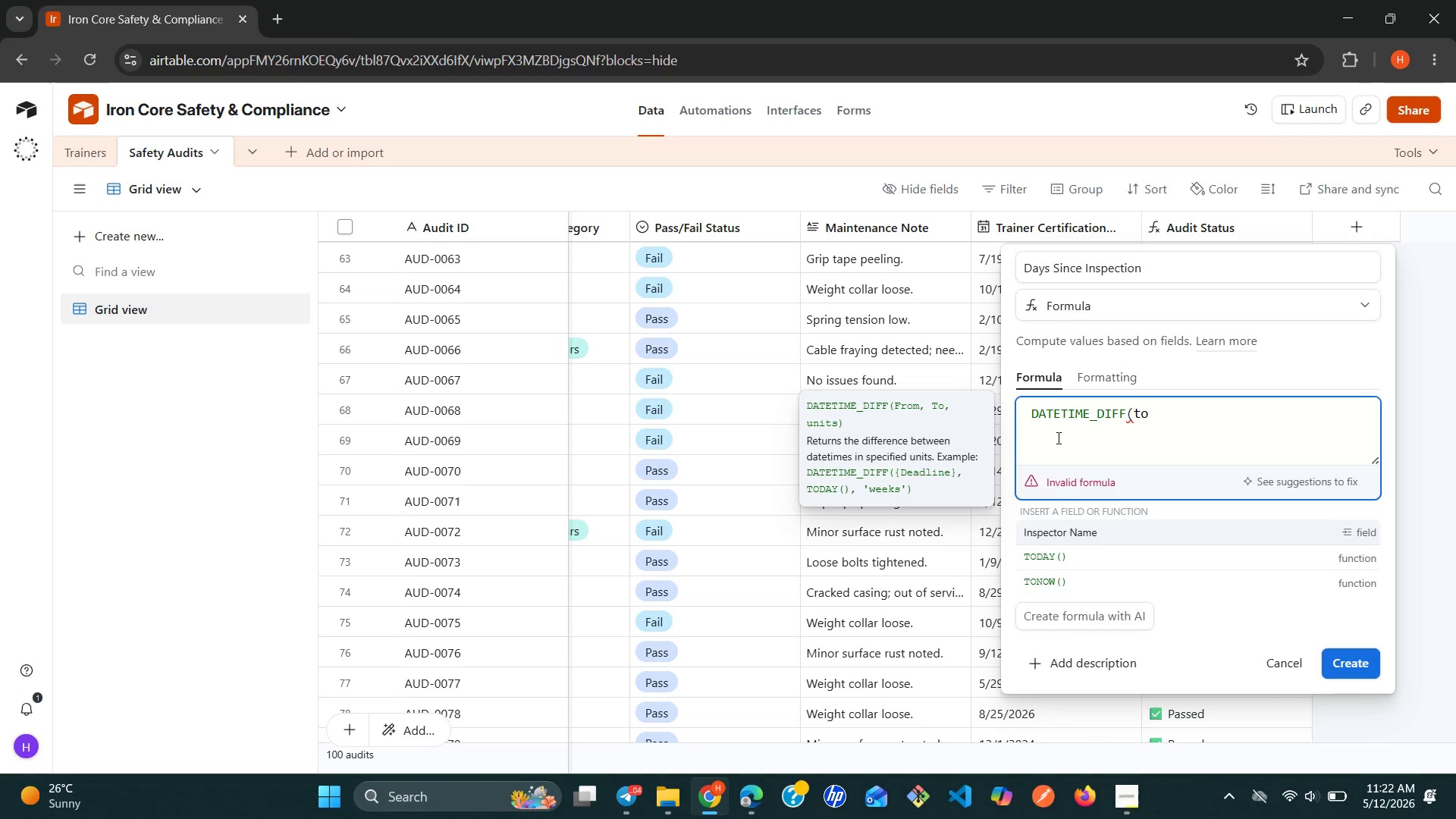 
key(ArrowDown)
 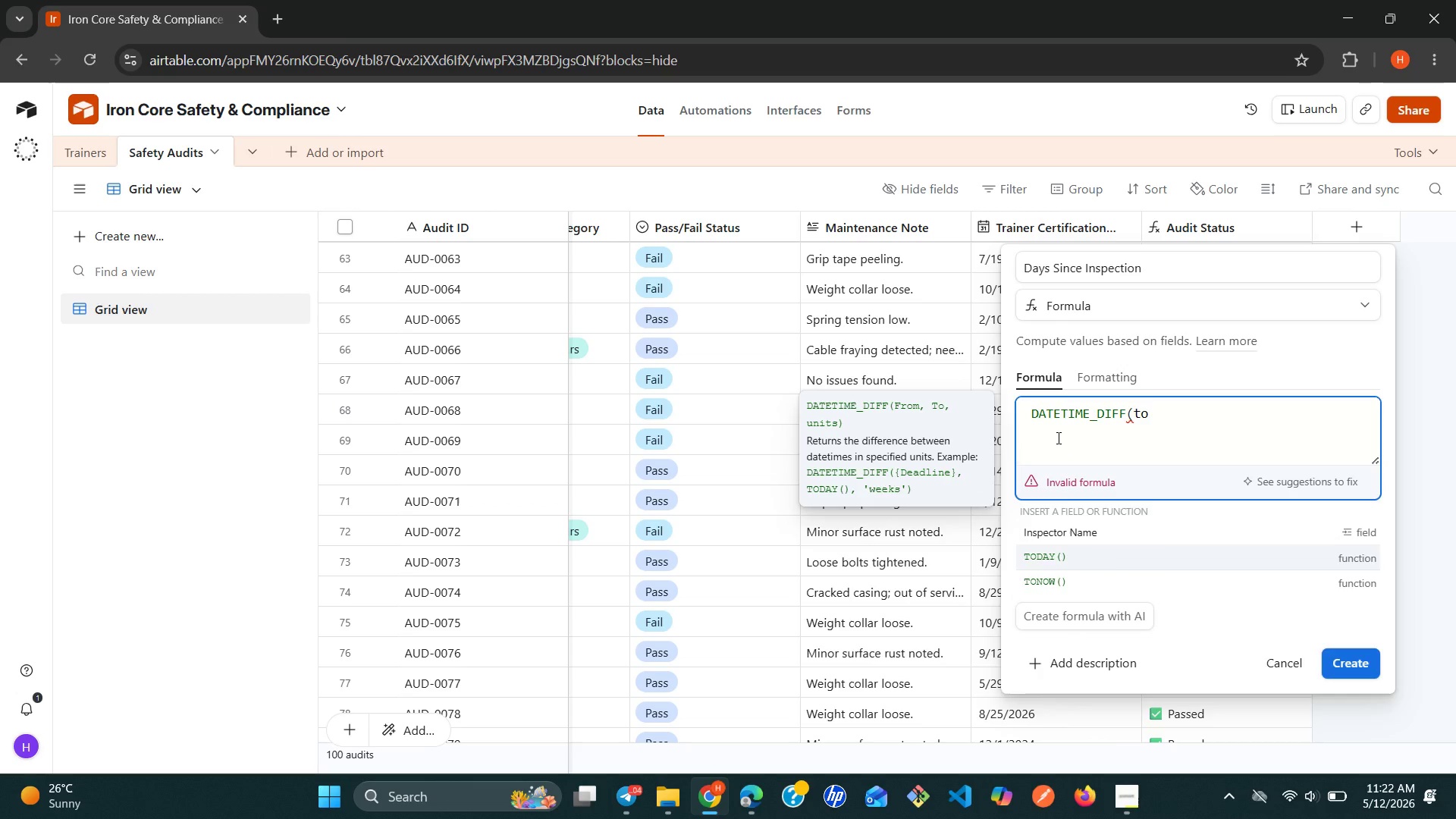 
key(Enter)
 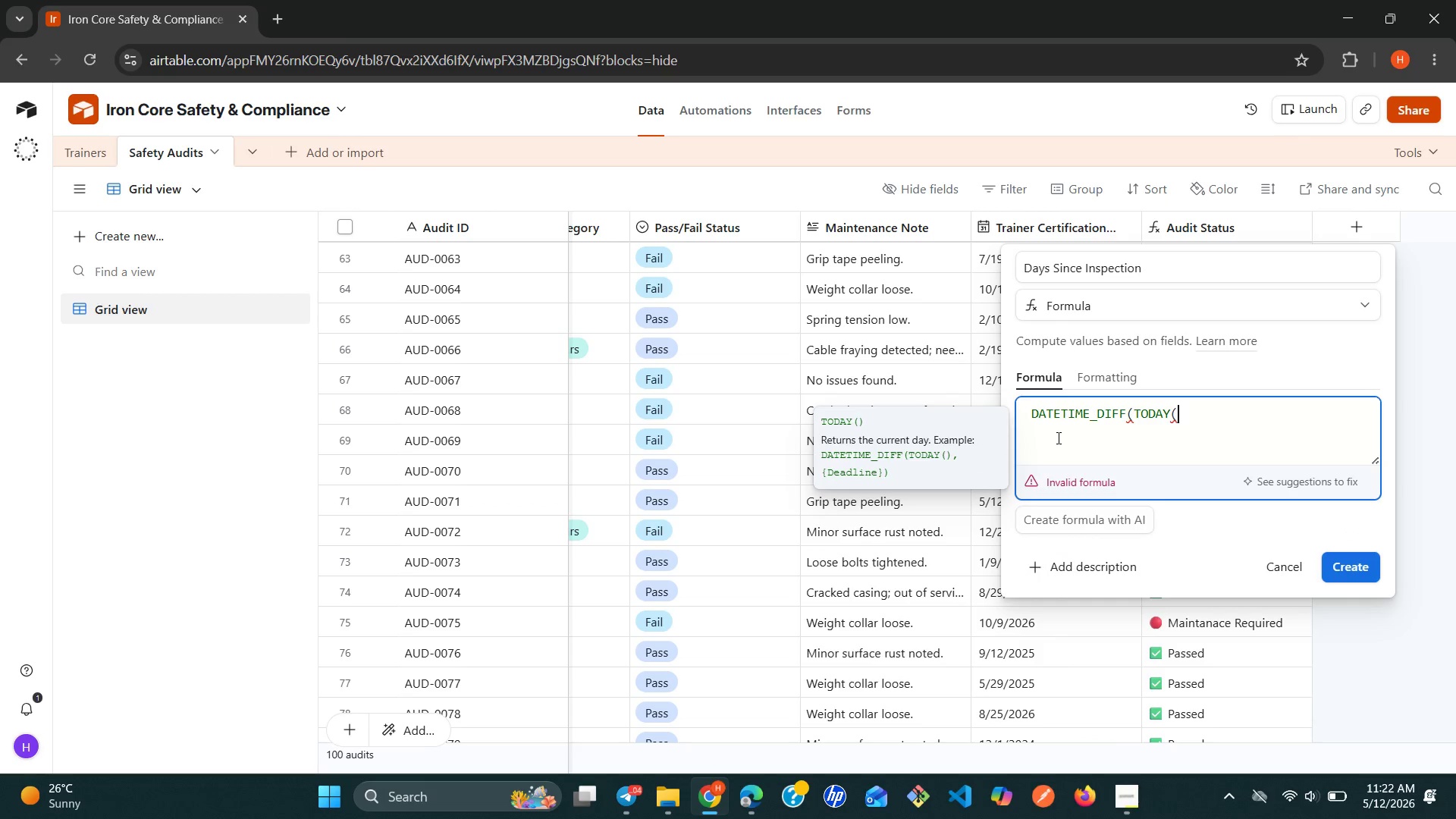 
key(Shift+0)
 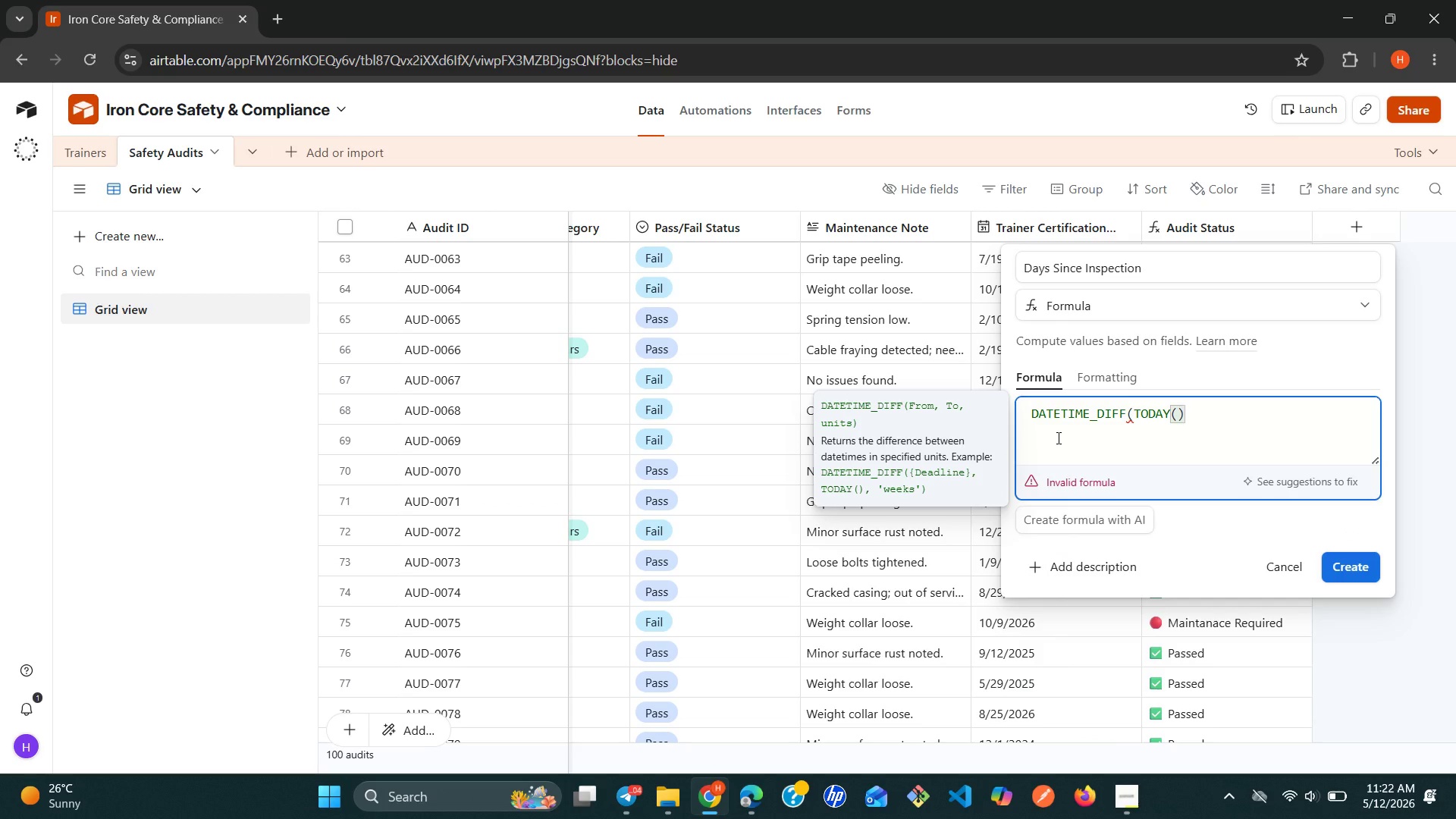 
wait(5.83)
 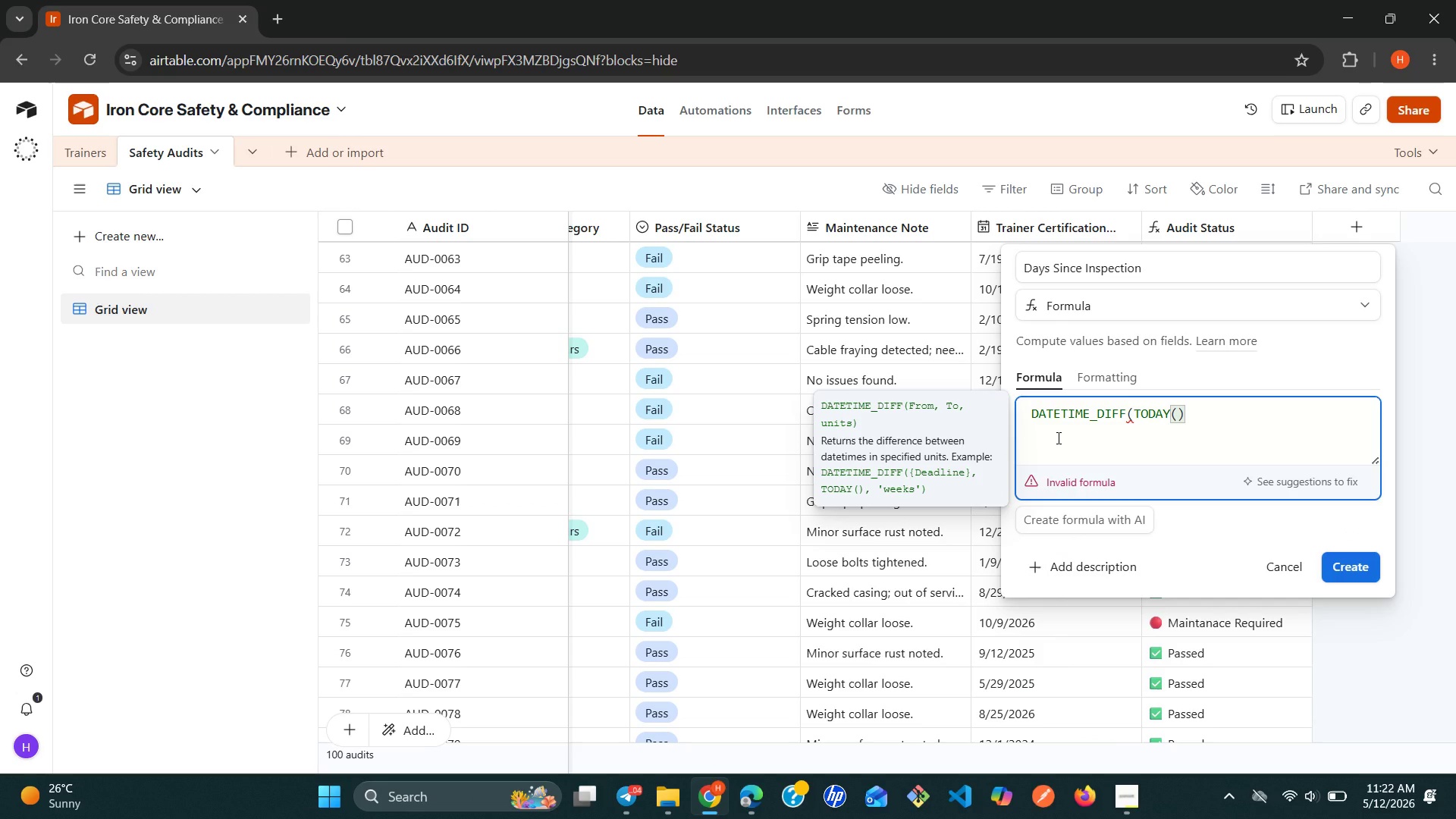 
key(Comma)
 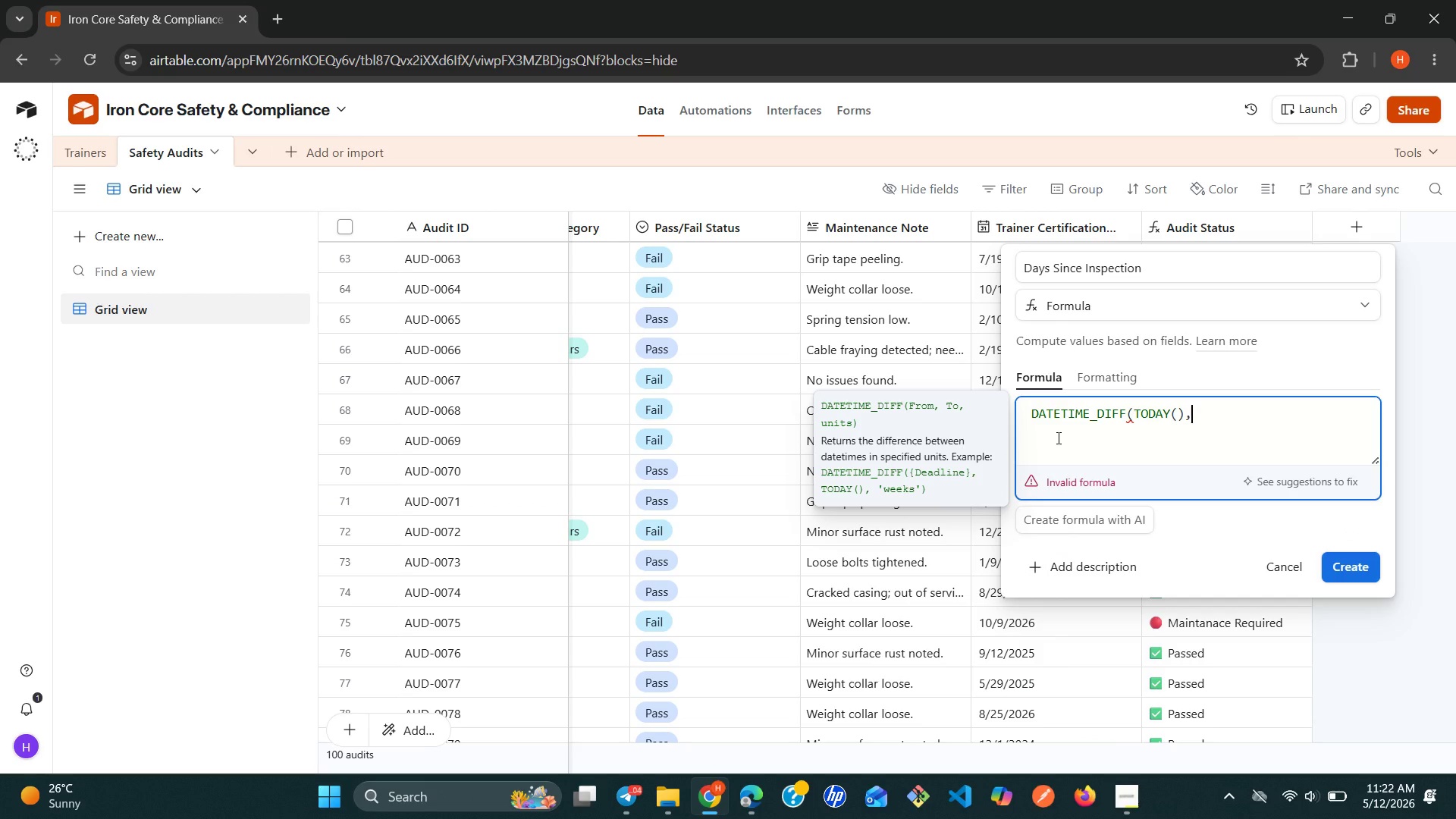 
key(Space)
 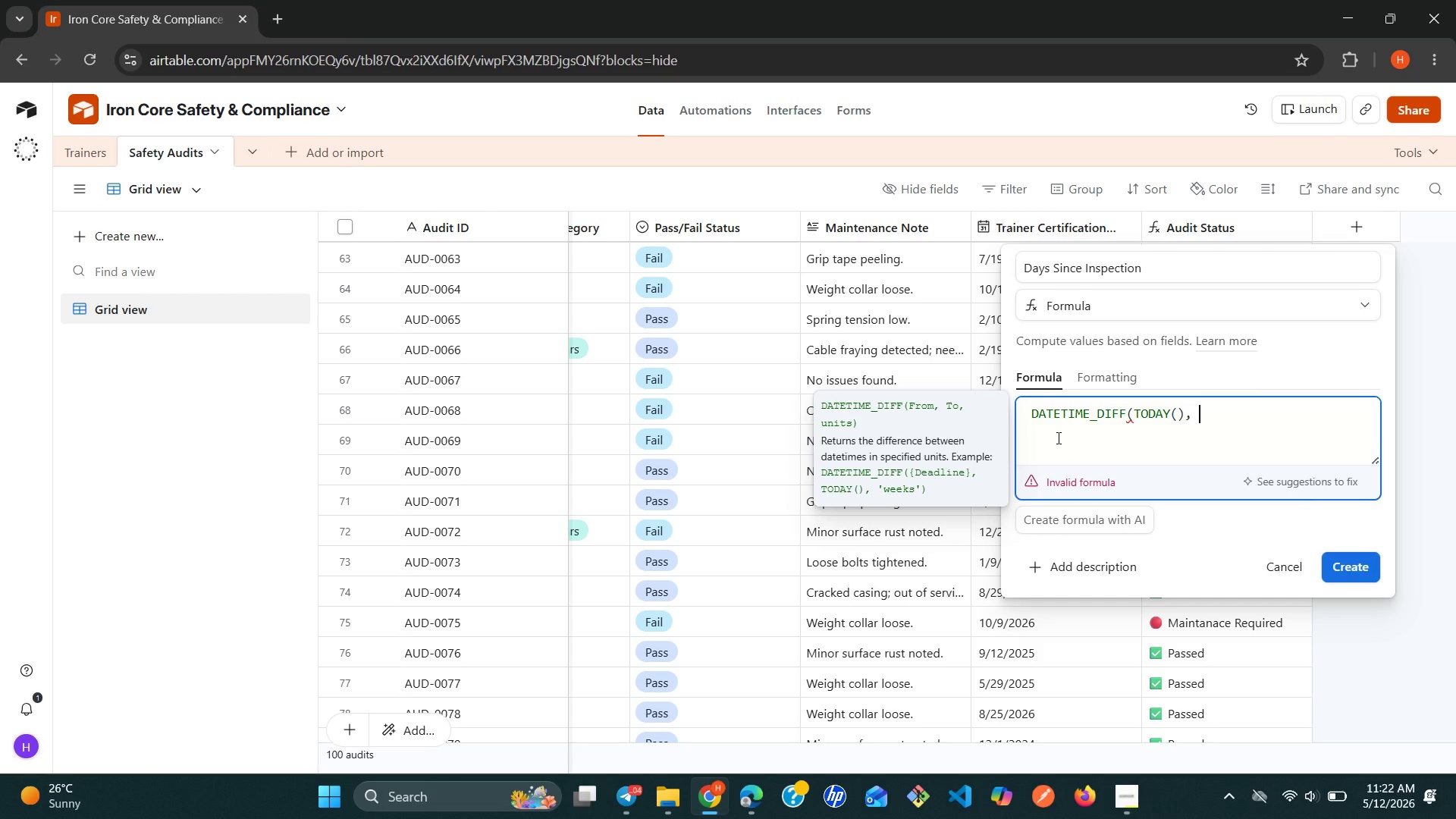 
key(Backspace)
 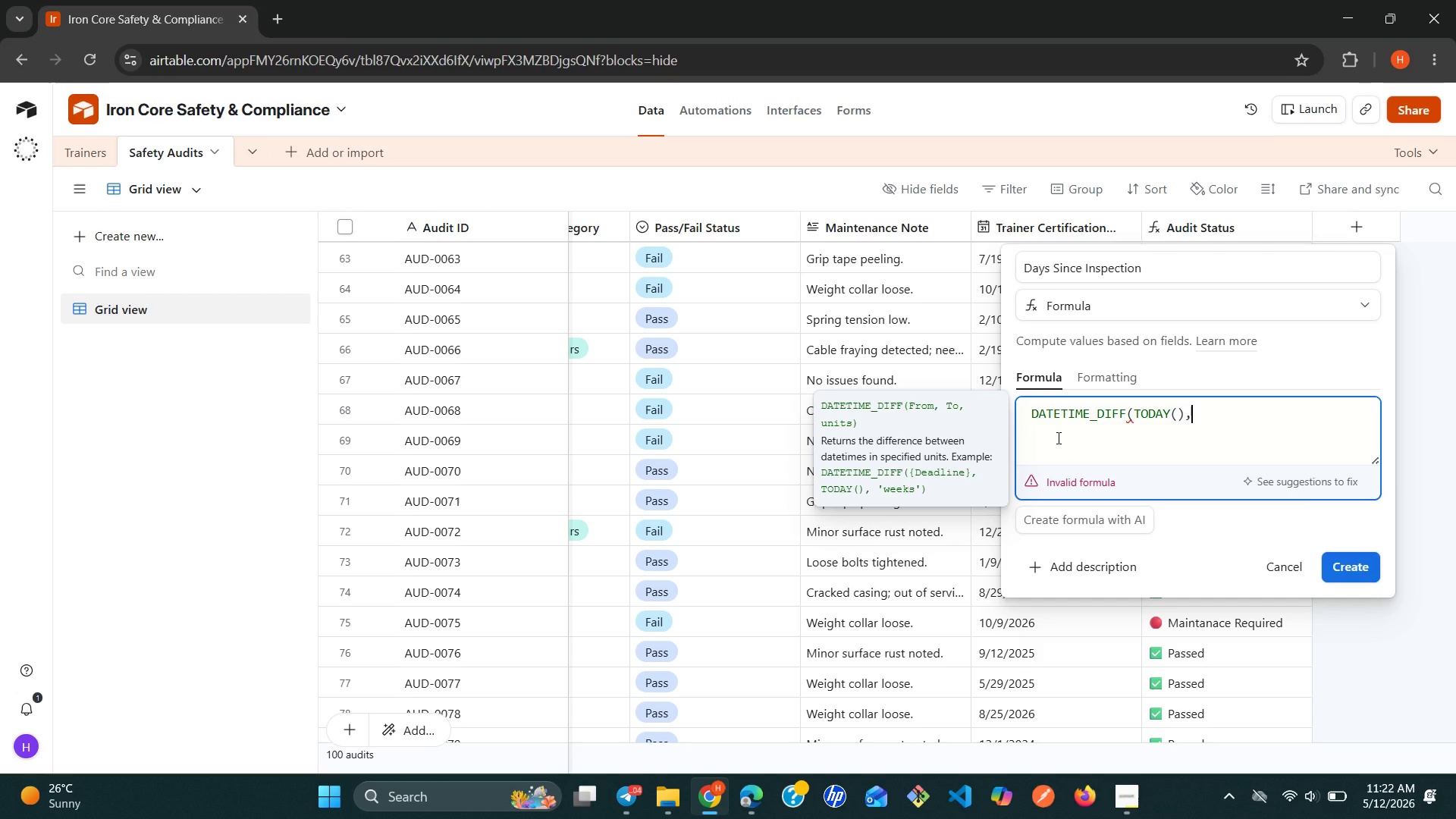 
key(Shift+0)
 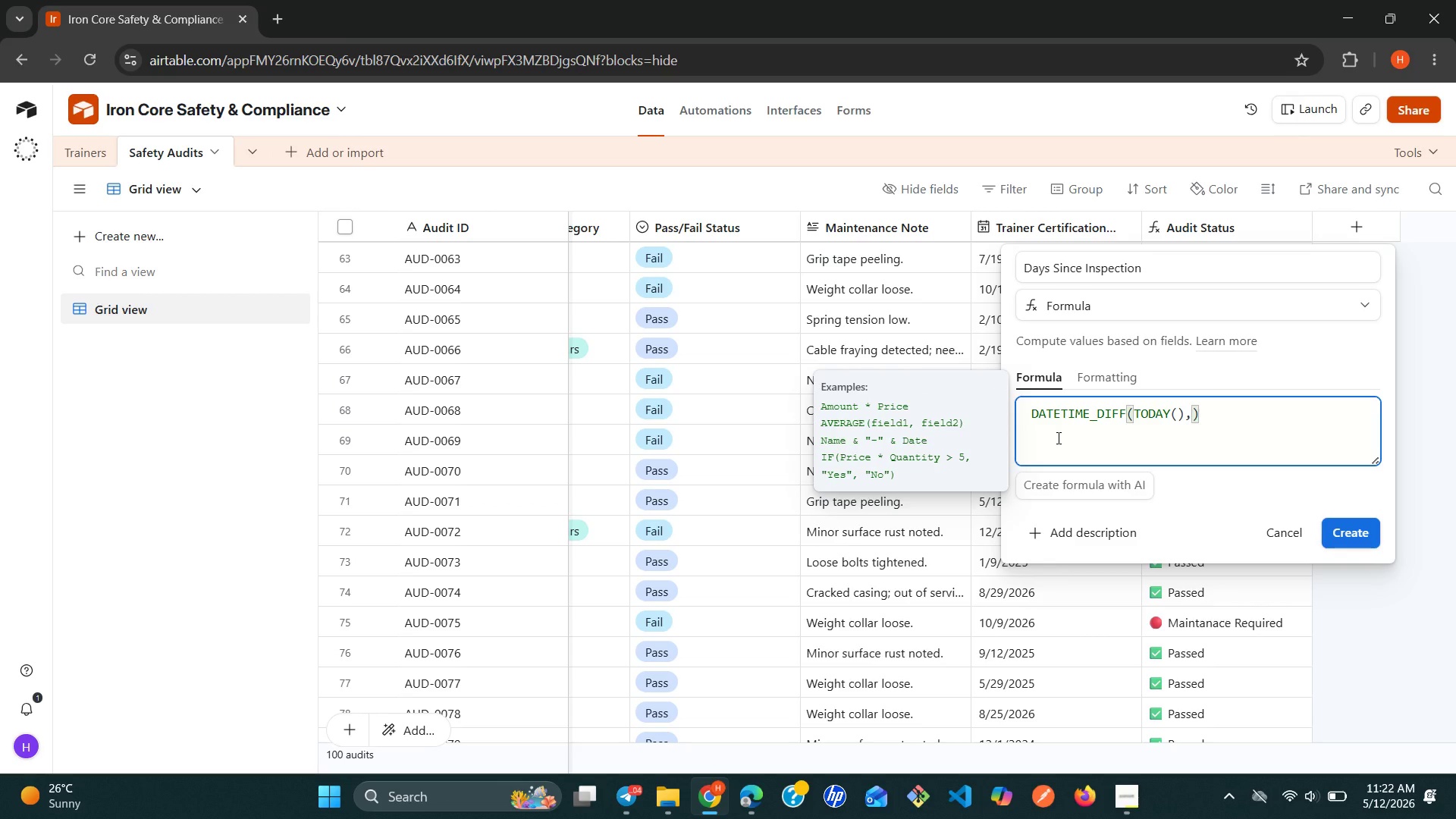 
key(ArrowLeft)
 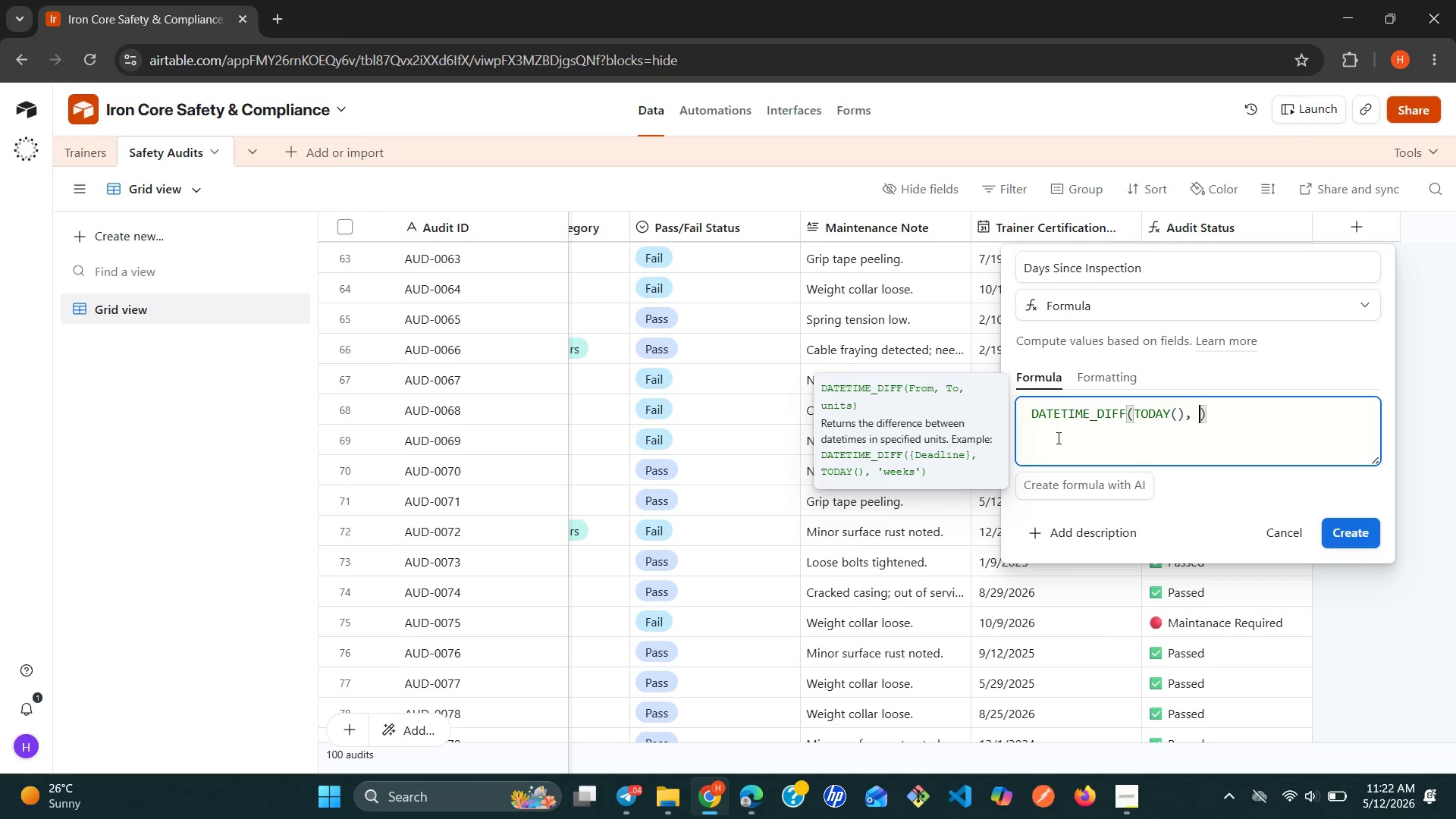 
type( {ins)
 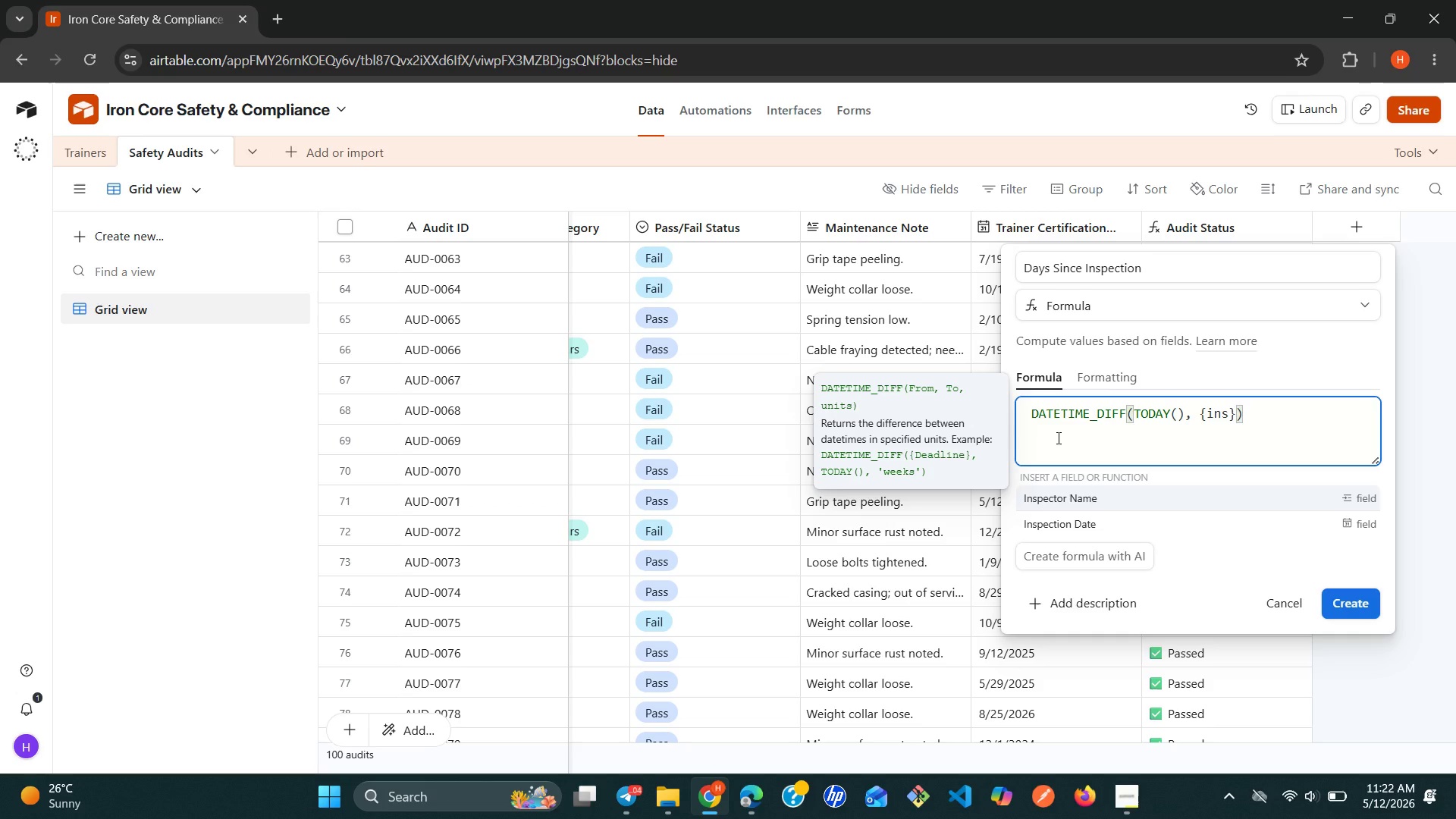 
key(ArrowDown)
 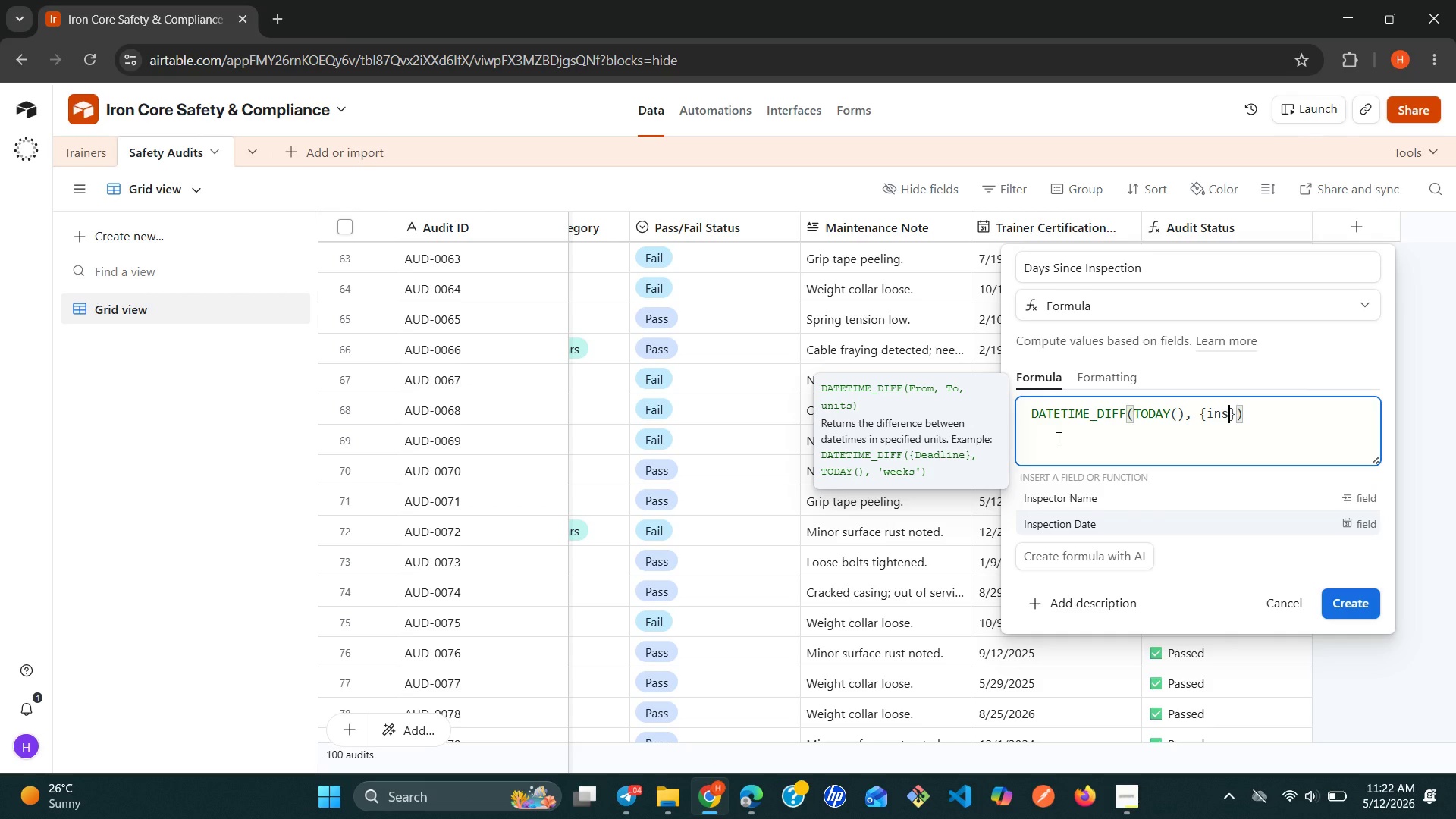 
key(Enter)
 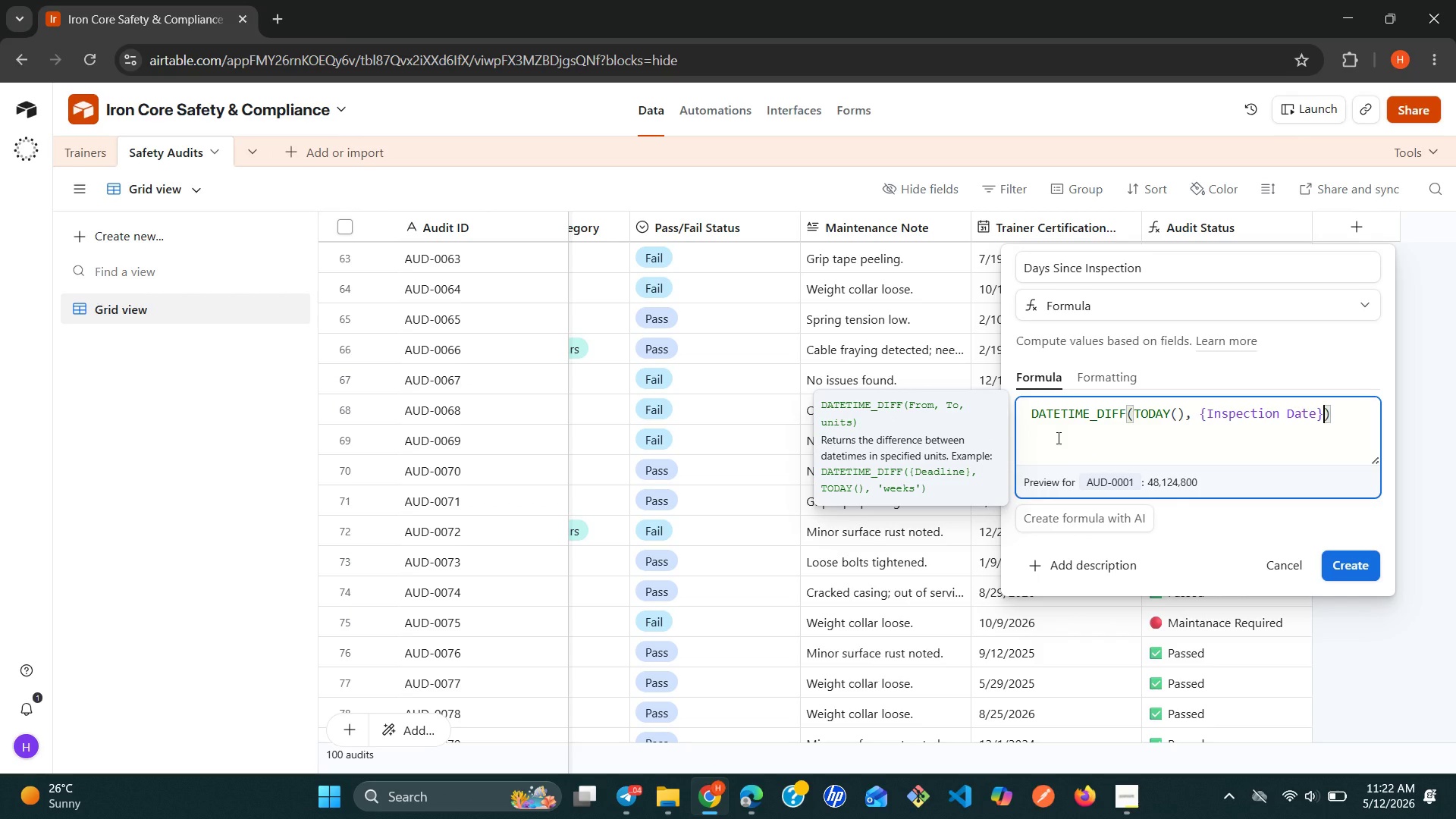 
wait(5.77)
 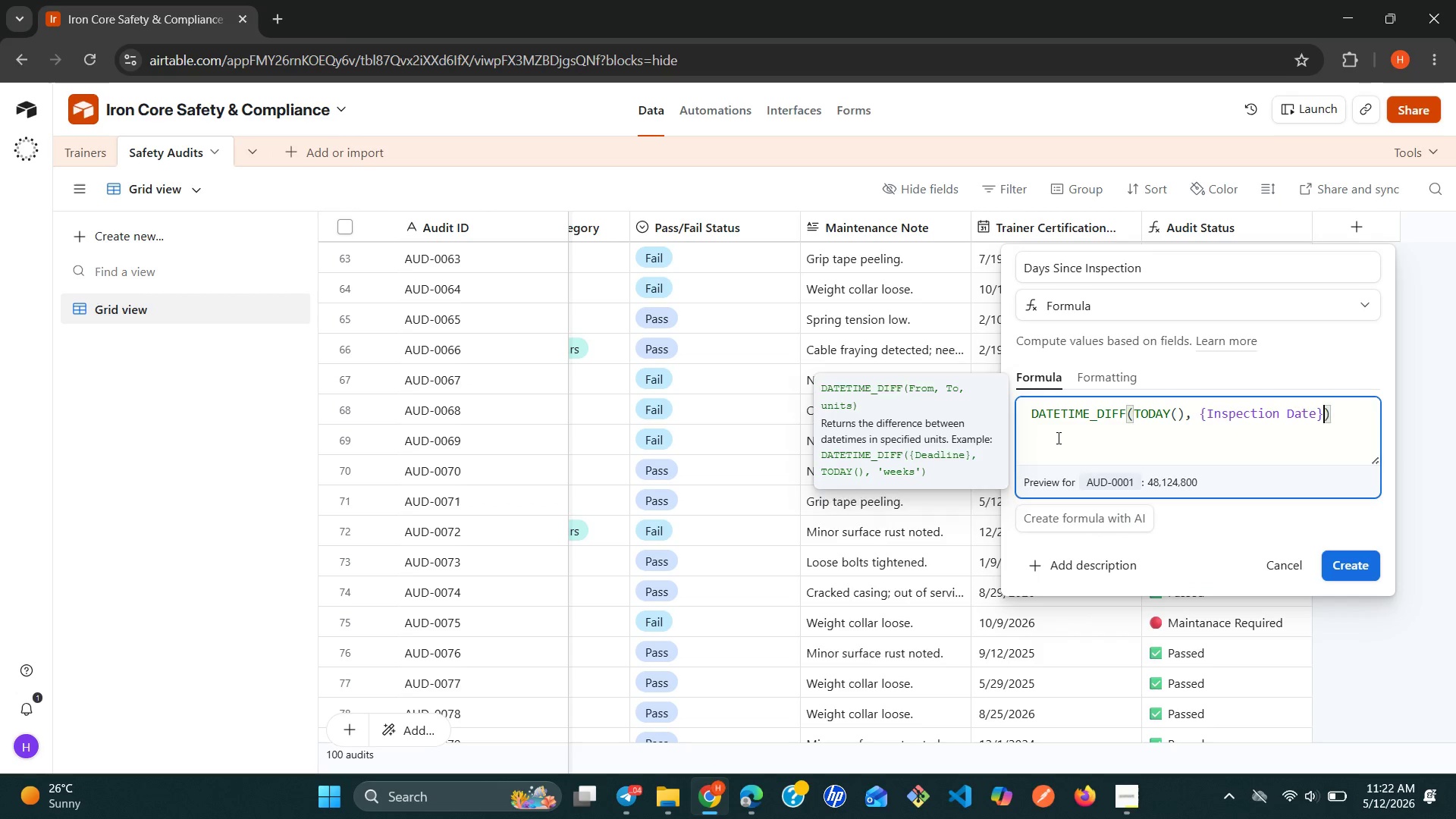 
type(, 'a)
key(Backspace)
type(days)
 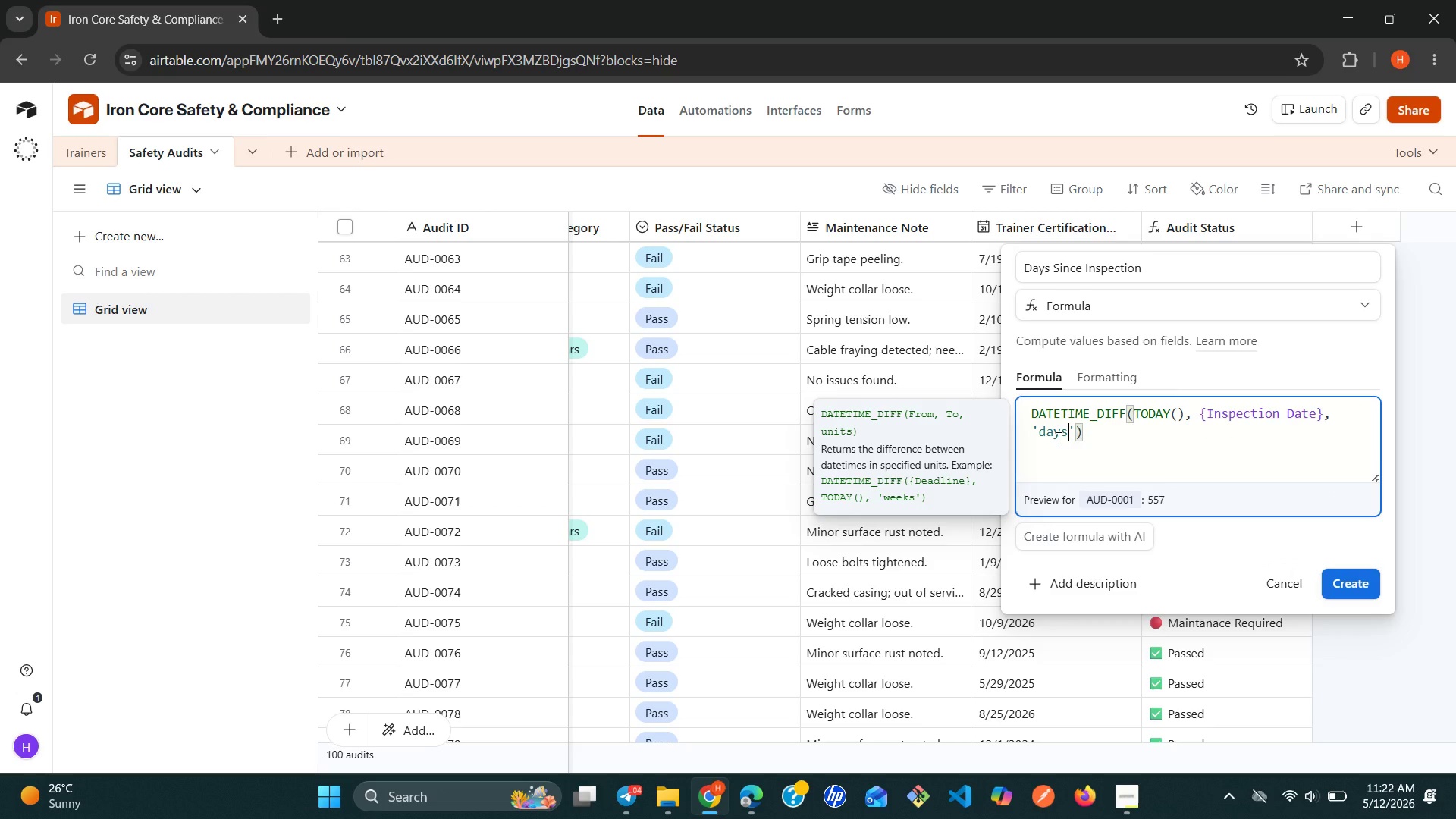 
key(ArrowRight)
 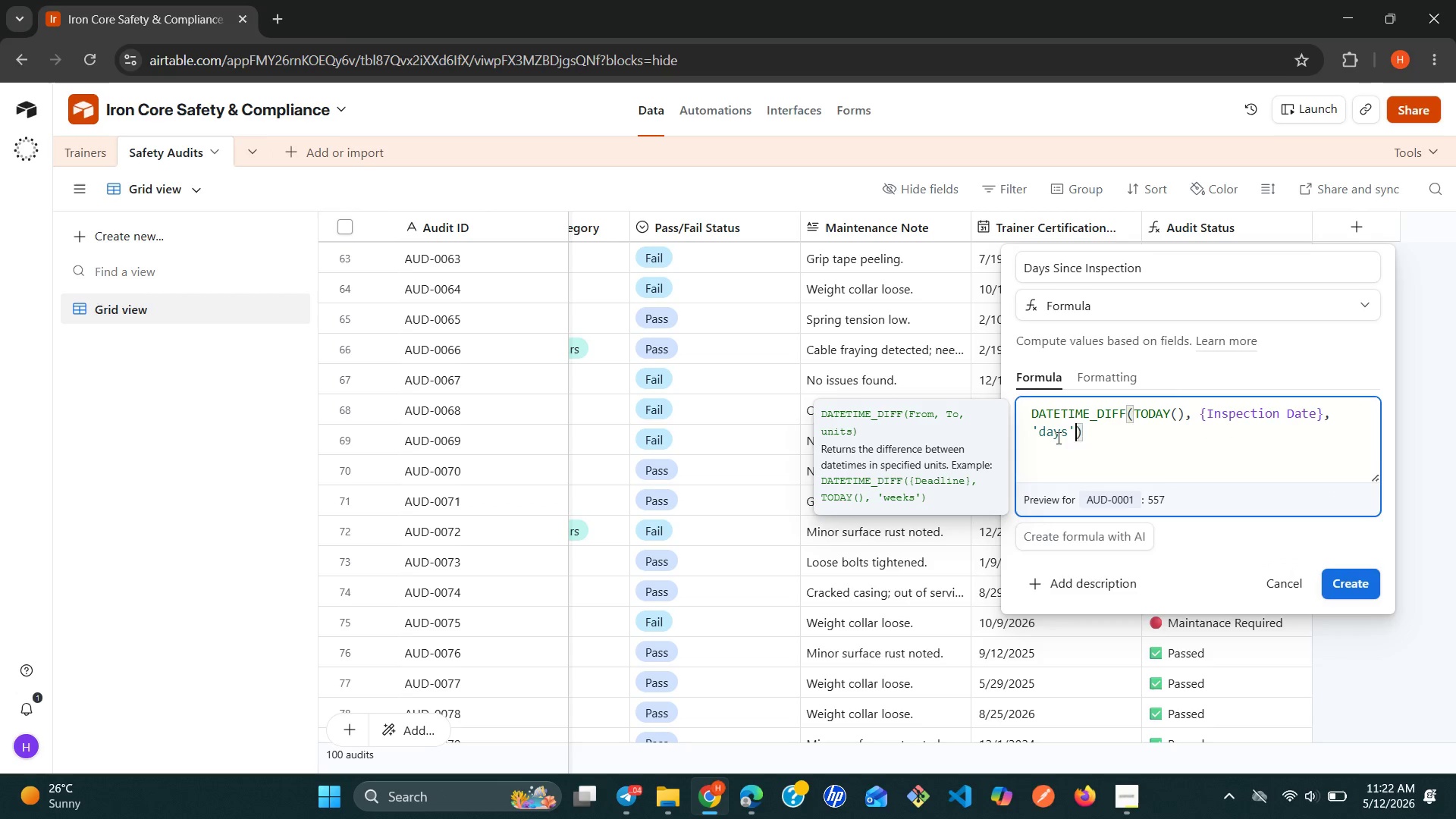 
key(ArrowRight)
 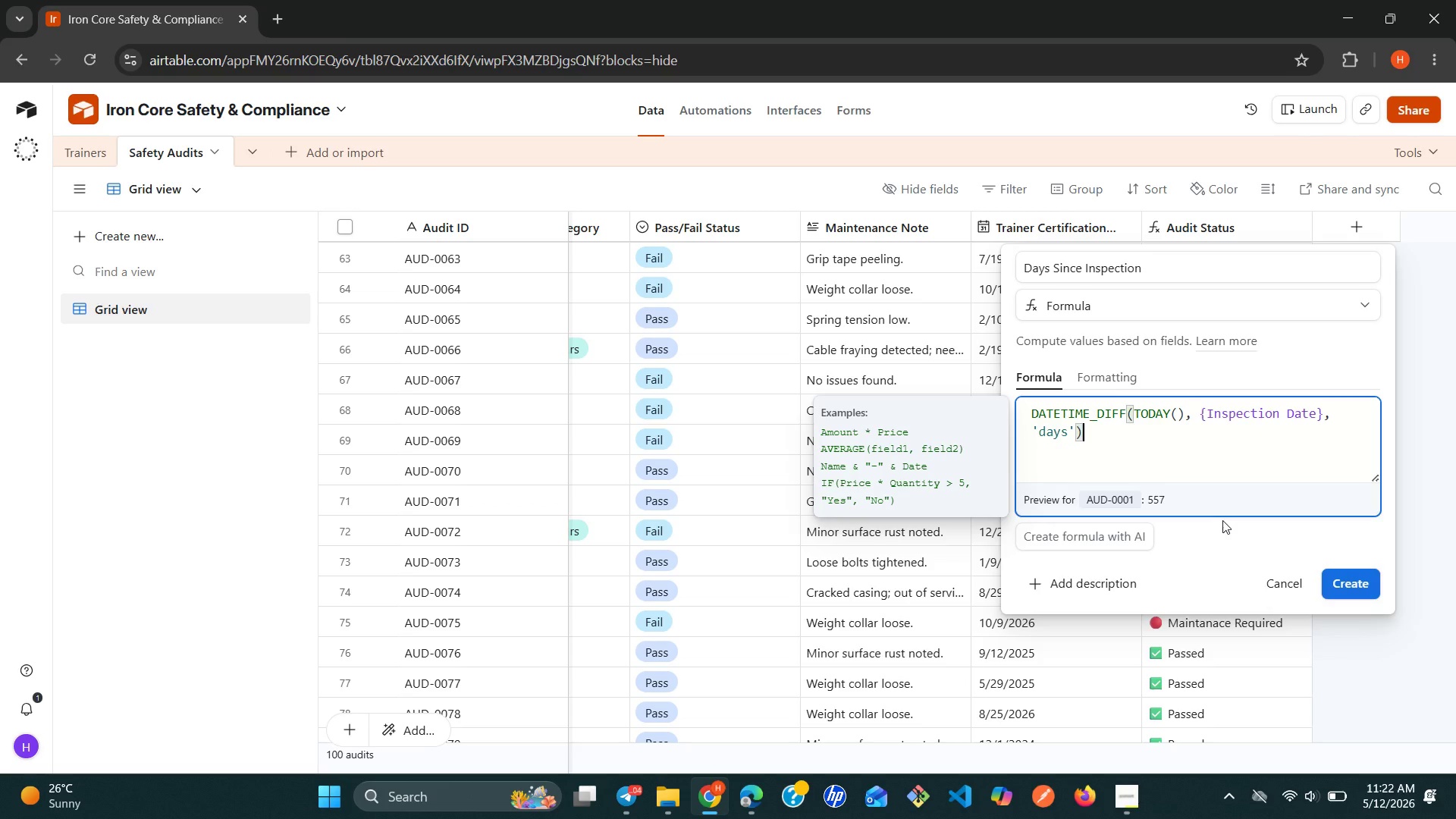 
left_click([1332, 576])
 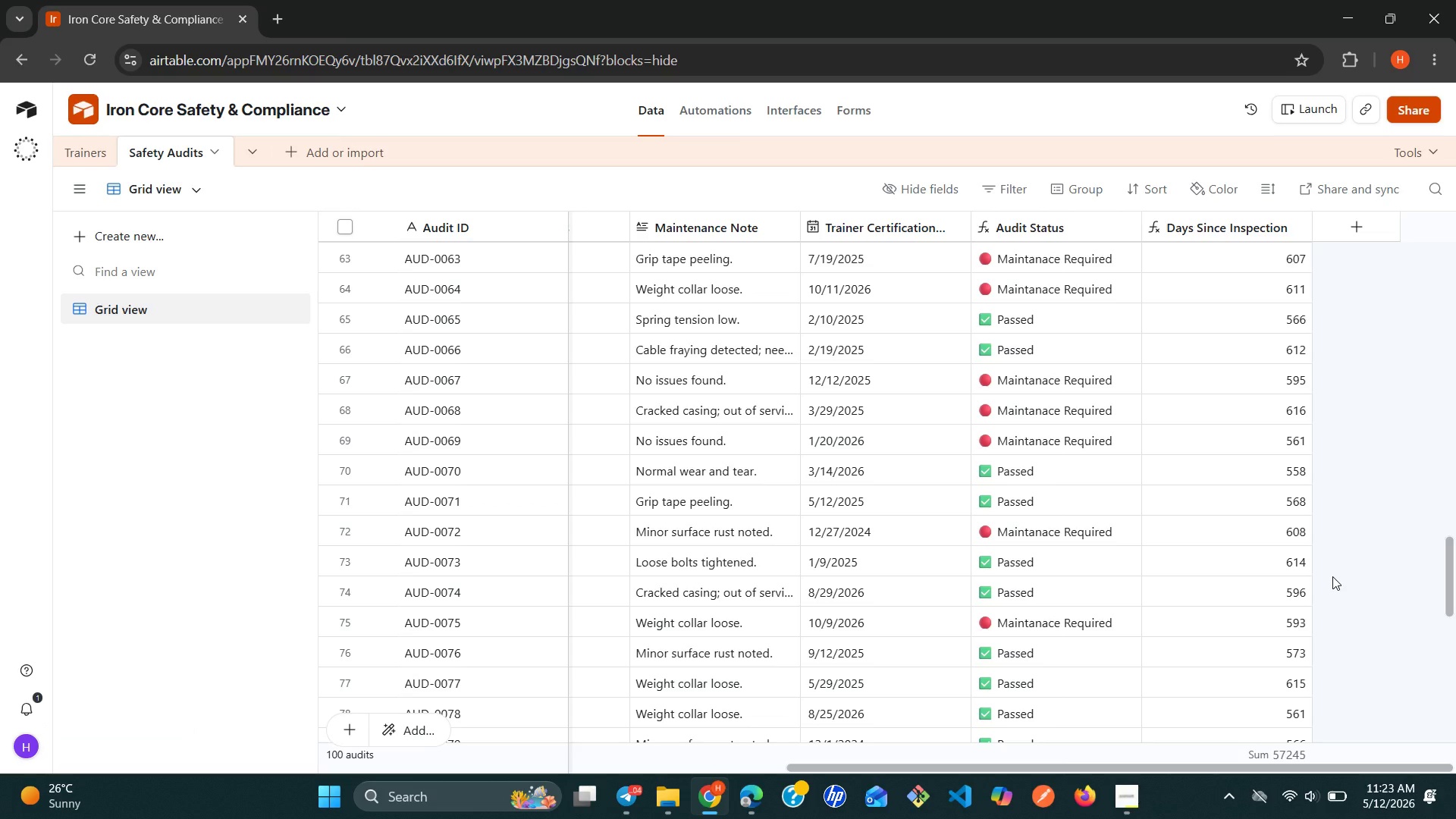 
wait(15.42)
 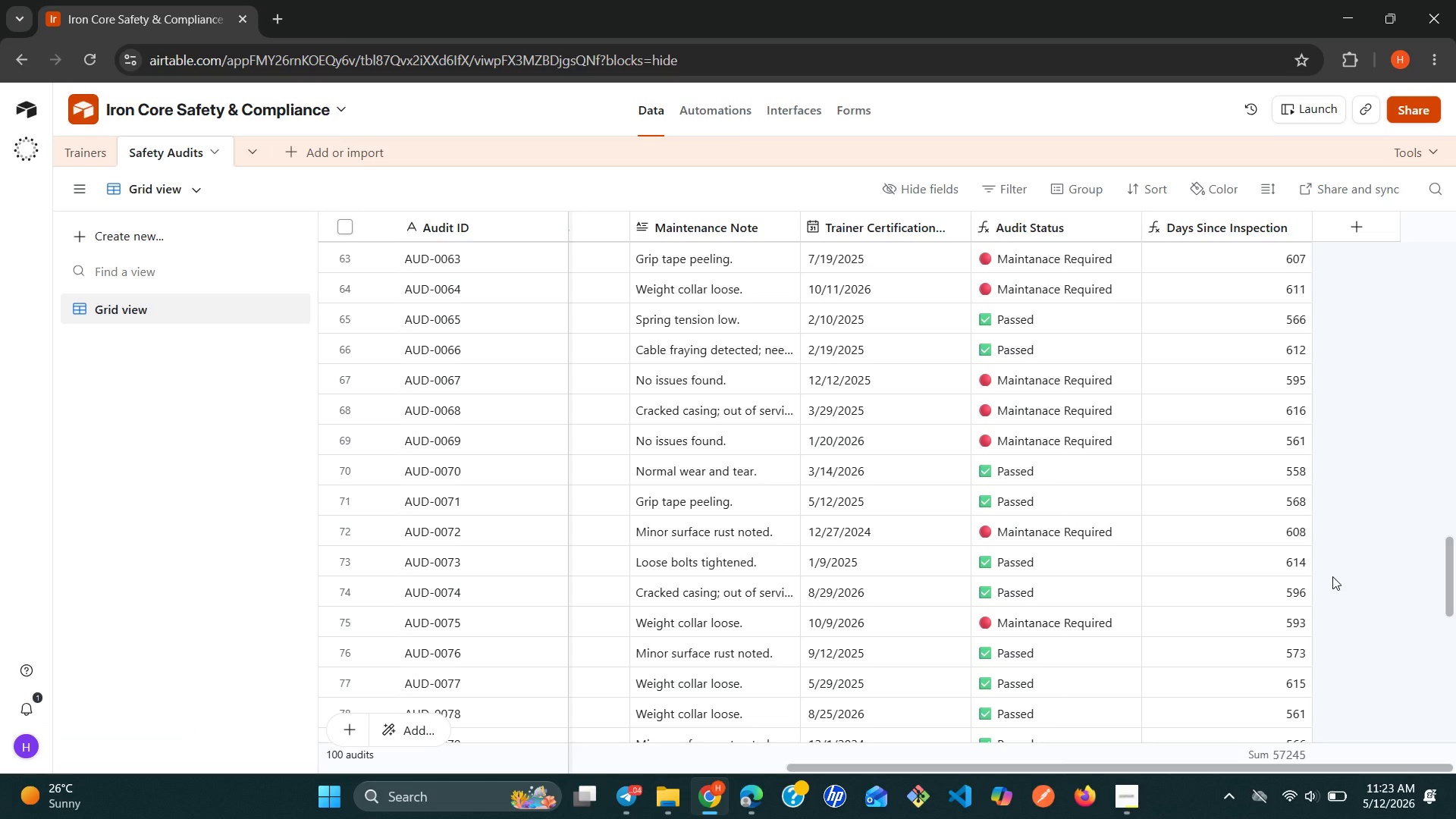 
left_click([1361, 231])
 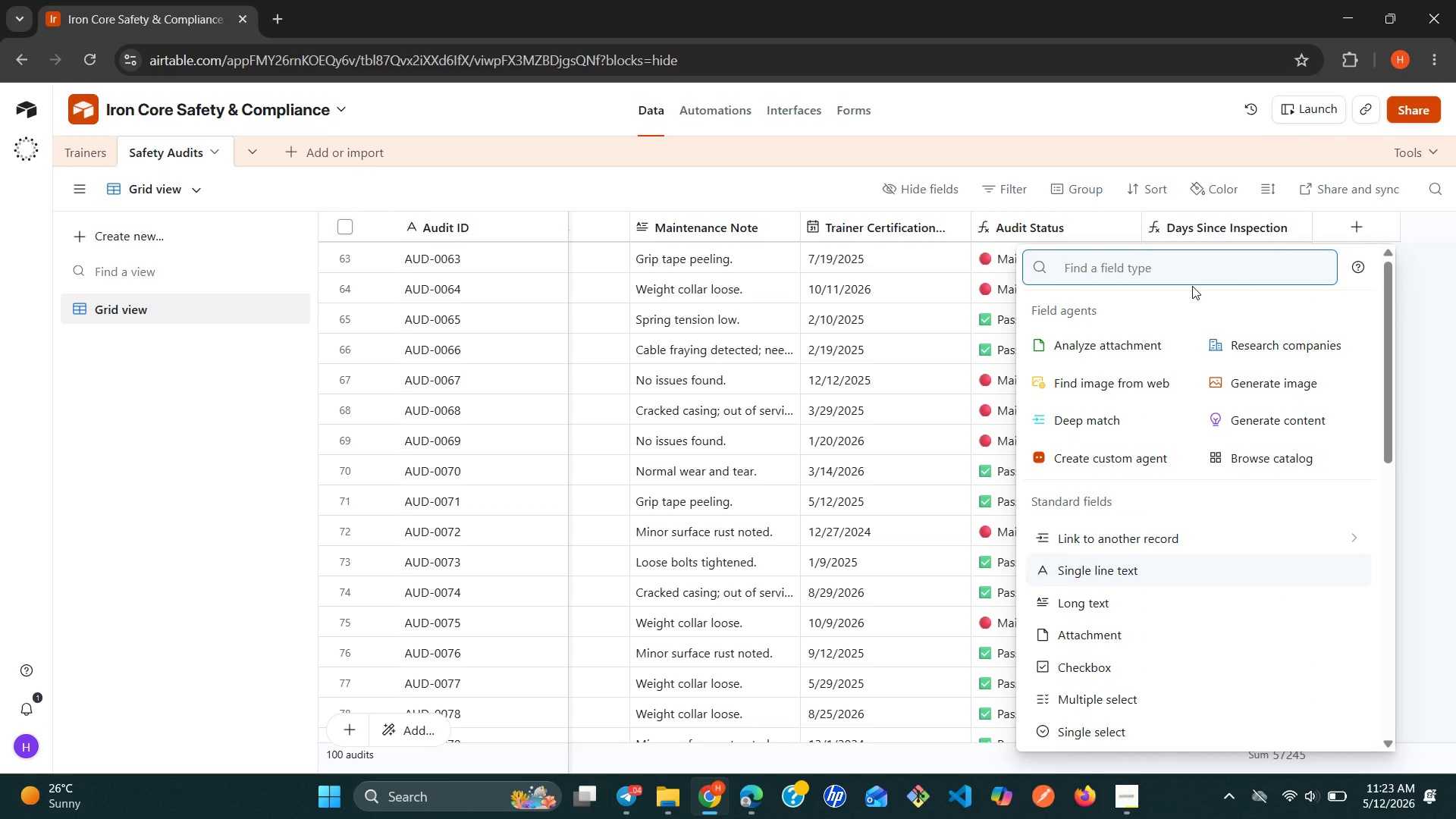 
type(for)
 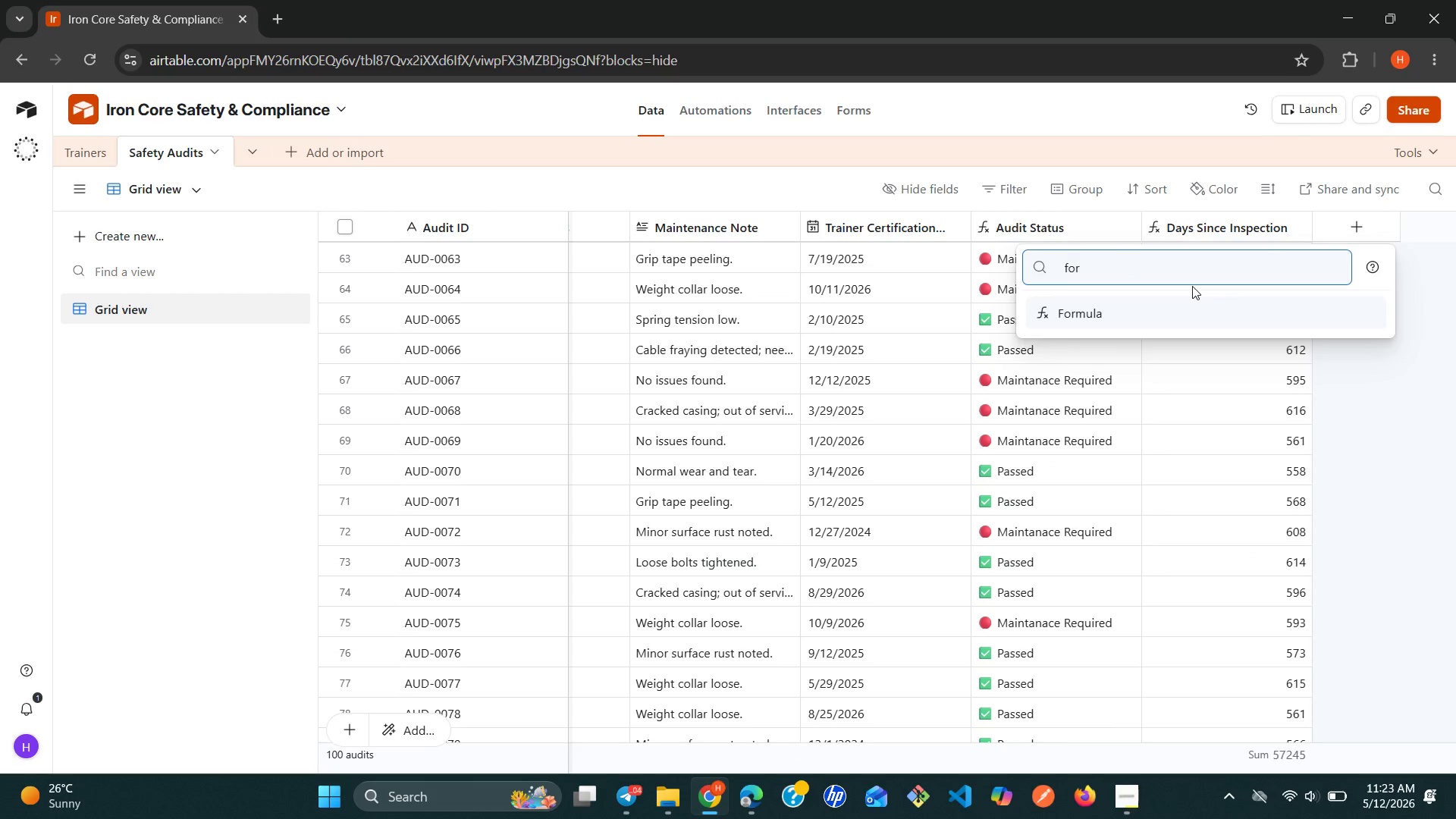 
key(Enter)
 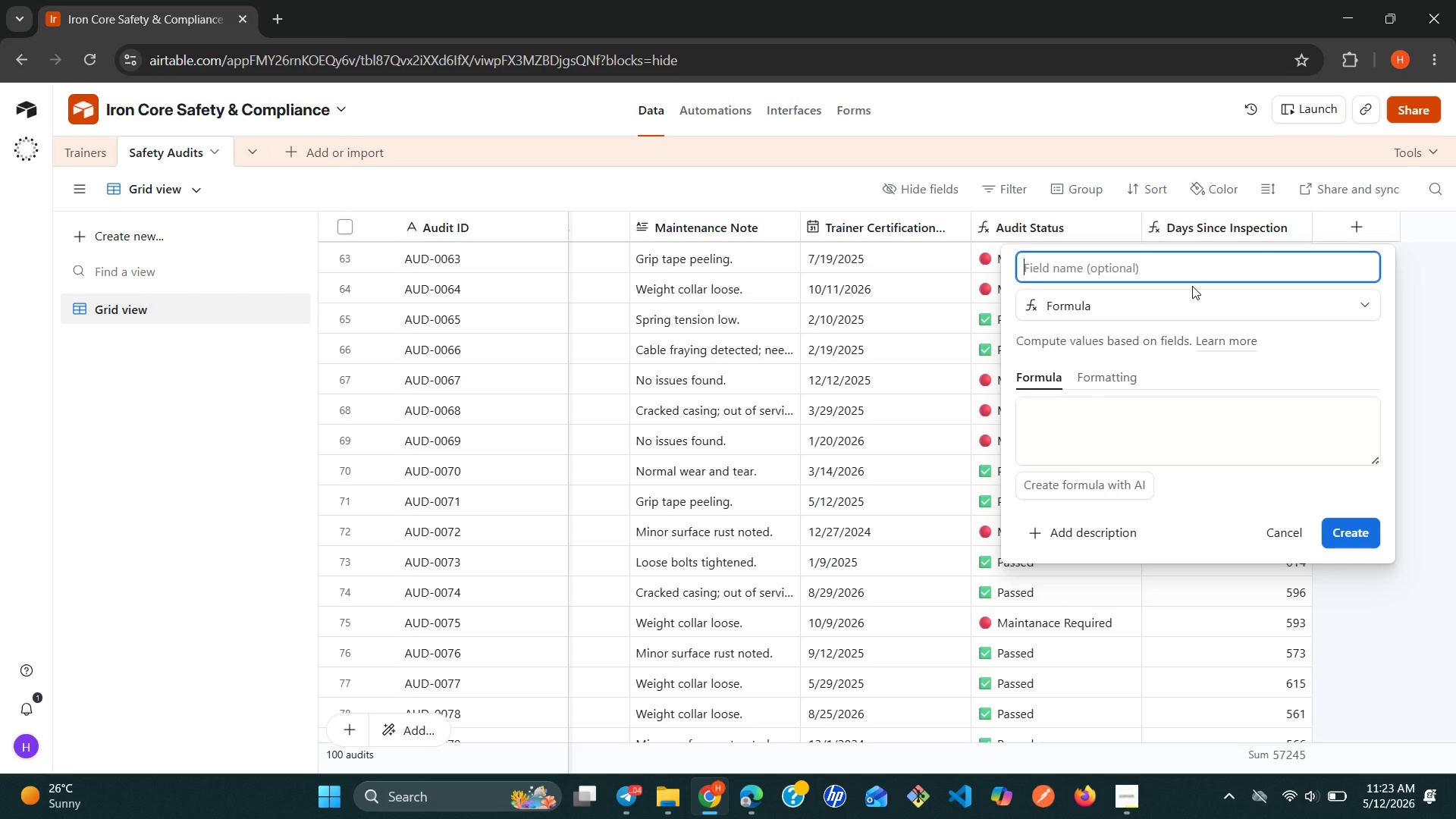 
type(Cert Expiry Alert )
 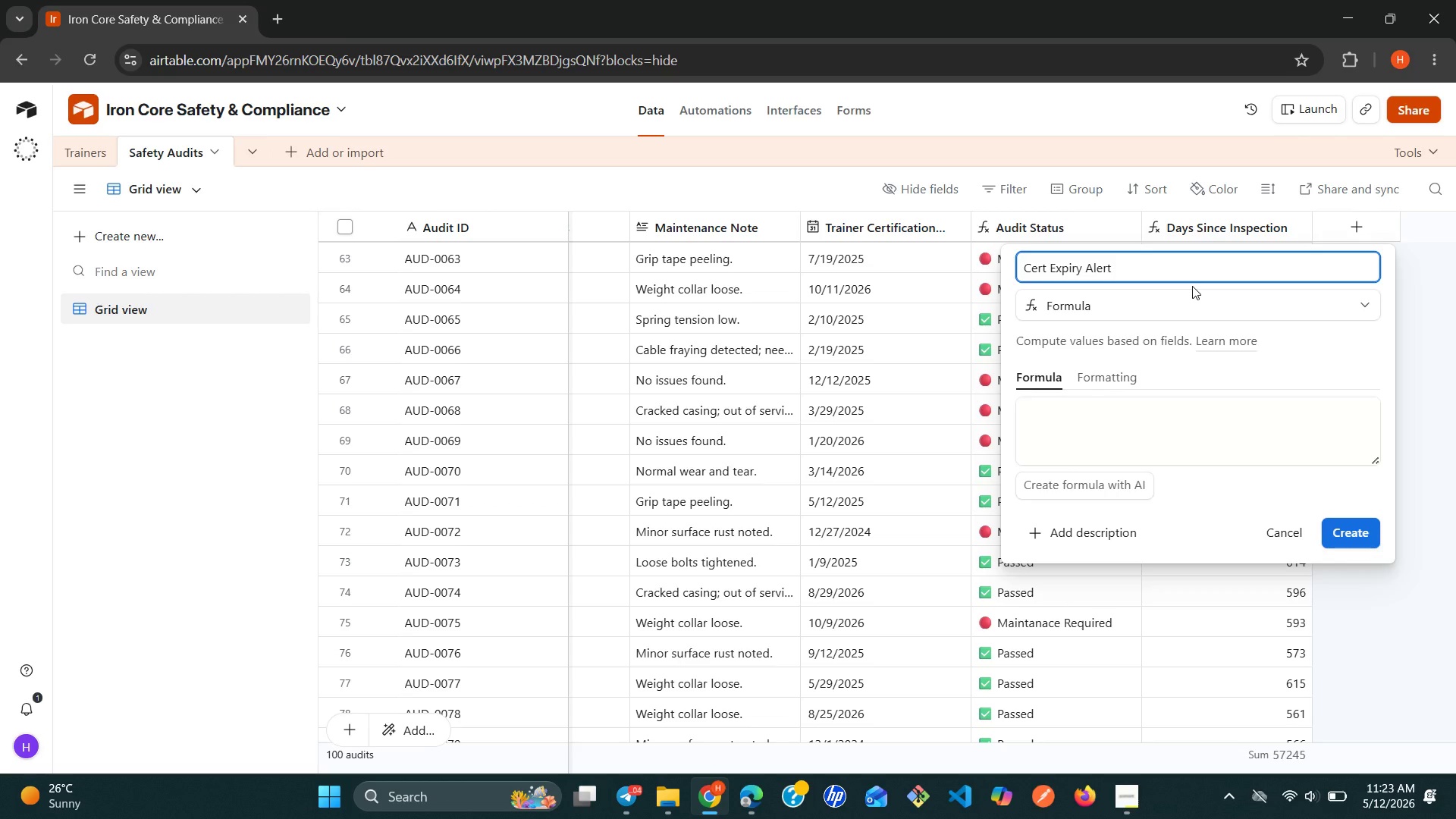 
left_click([1093, 387])
 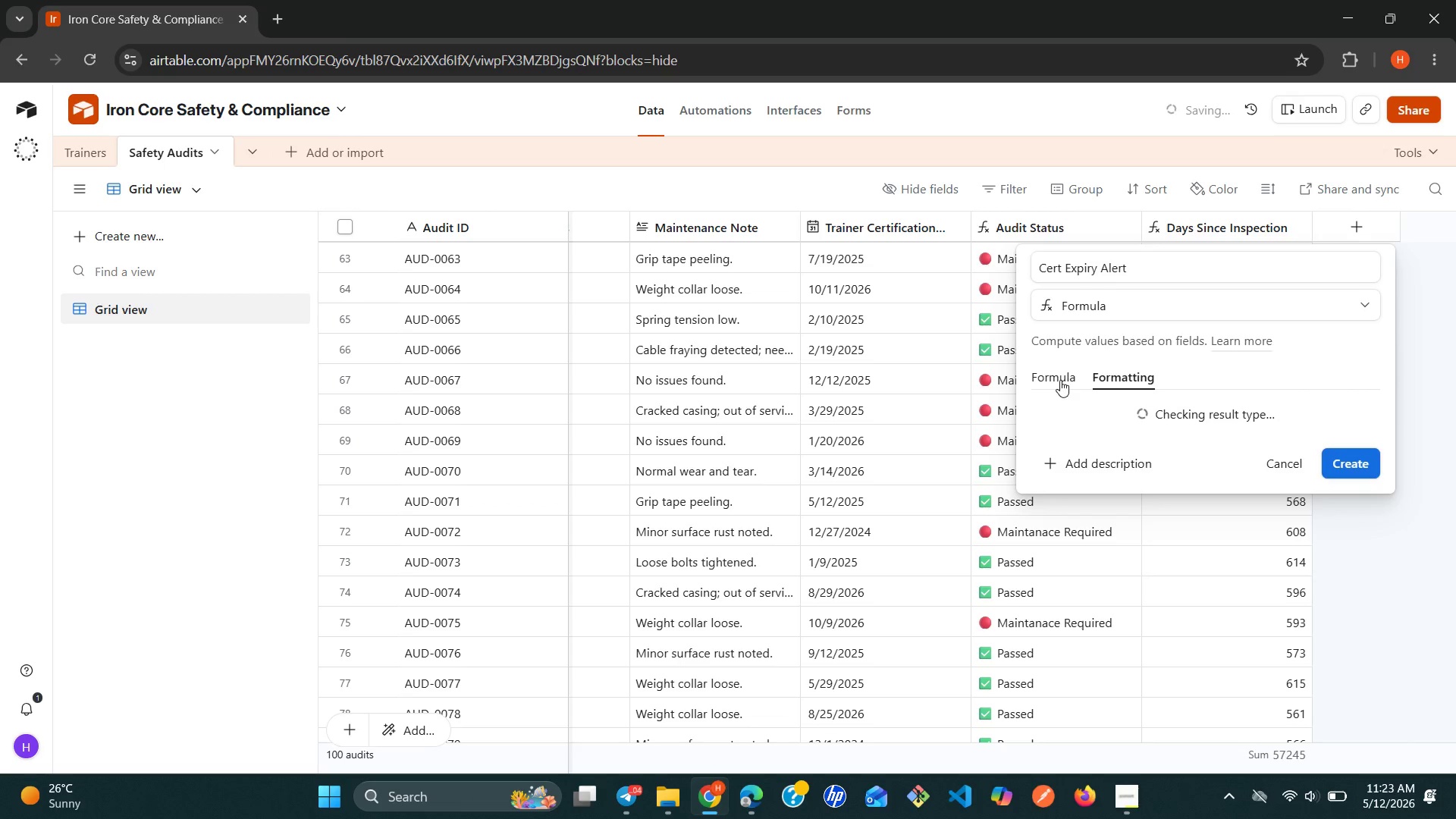 
left_click([1046, 377])
 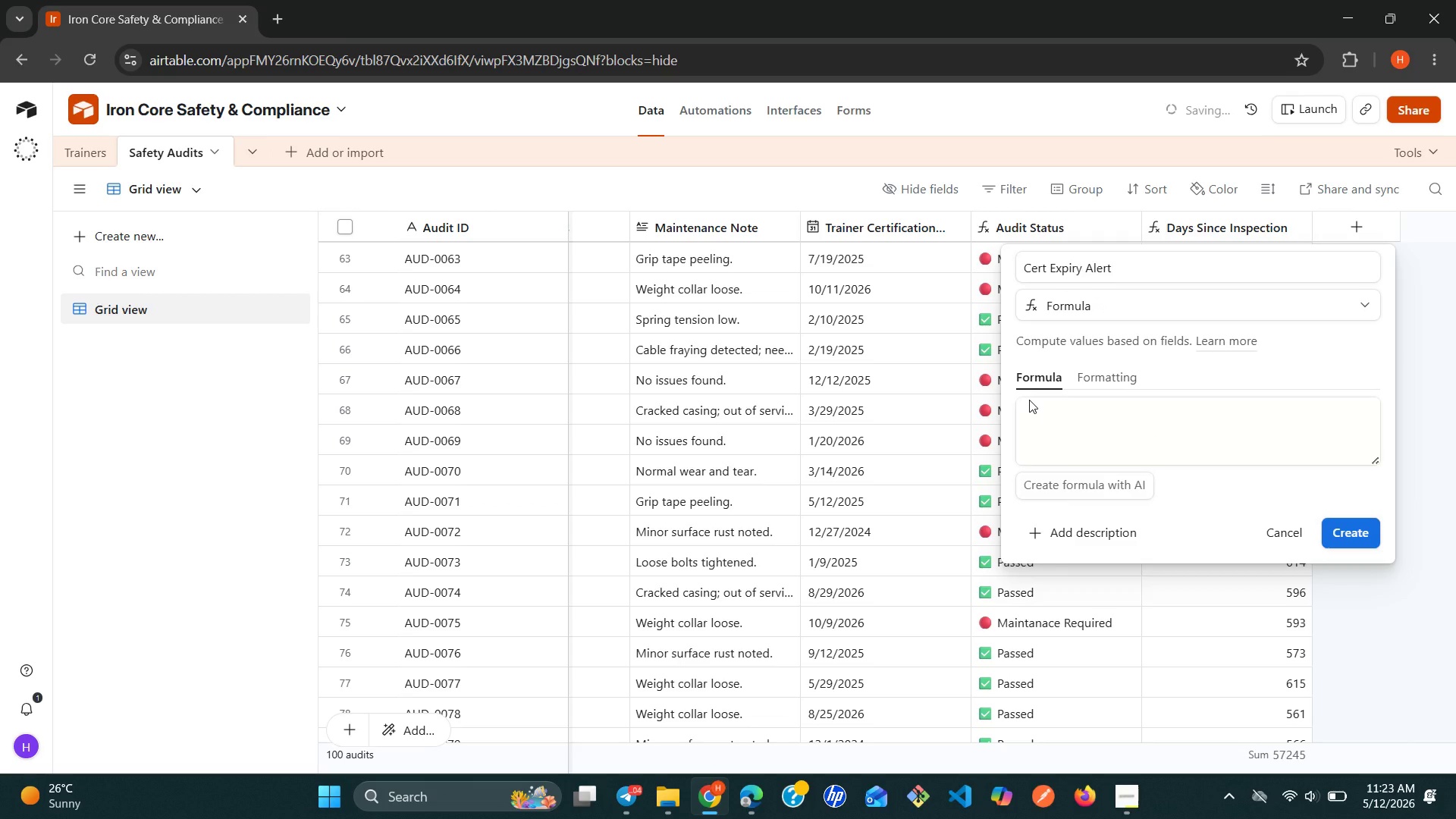 
left_click([1010, 410])
 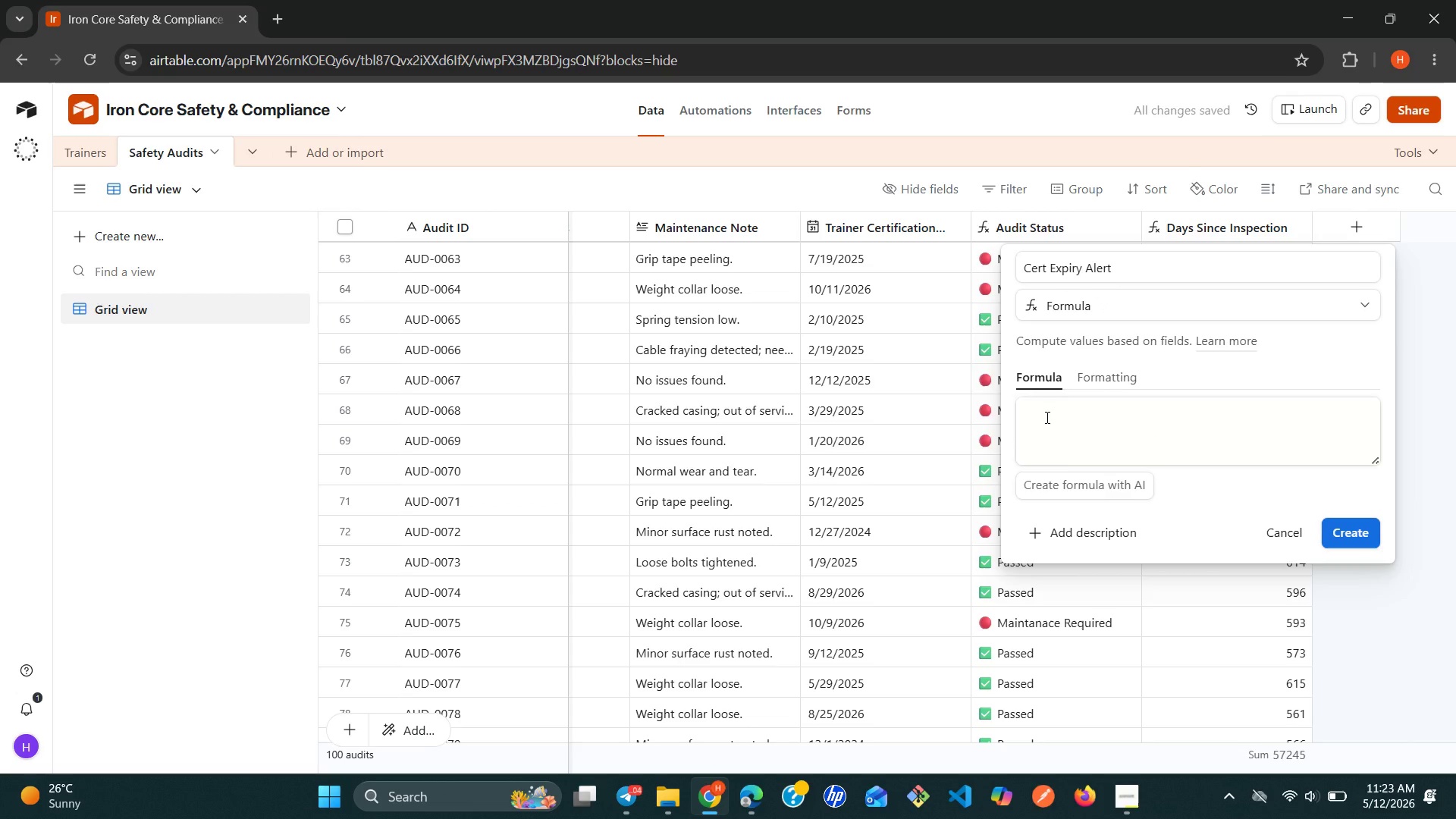 
left_click([1046, 417])
 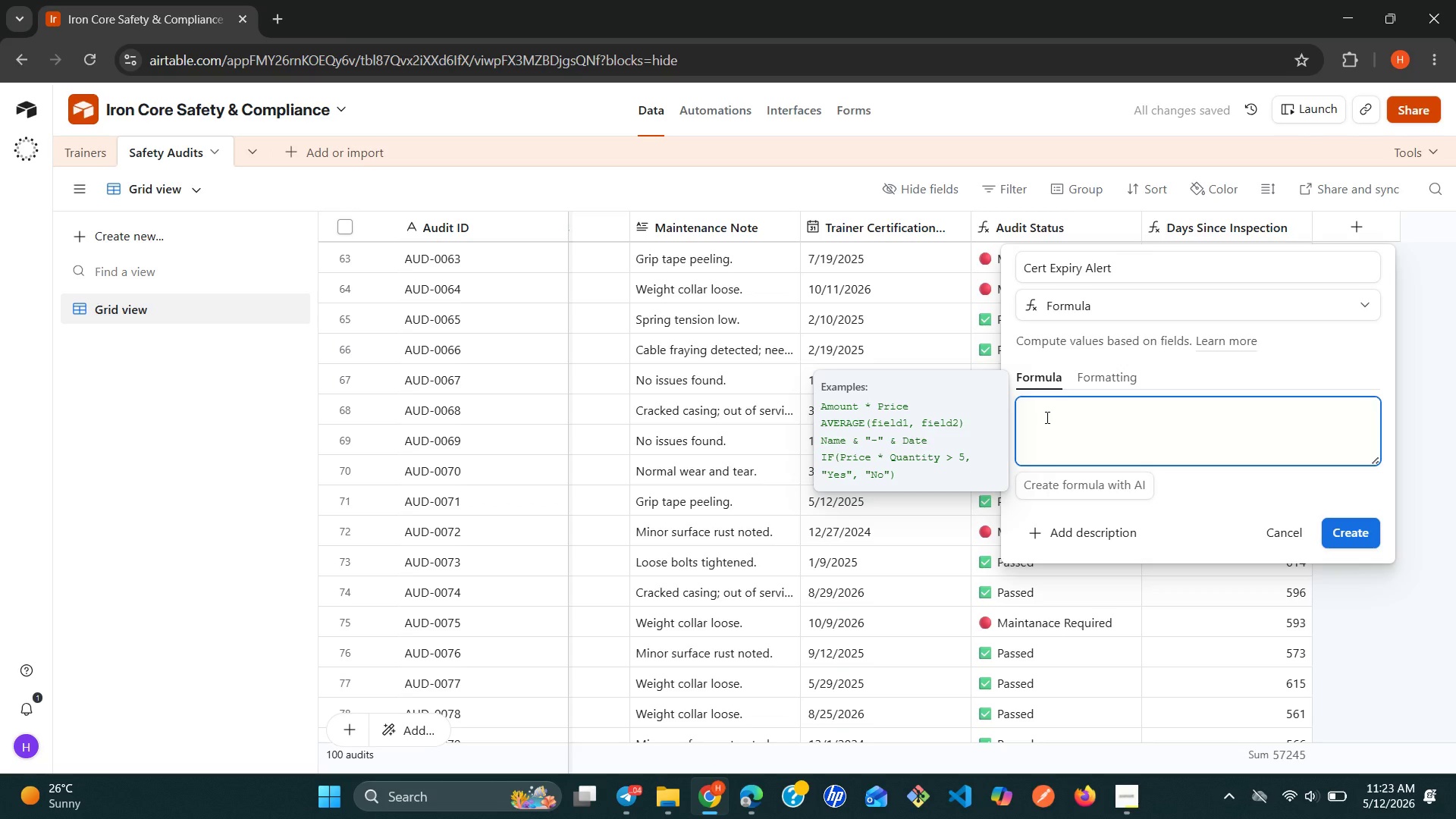 
type(IF()
 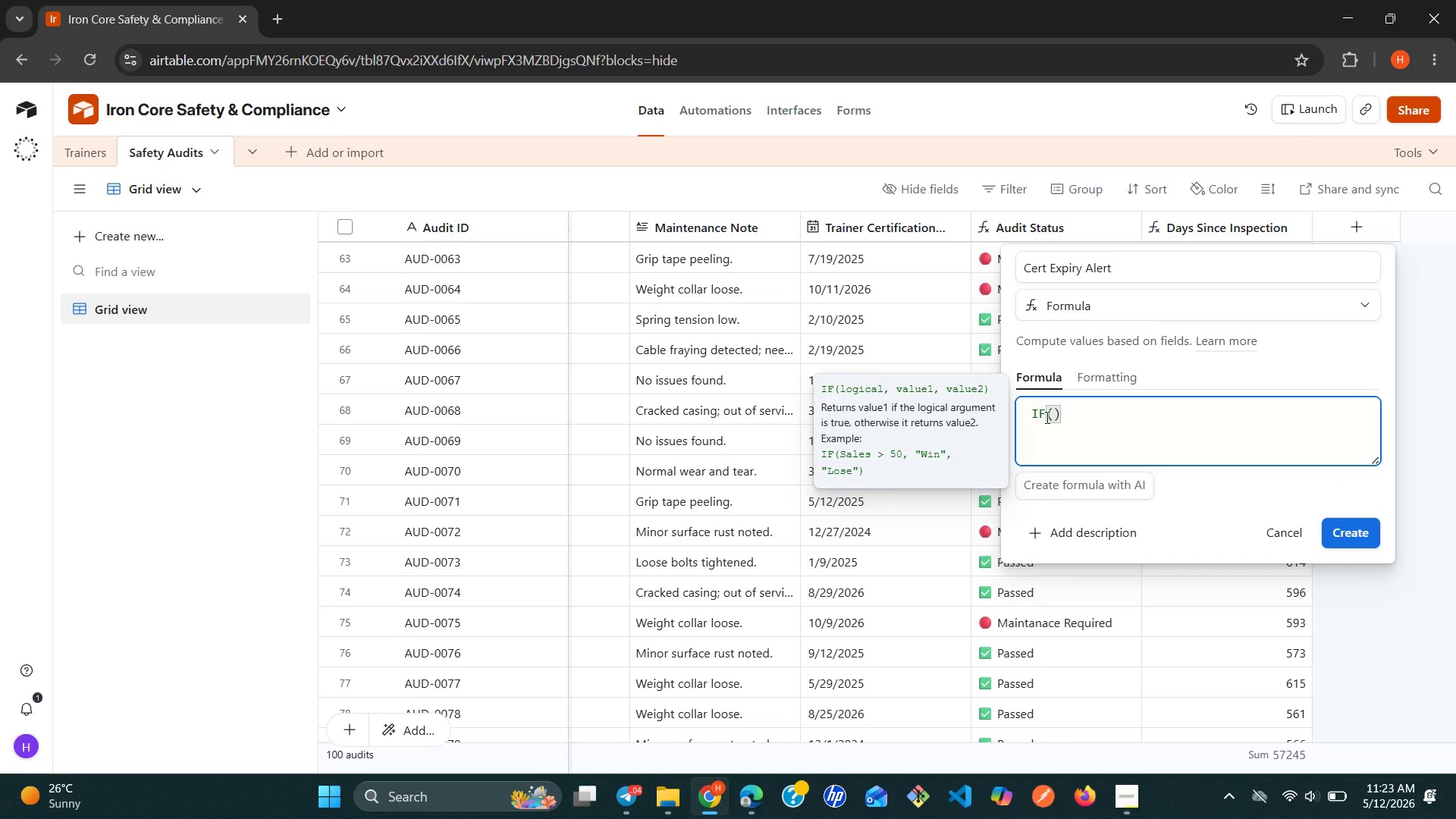 
key(Enter)
 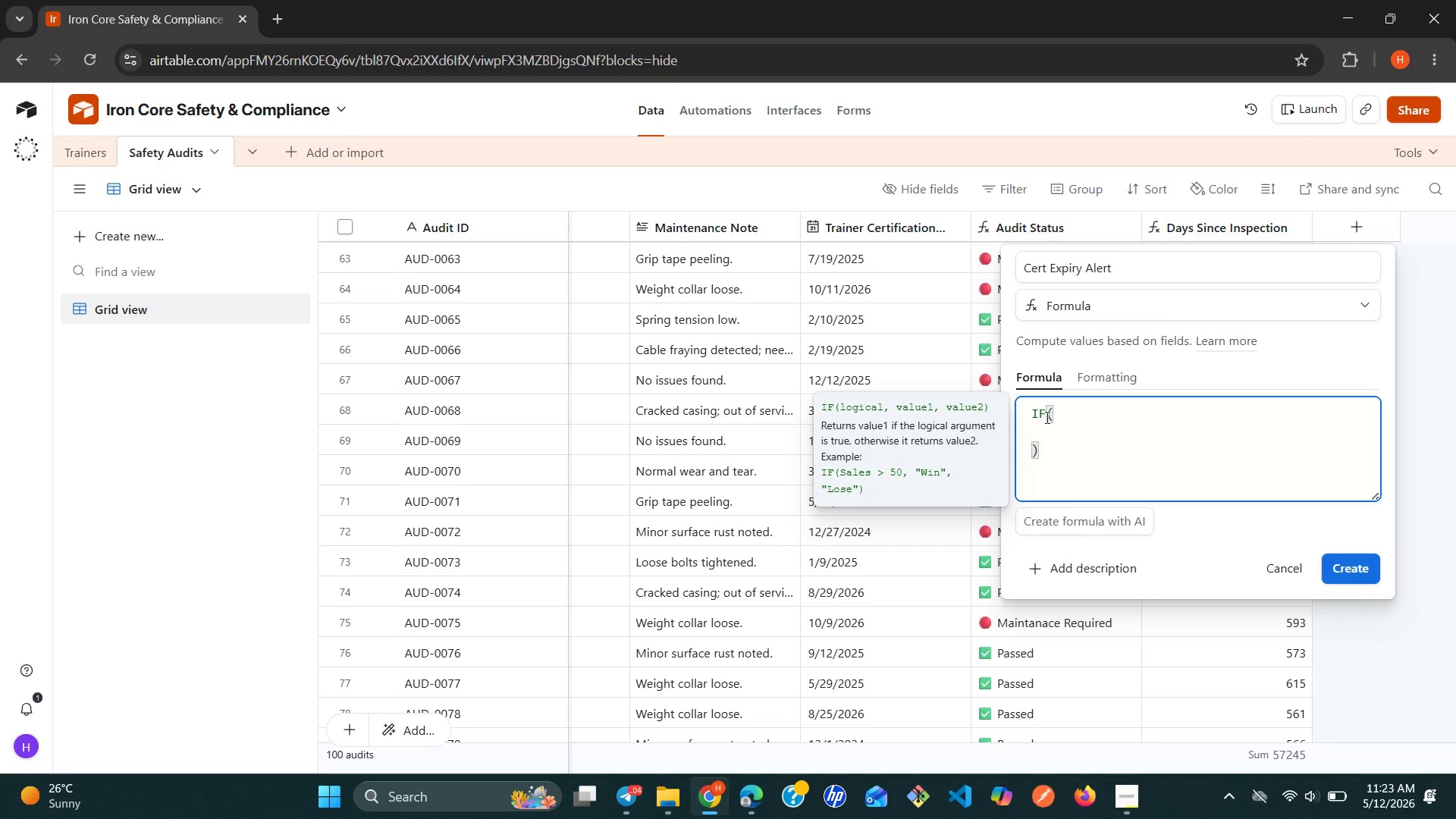 
type(dat)
 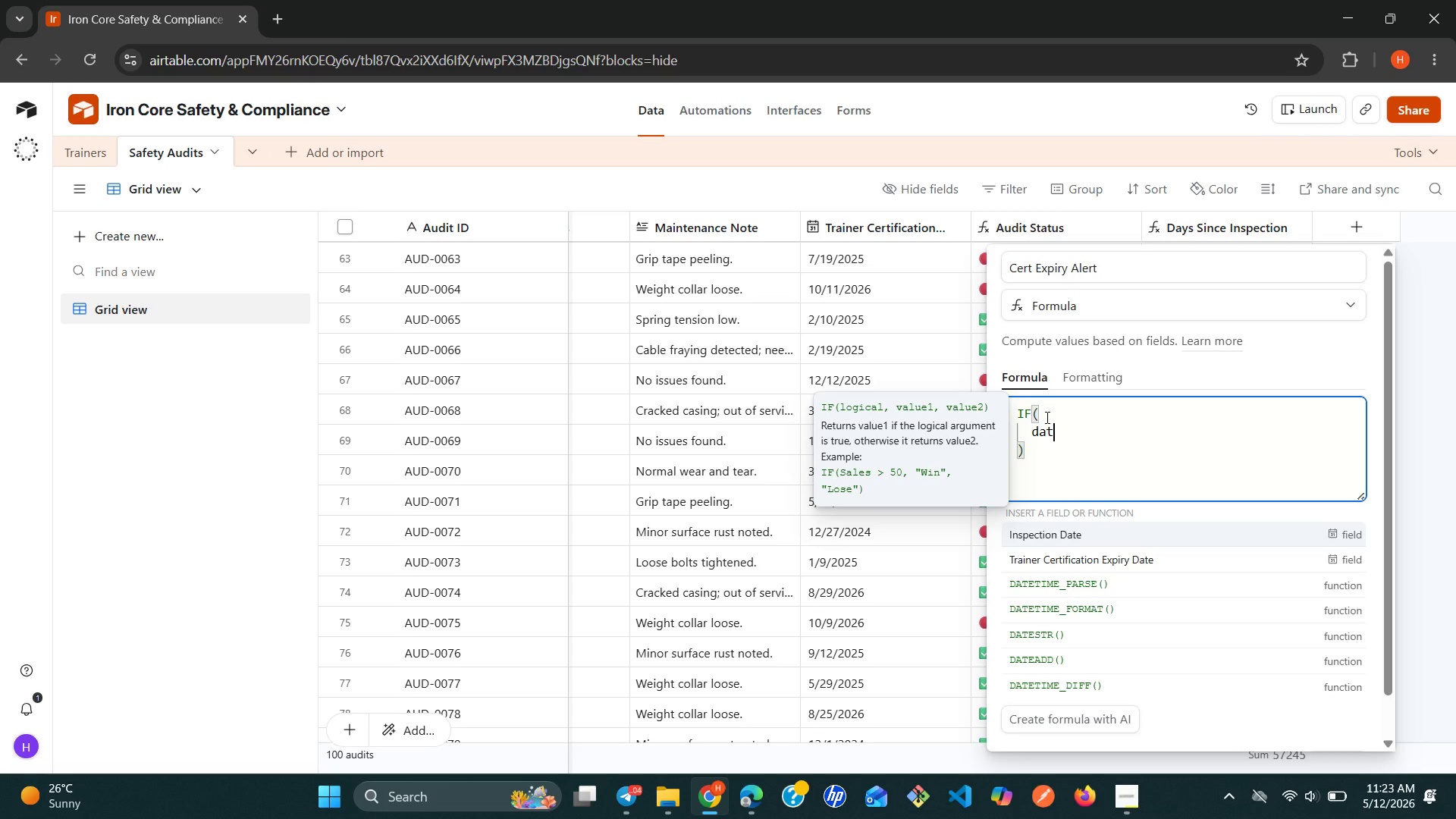 
key(ArrowDown)
 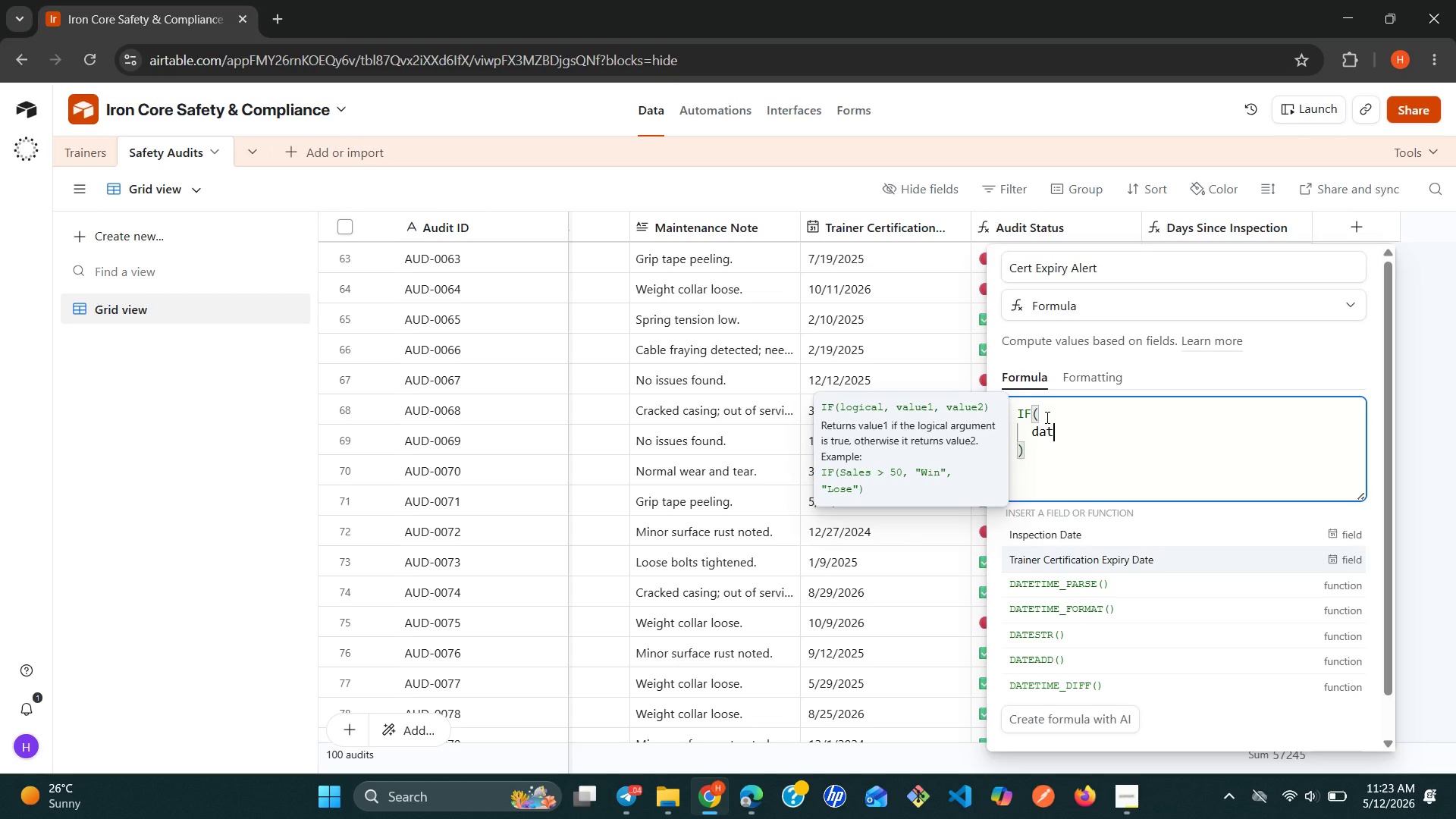 
key(ArrowDown)
 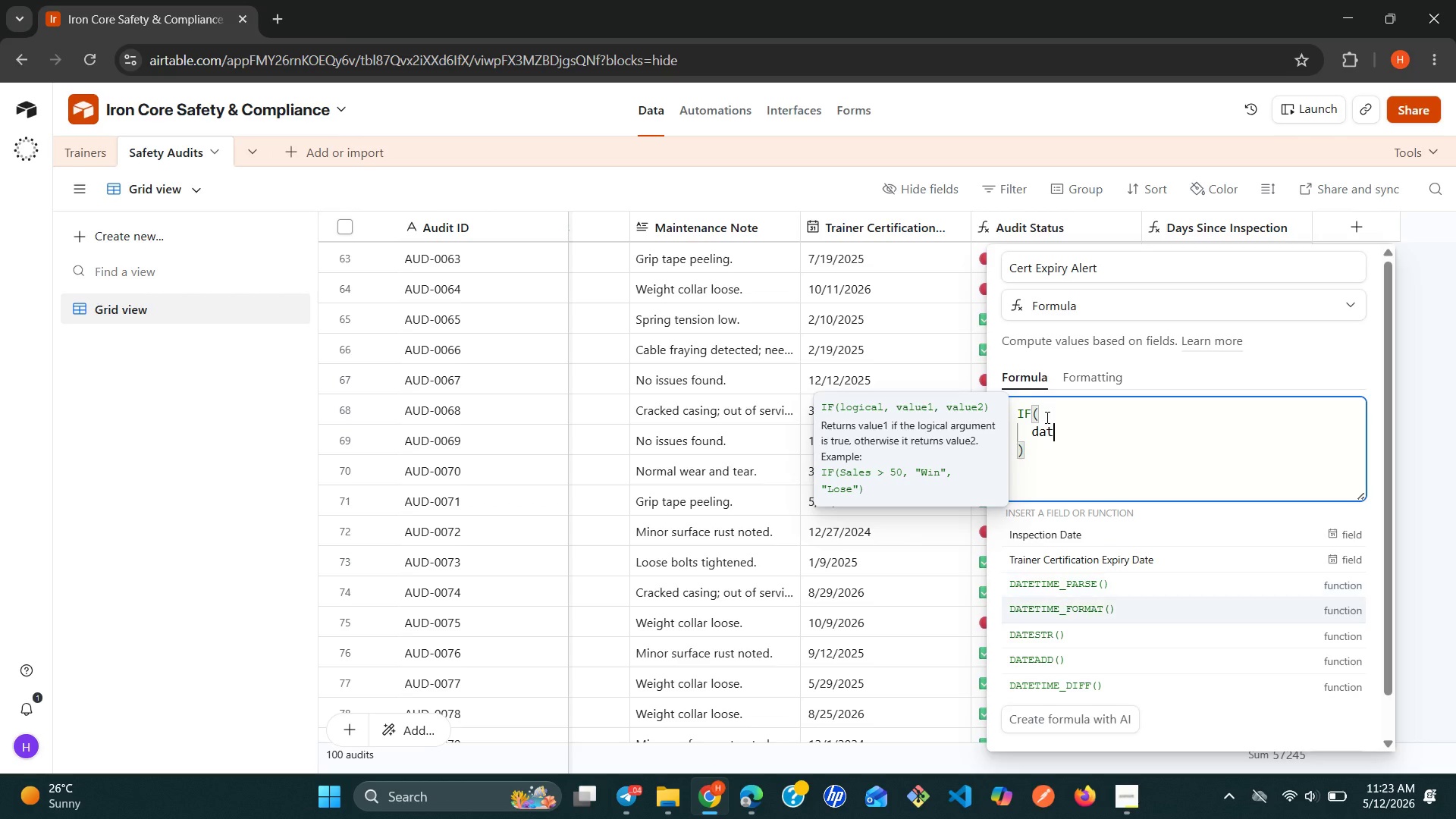 
key(ArrowDown)
 